 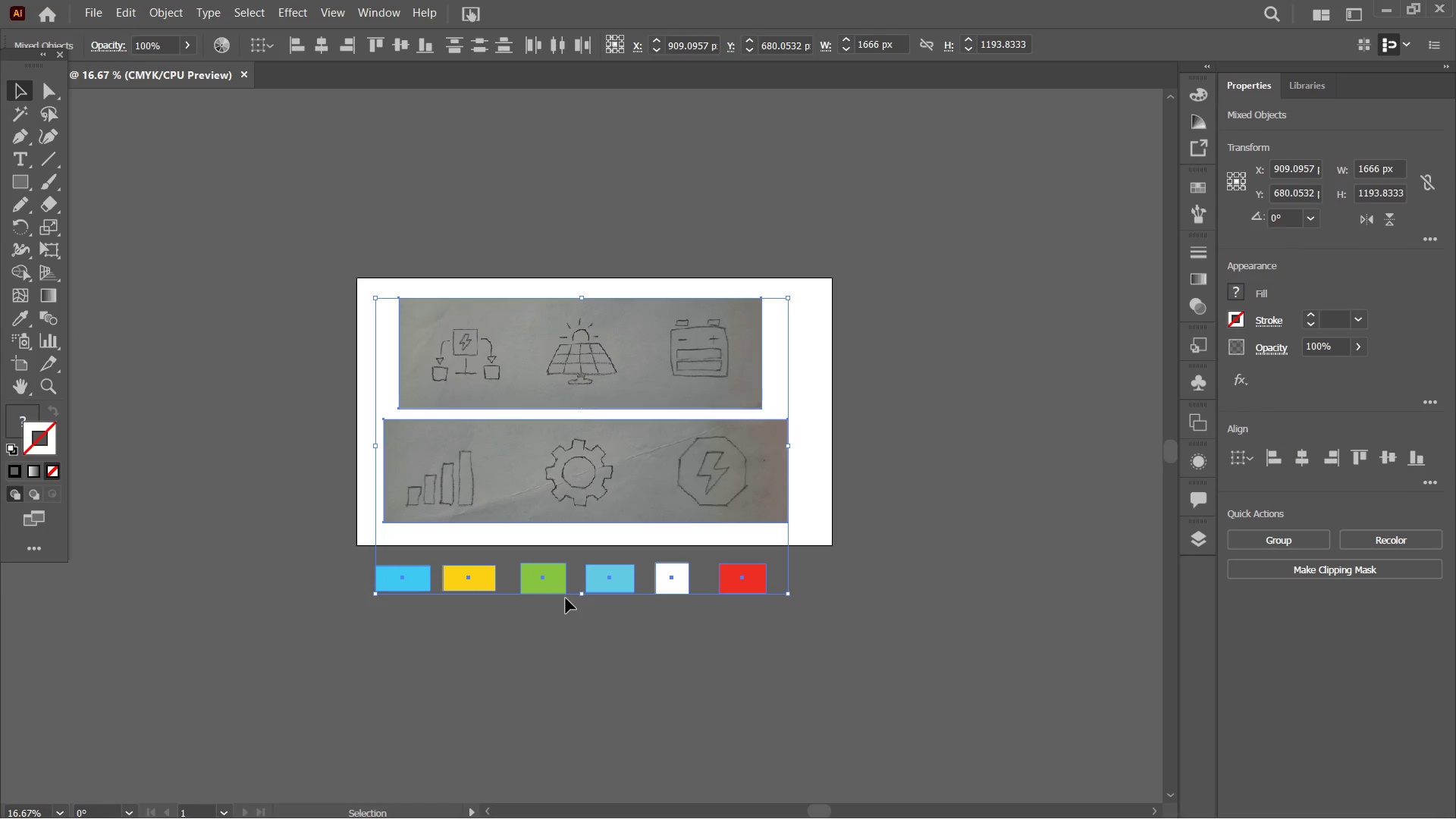 
key(Control+Equal)
 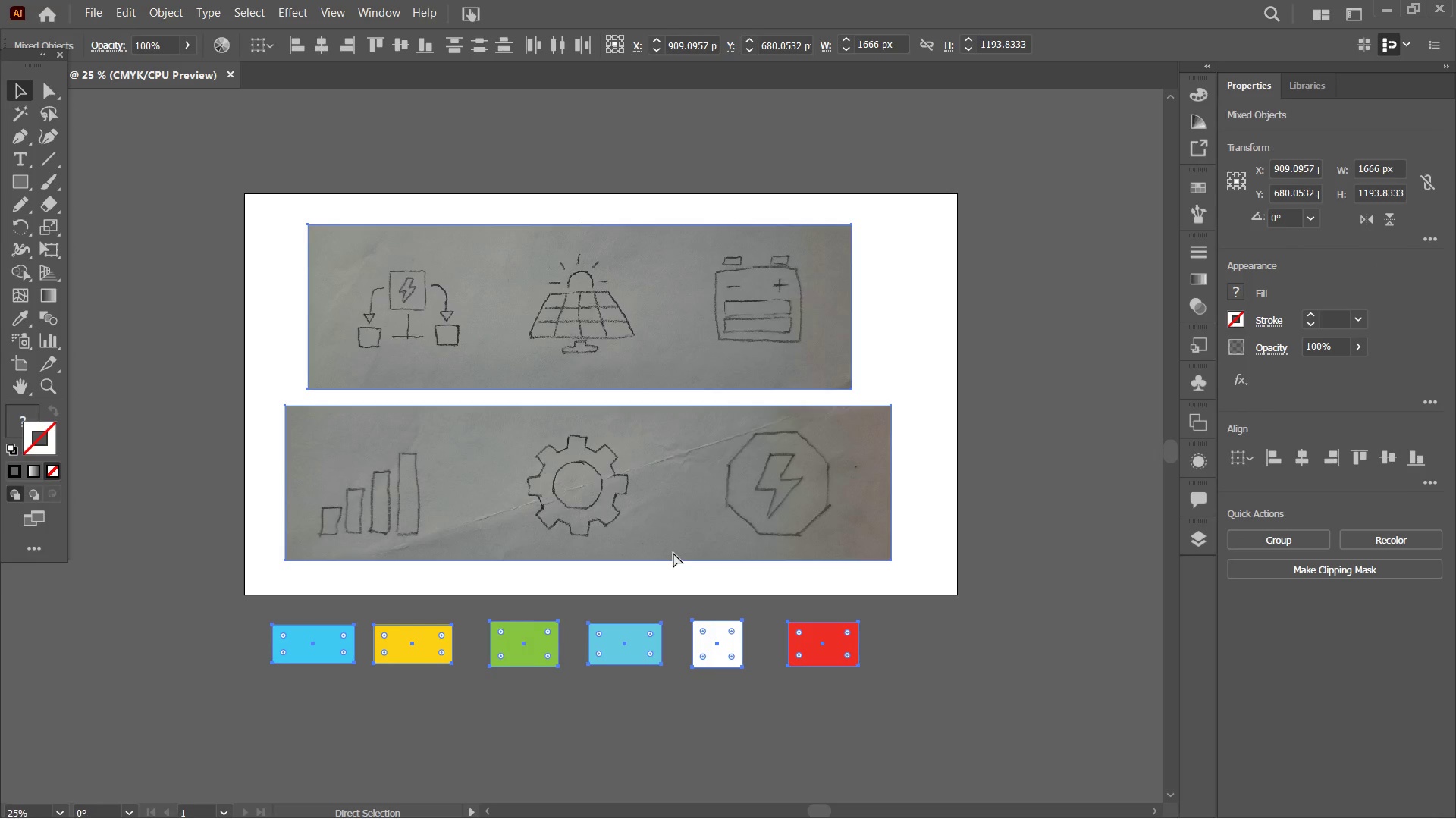 
key(Control+Equal)
 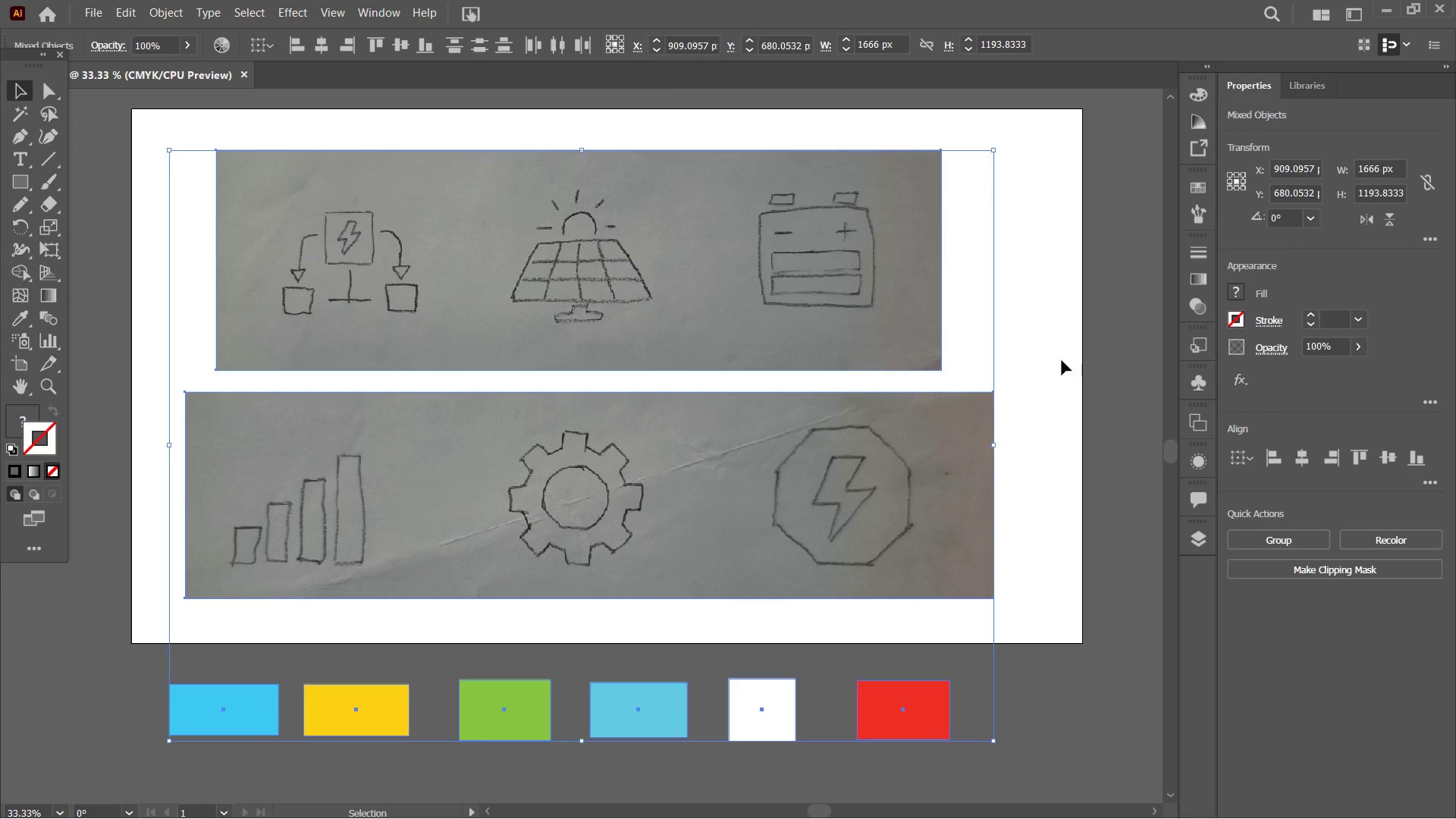 
left_click([1043, 335])
 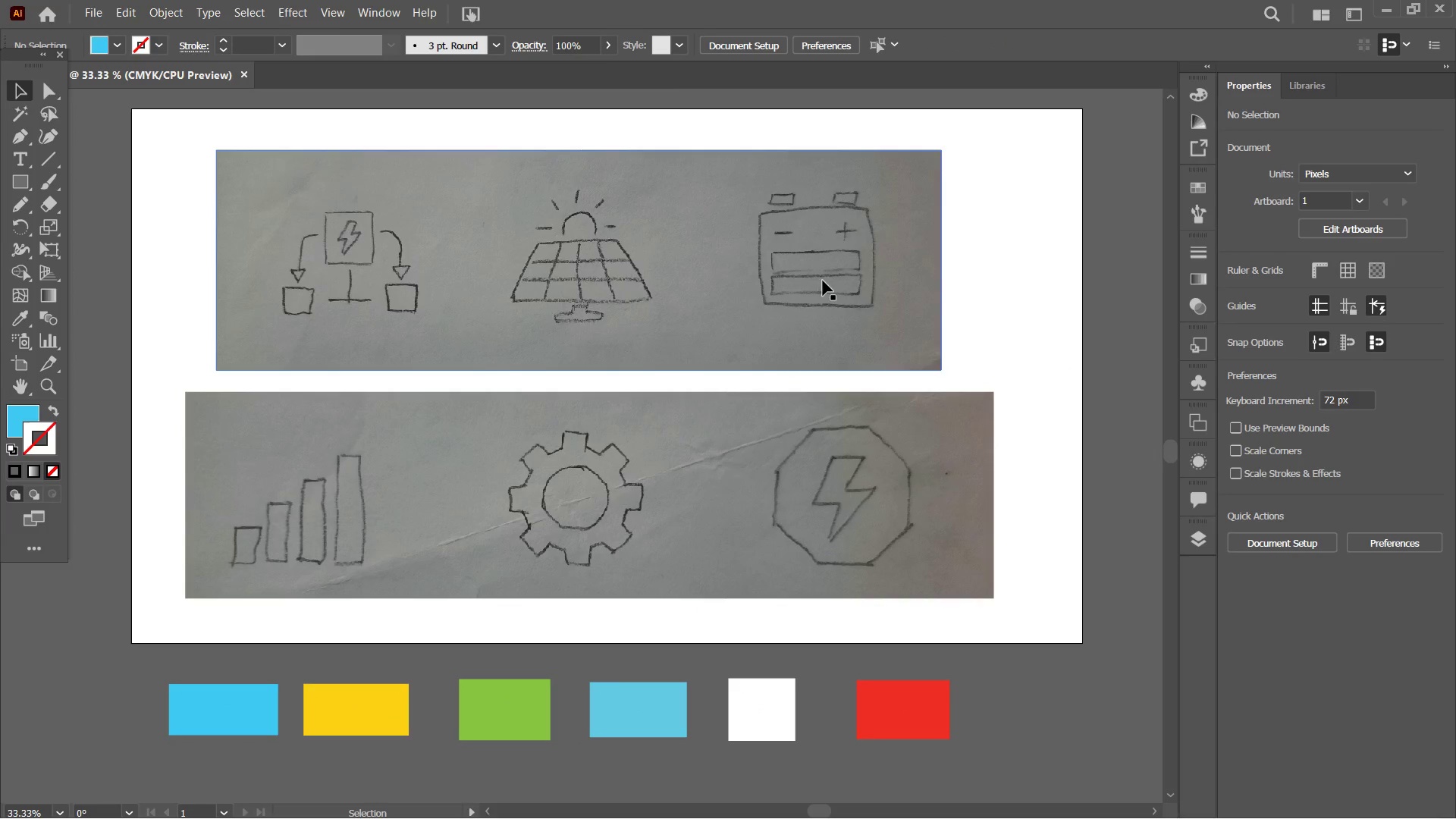 
left_click_drag(start_coordinate=[792, 273], to_coordinate=[909, 474])
 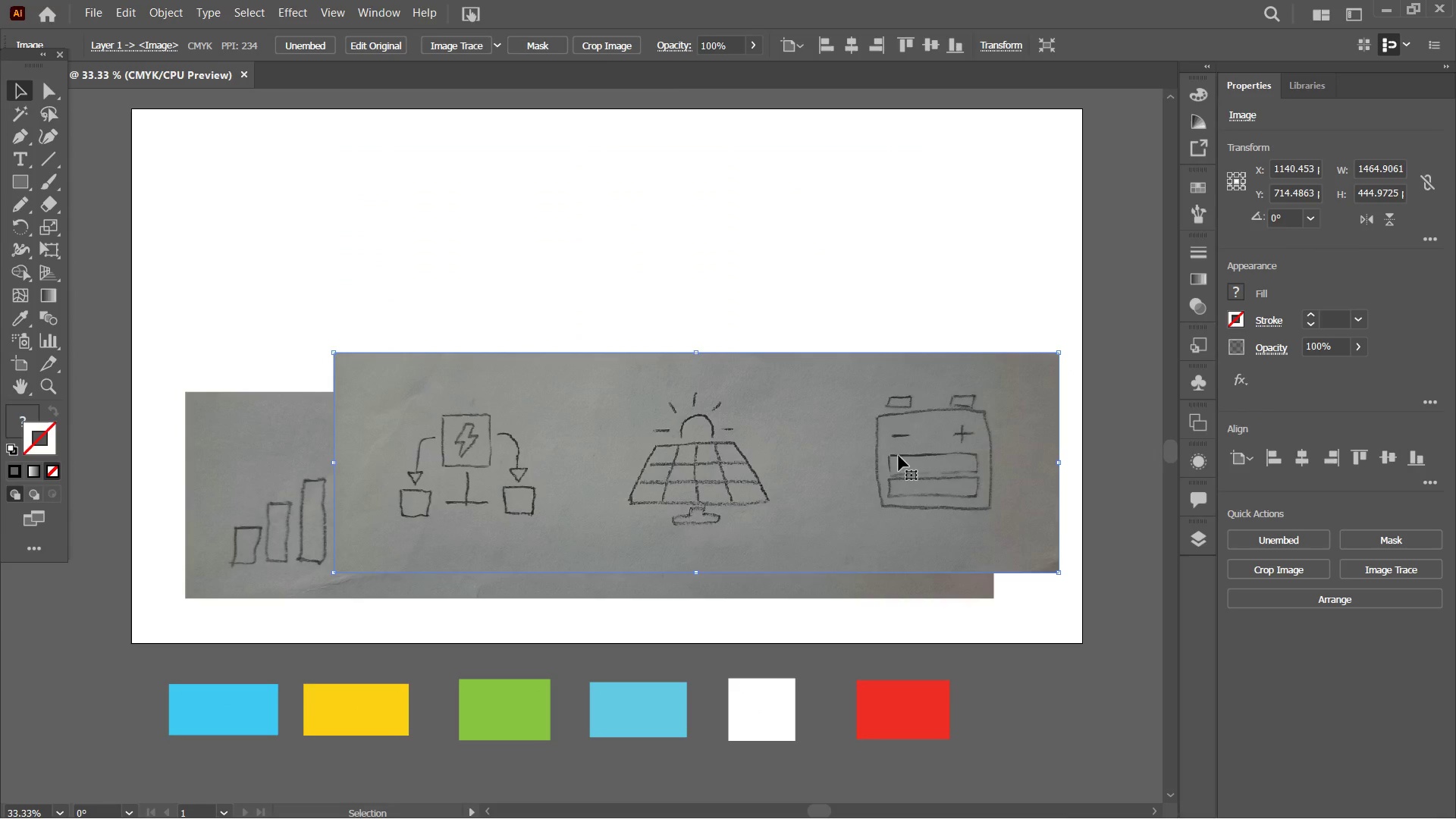 
key(Control+Z)
 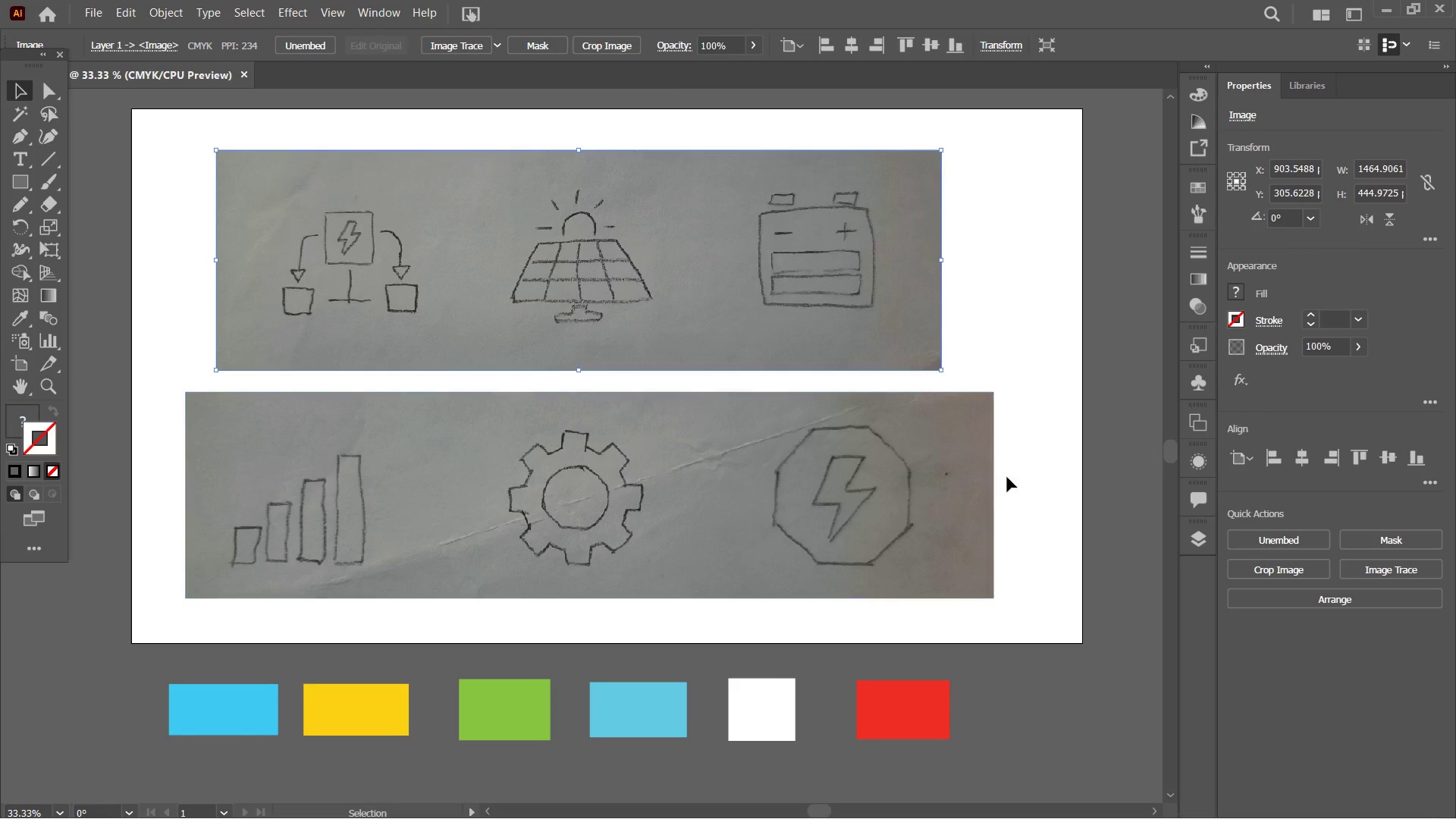 
left_click_drag(start_coordinate=[1015, 494], to_coordinate=[819, 236])
 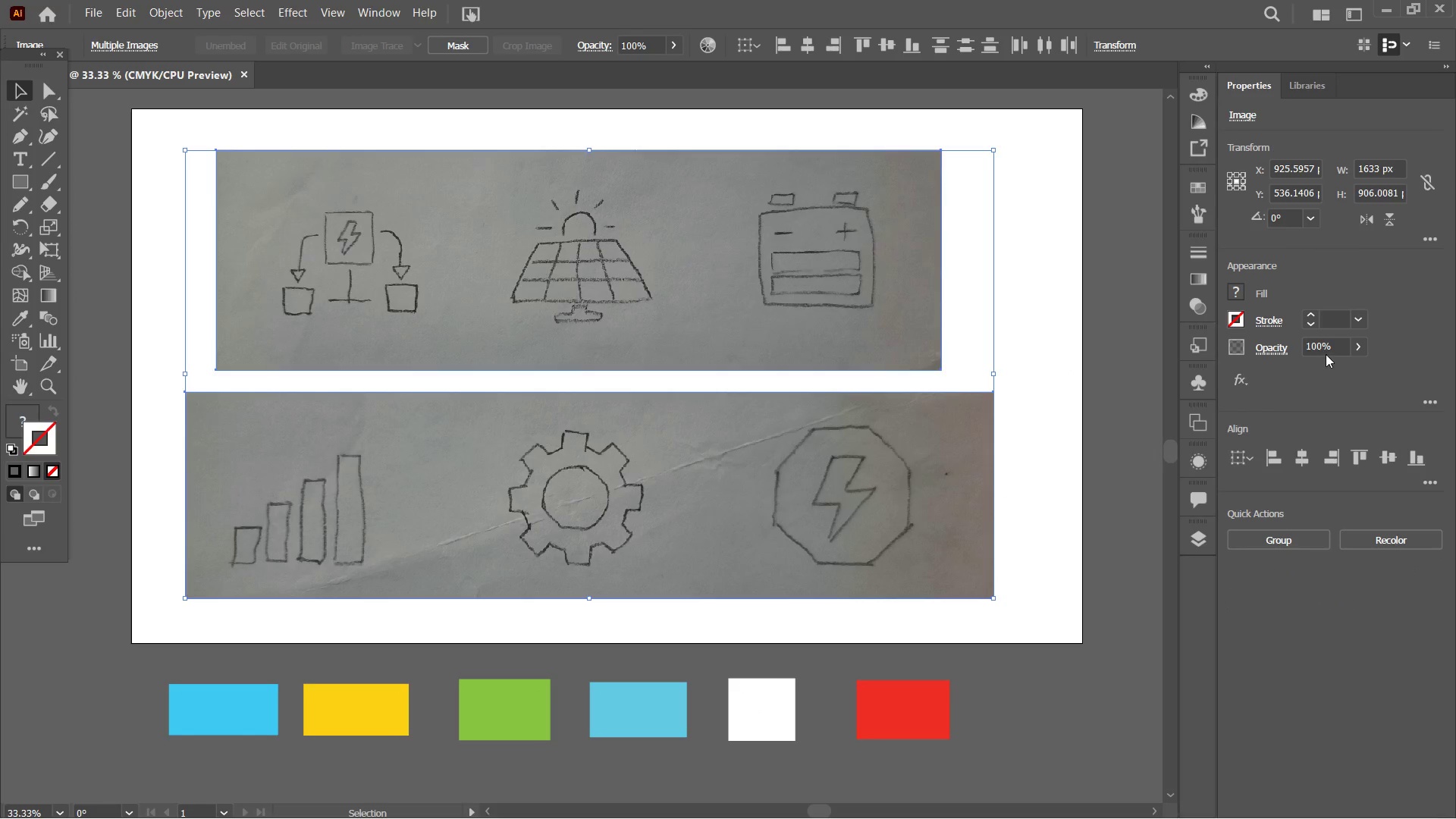 
left_click_drag(start_coordinate=[1328, 351], to_coordinate=[1284, 347])
 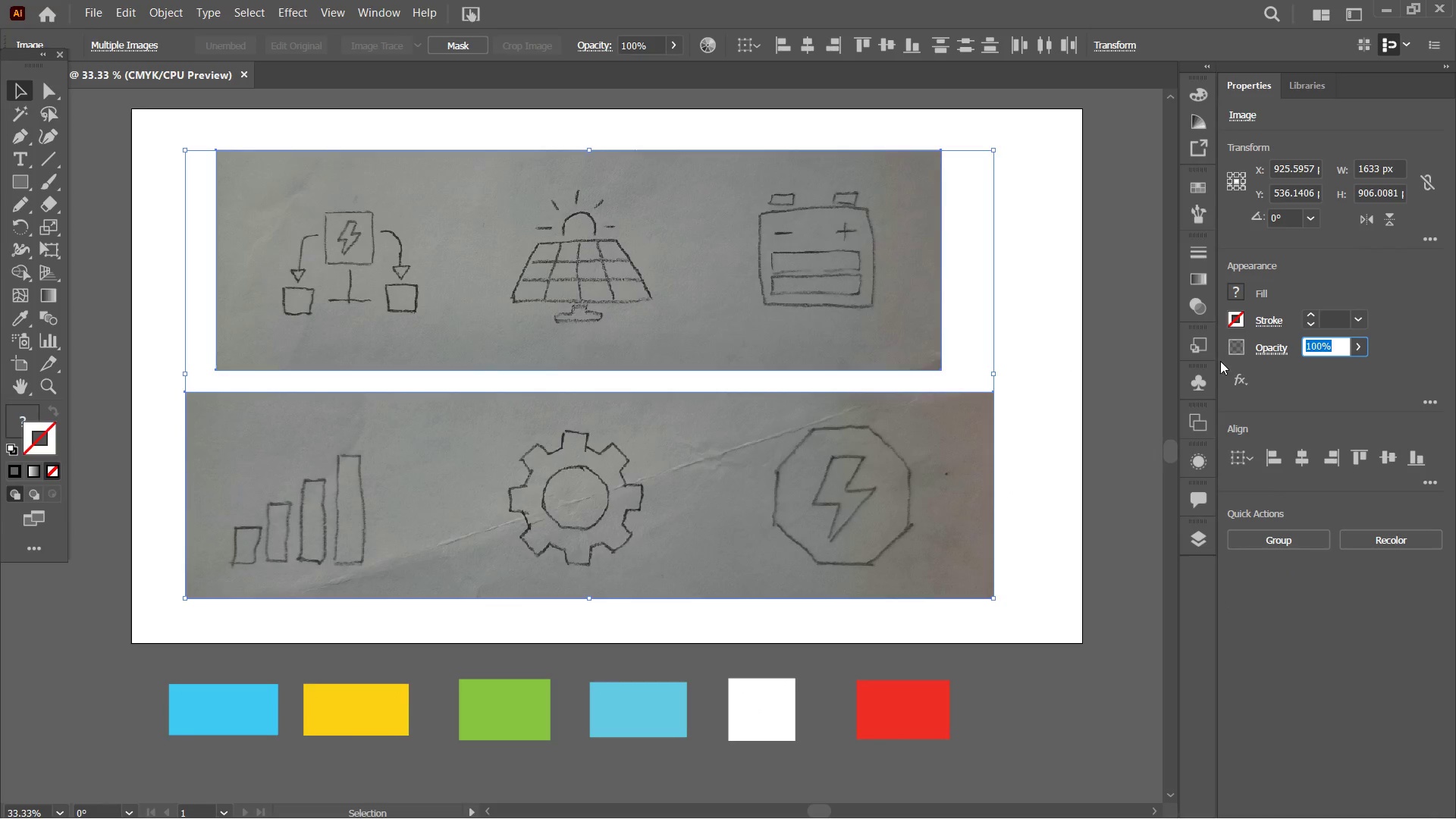 
key(Numpad5)
 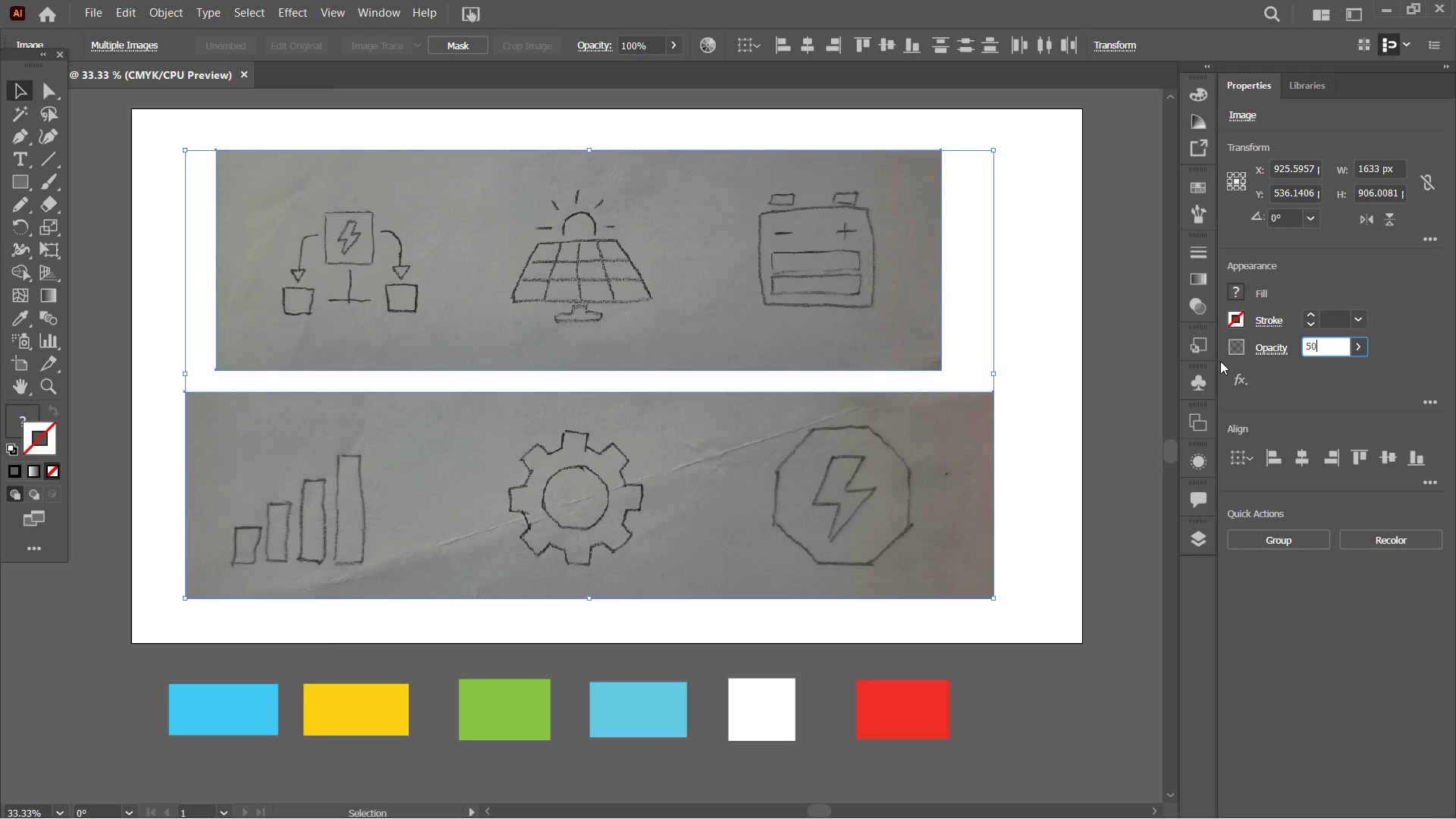 
key(Numpad0)
 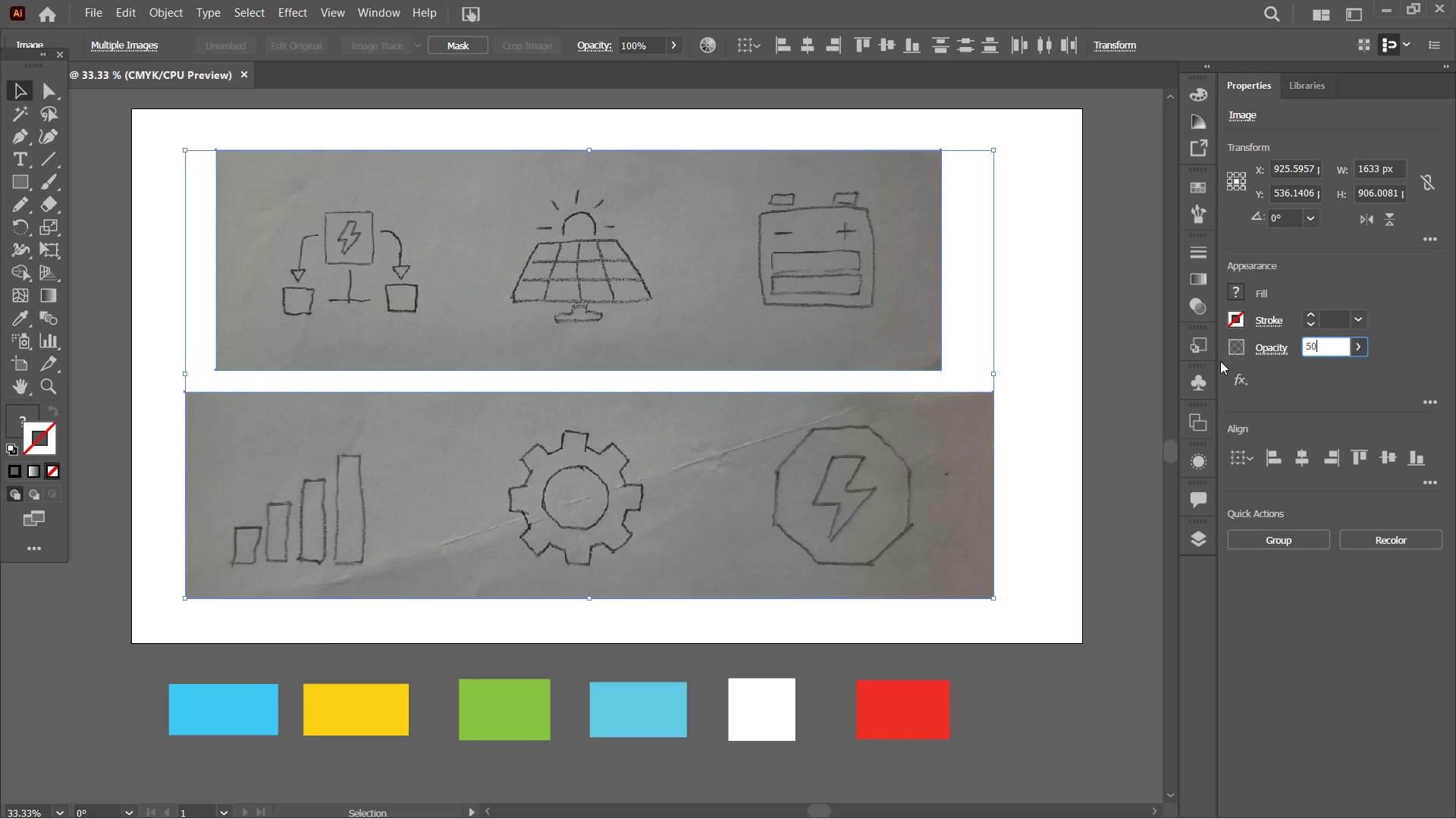 
key(Enter)
 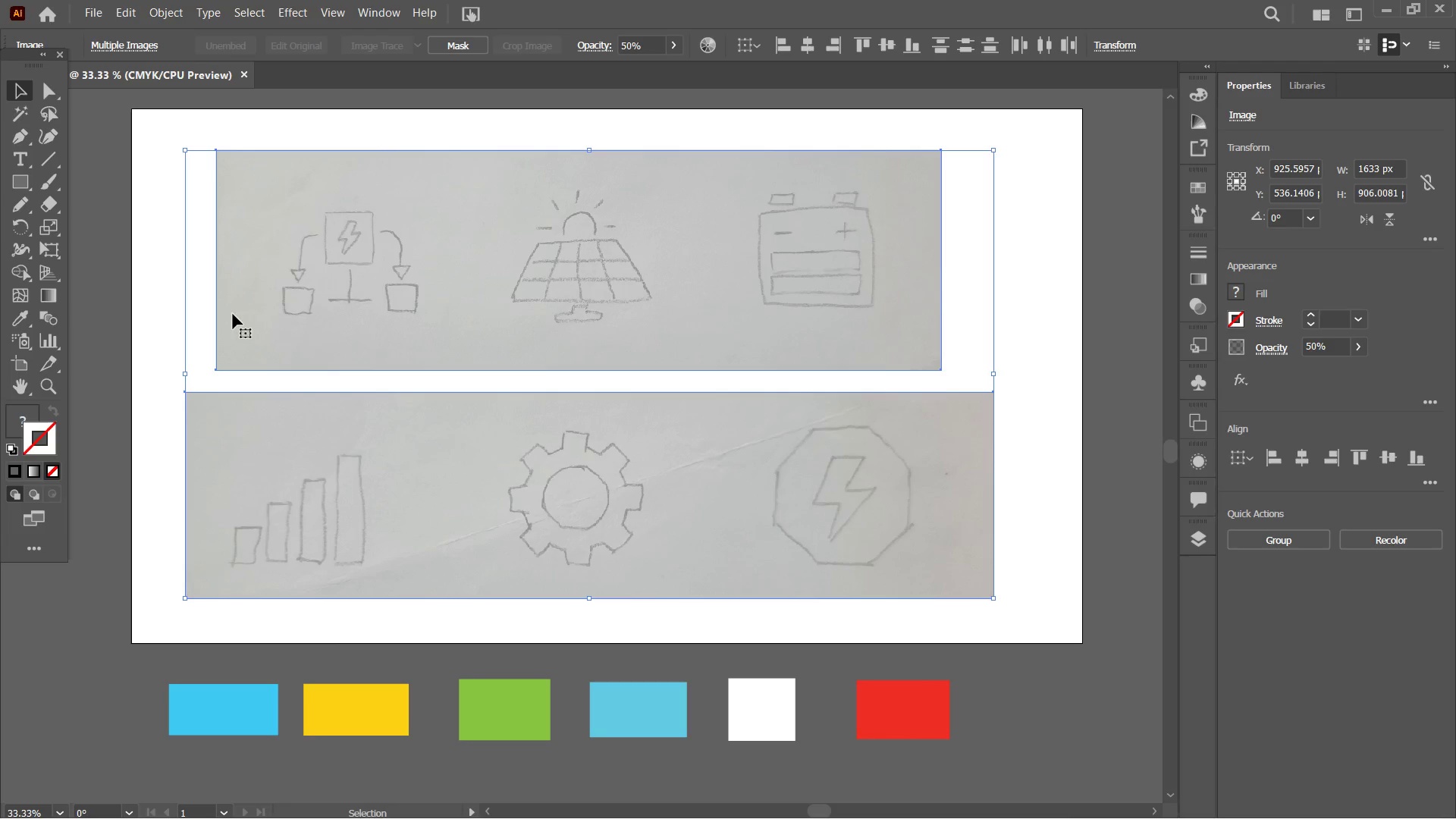 
key(Space)
 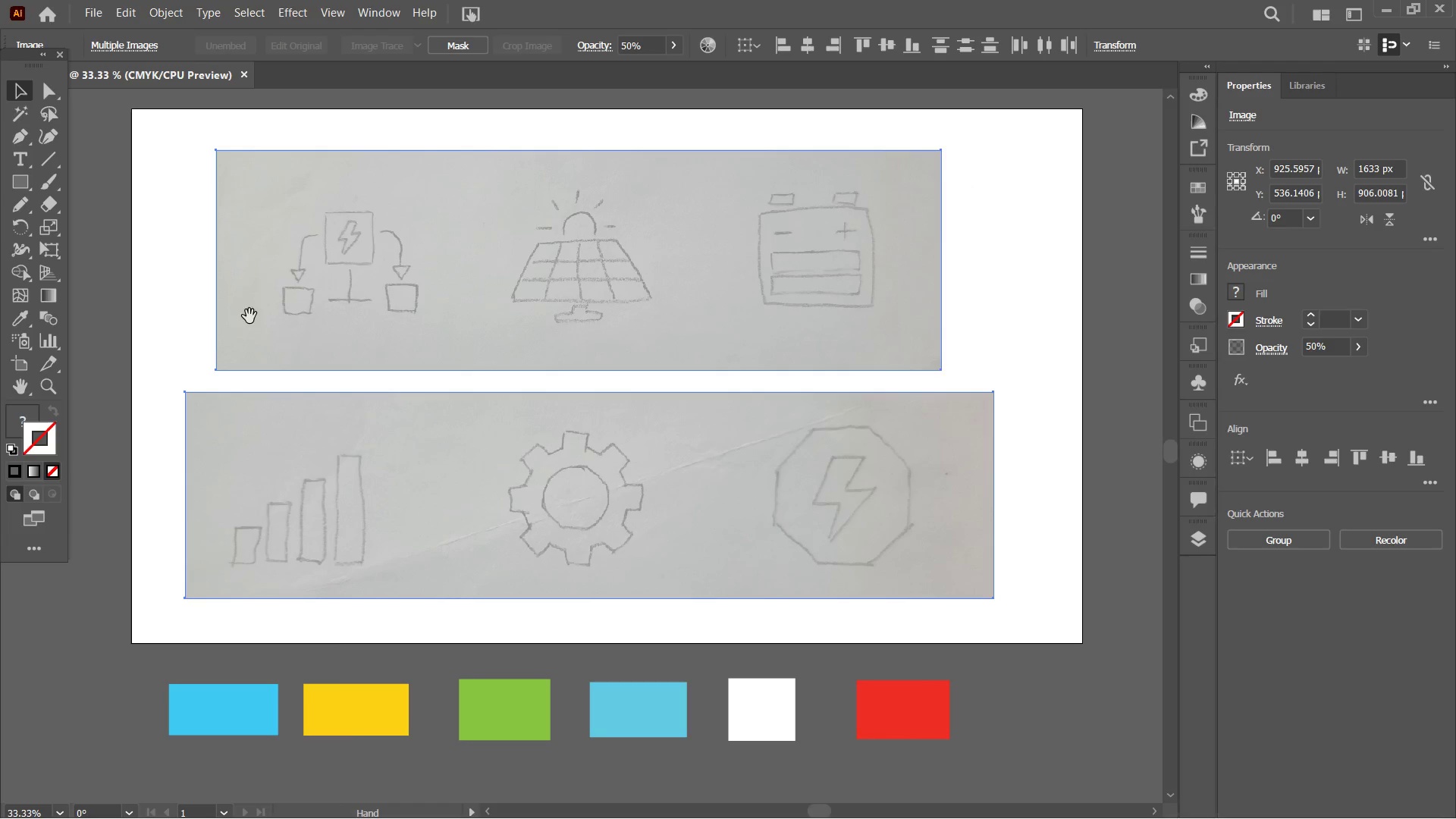 
left_click([273, 321])
 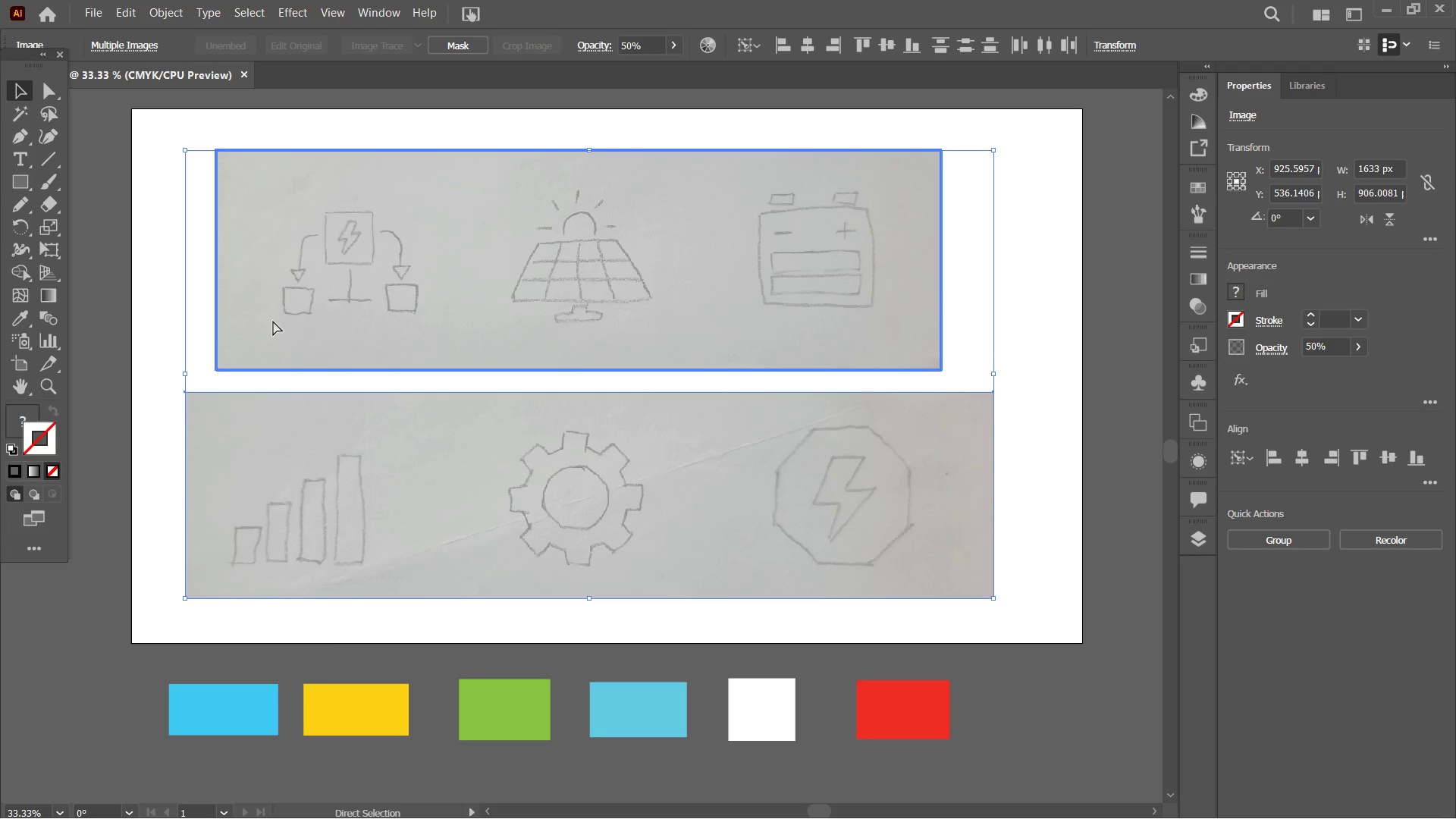 
key(Control+Equal)
 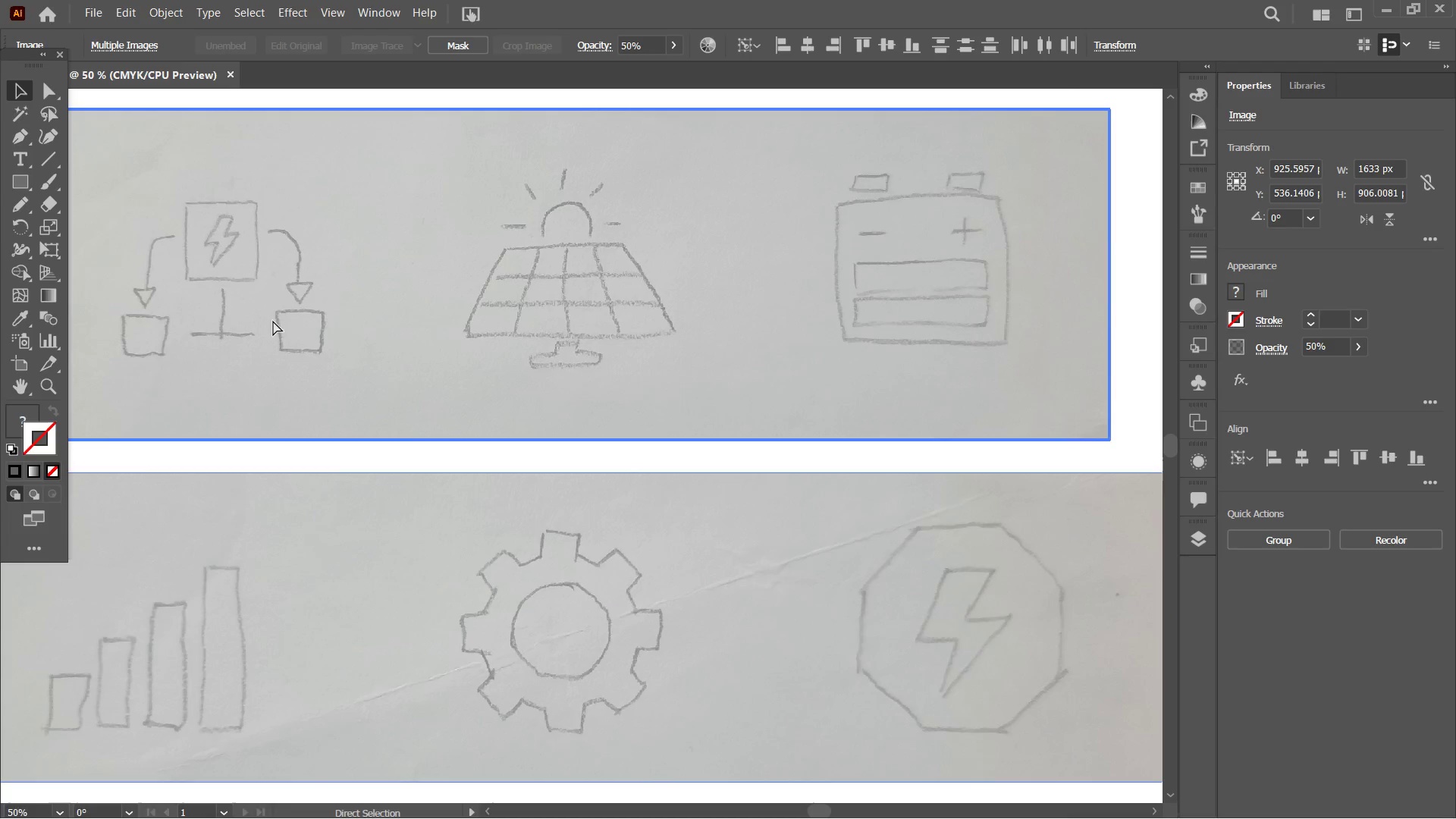 
key(Control+Equal)
 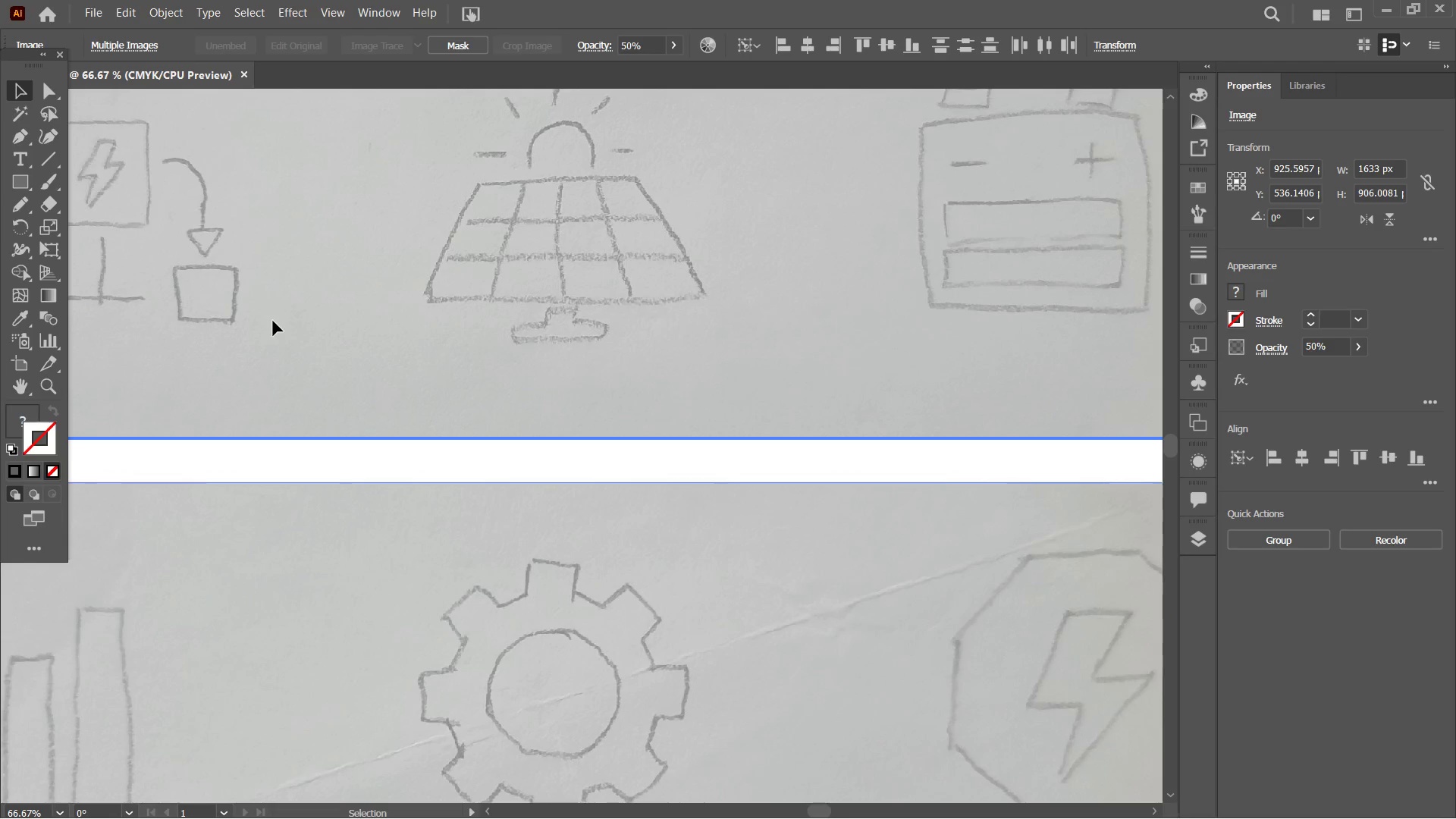 
hold_key(key=Space, duration=1.05)
 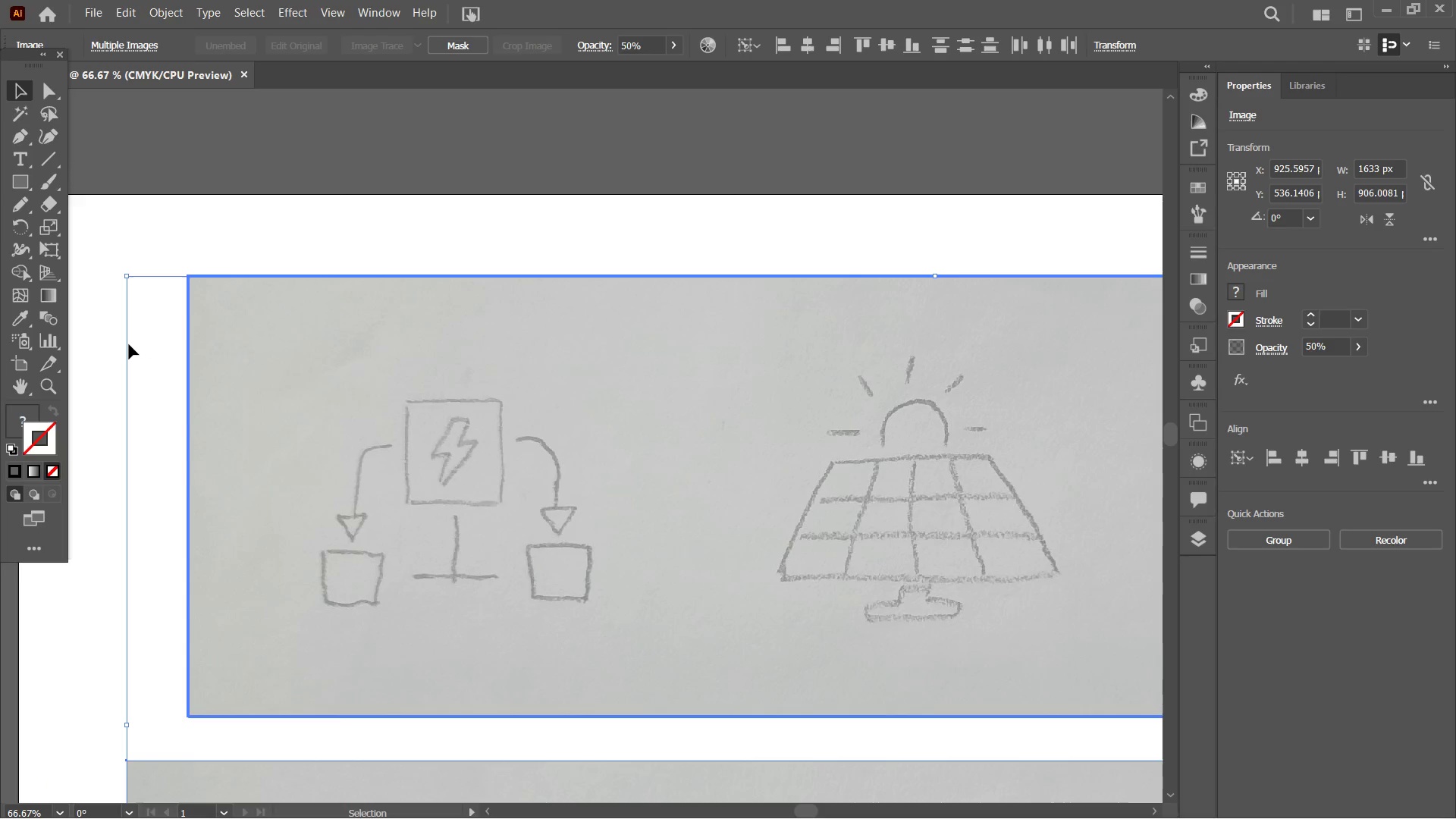 
left_click_drag(start_coordinate=[327, 372], to_coordinate=[571, 524])
 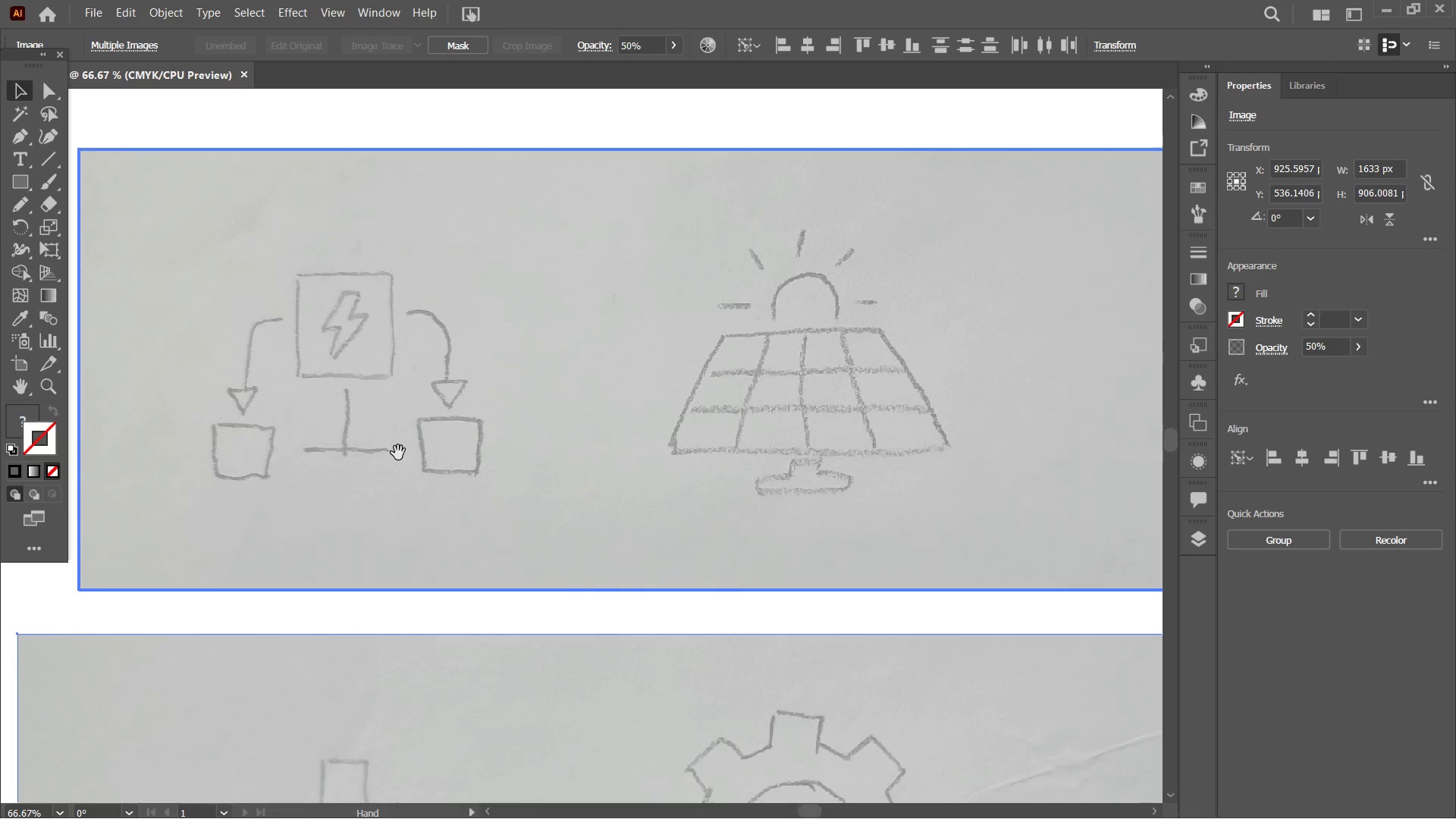 
left_click_drag(start_coordinate=[404, 465], to_coordinate=[513, 591])
 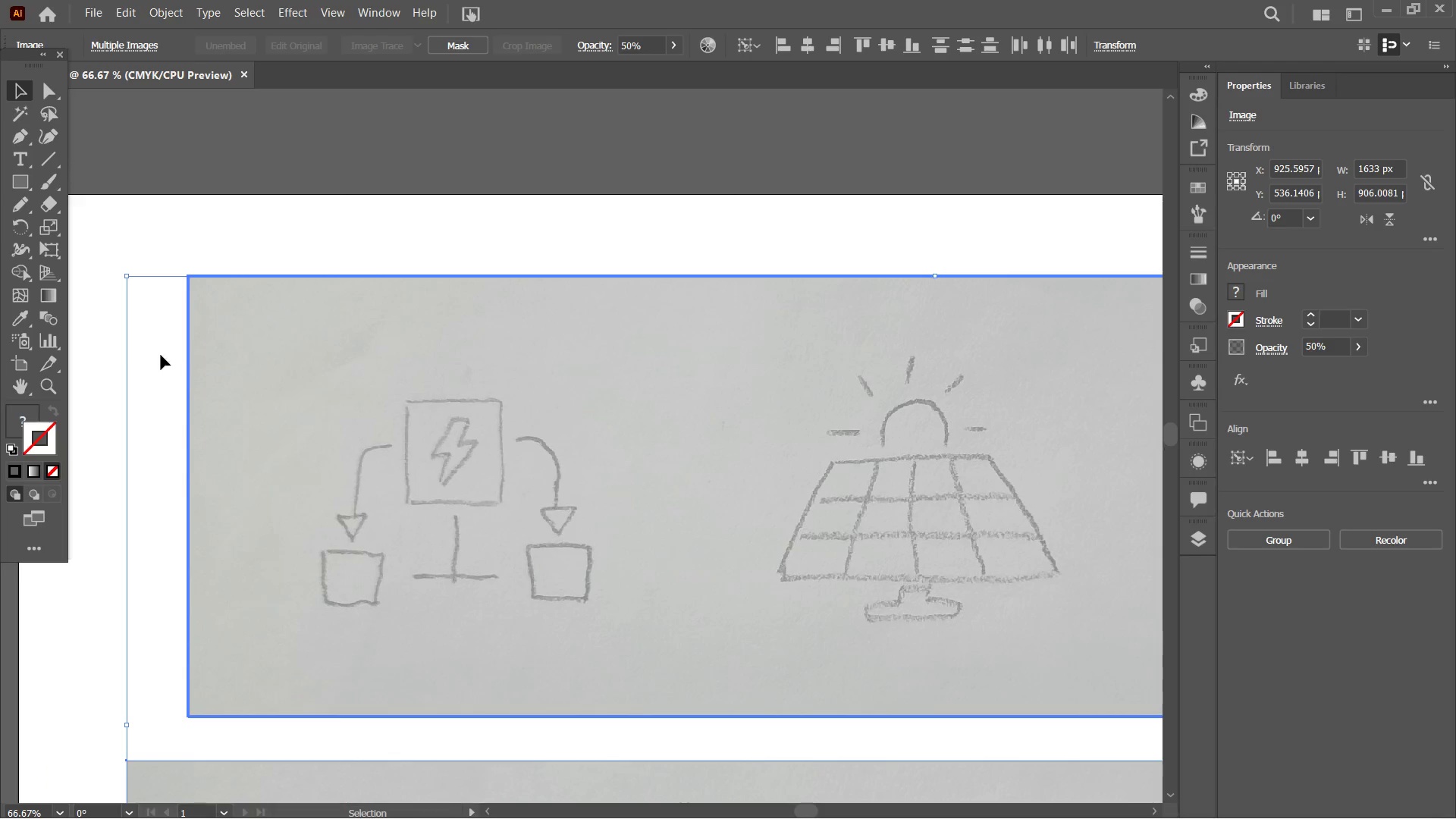 
left_click([129, 344])
 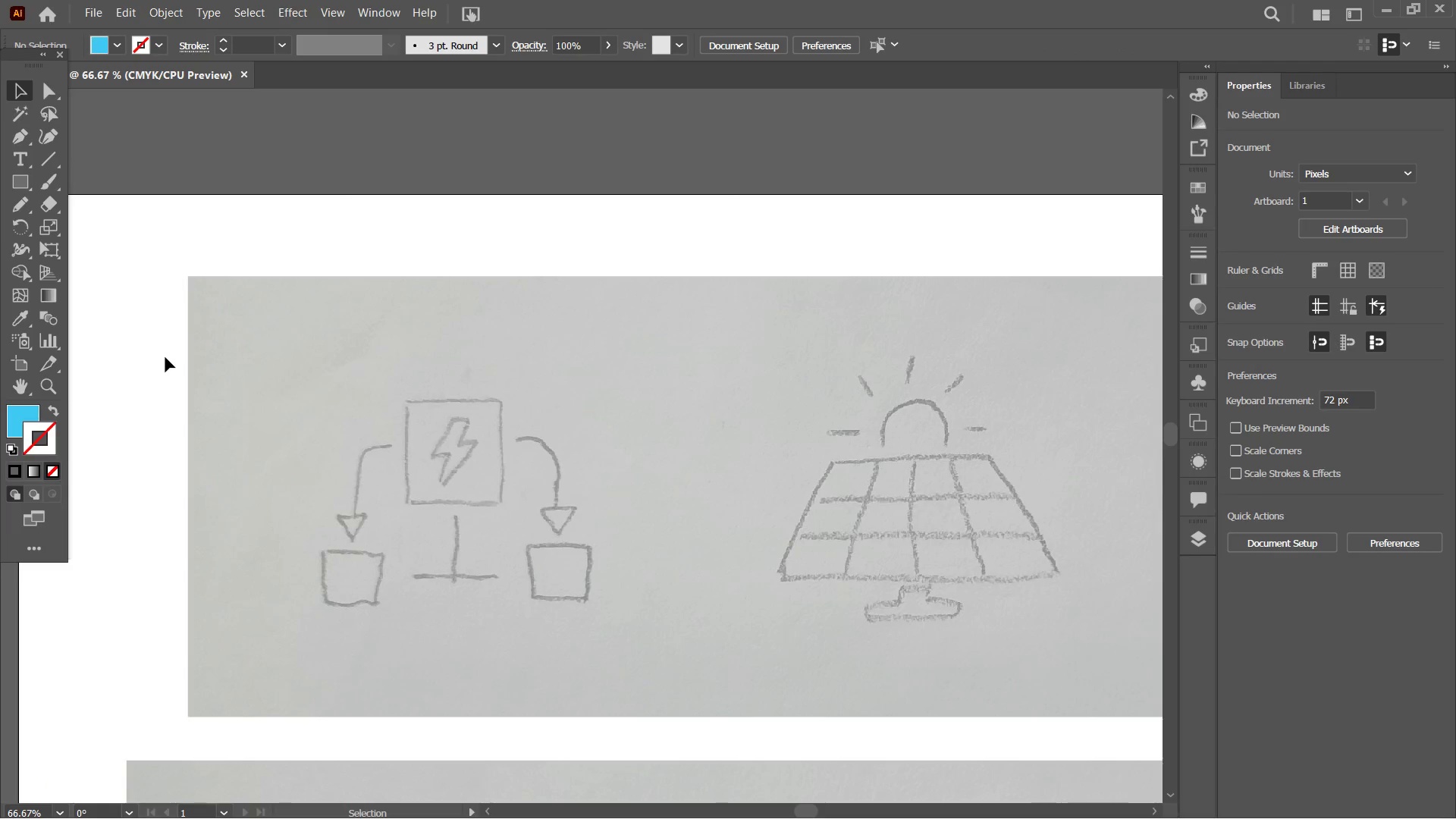 
left_click([163, 353])
 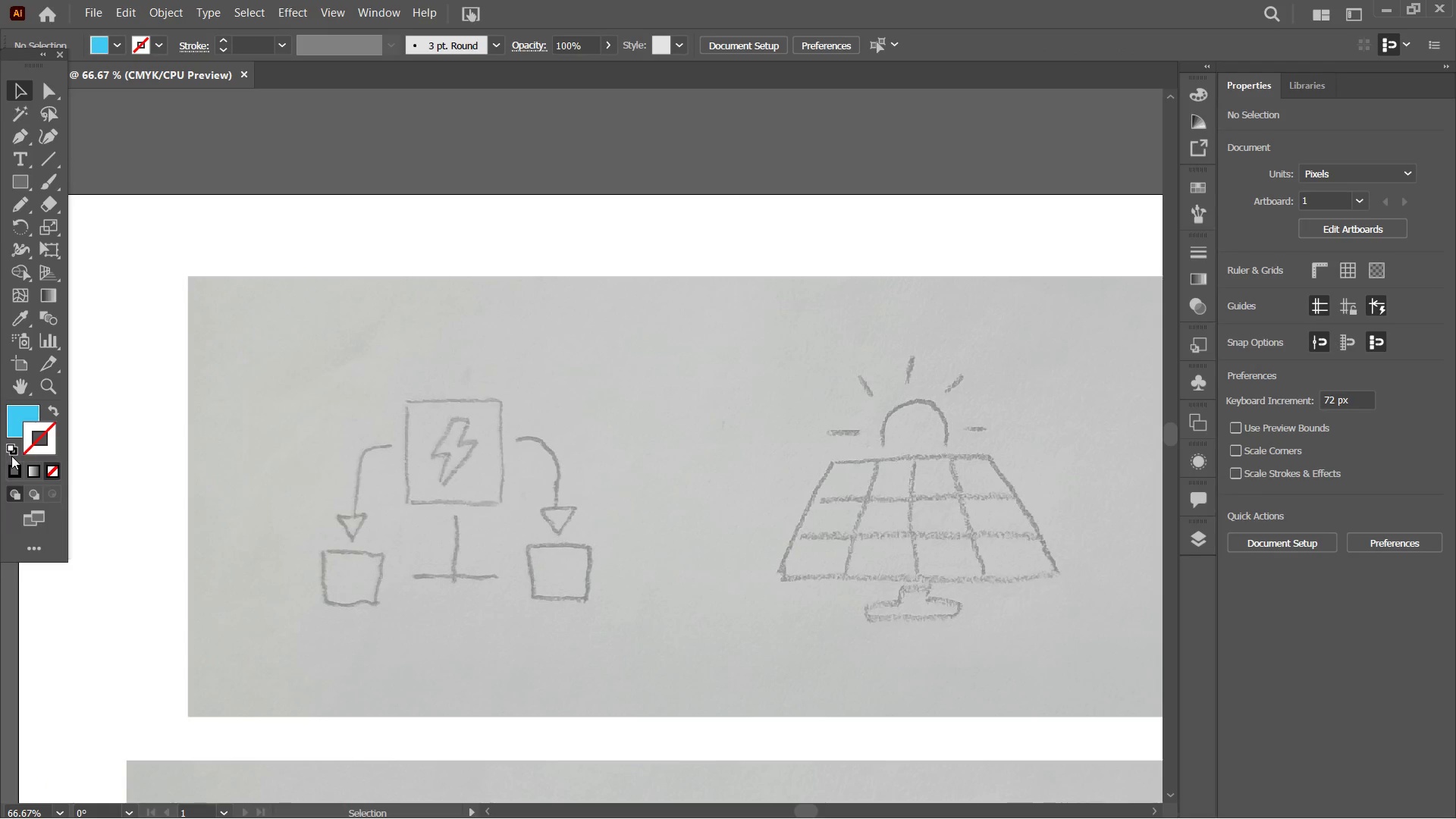 
left_click([18, 472])
 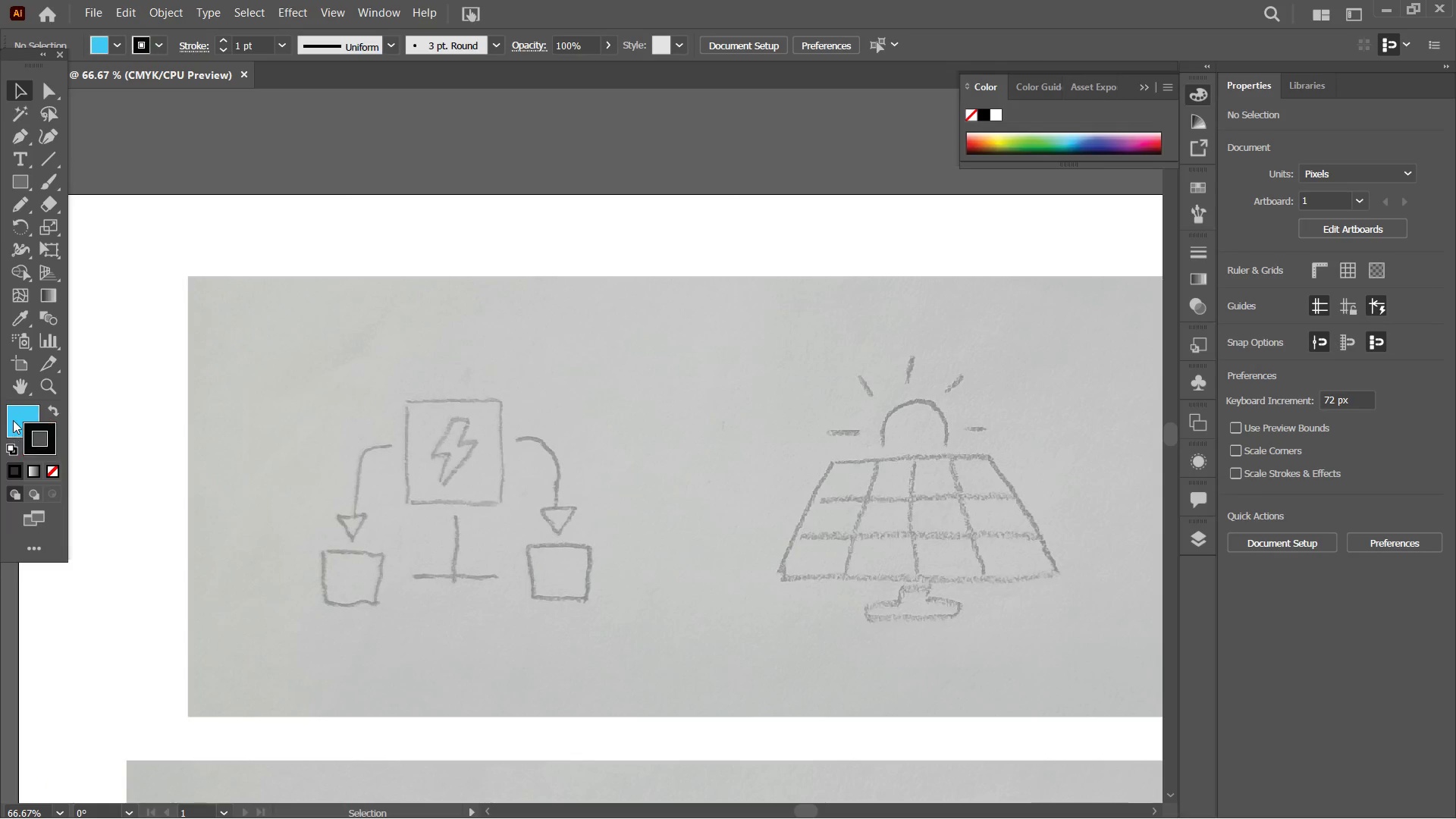 
double_click([13, 420])
 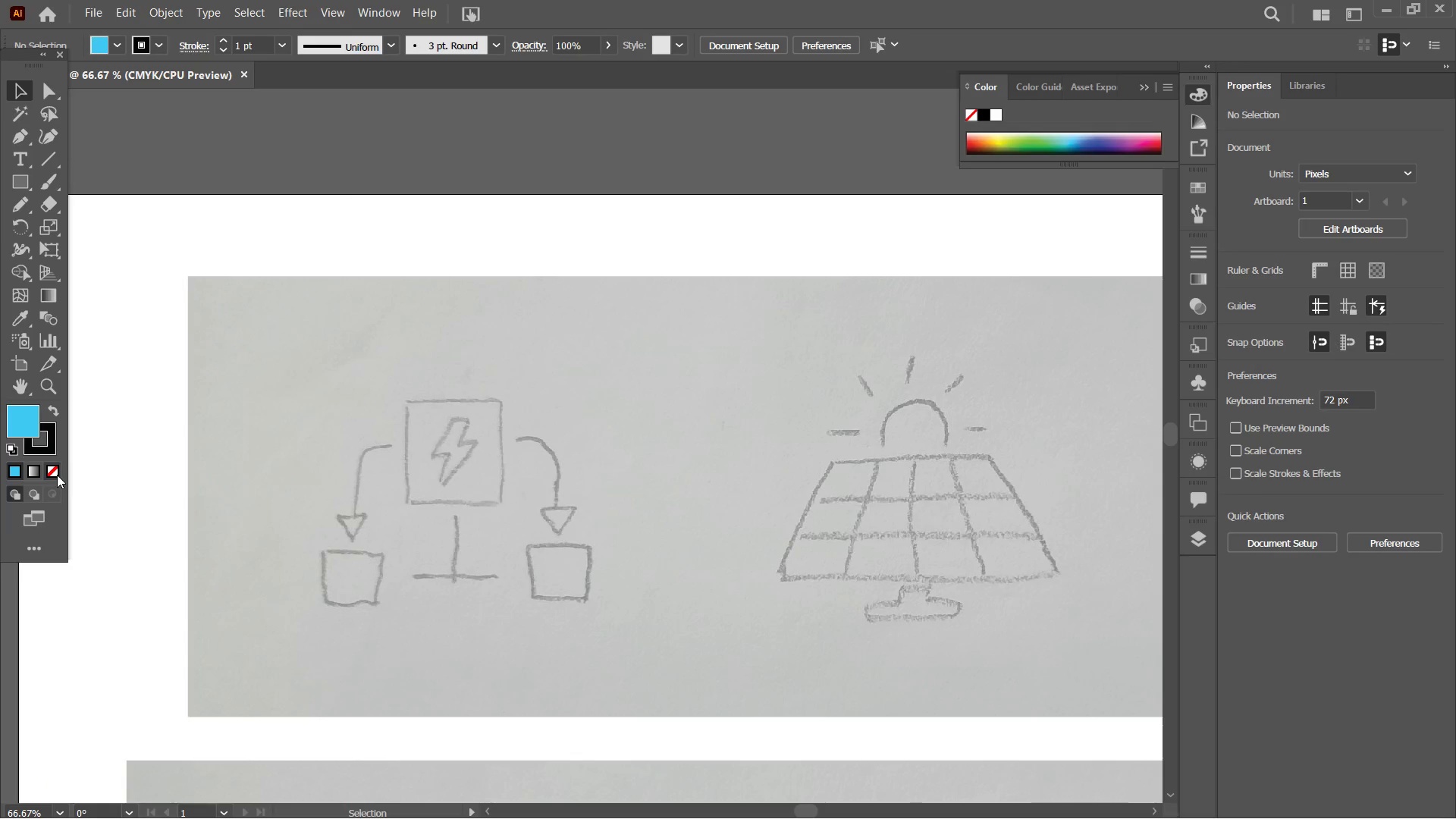 
triple_click([58, 473])
 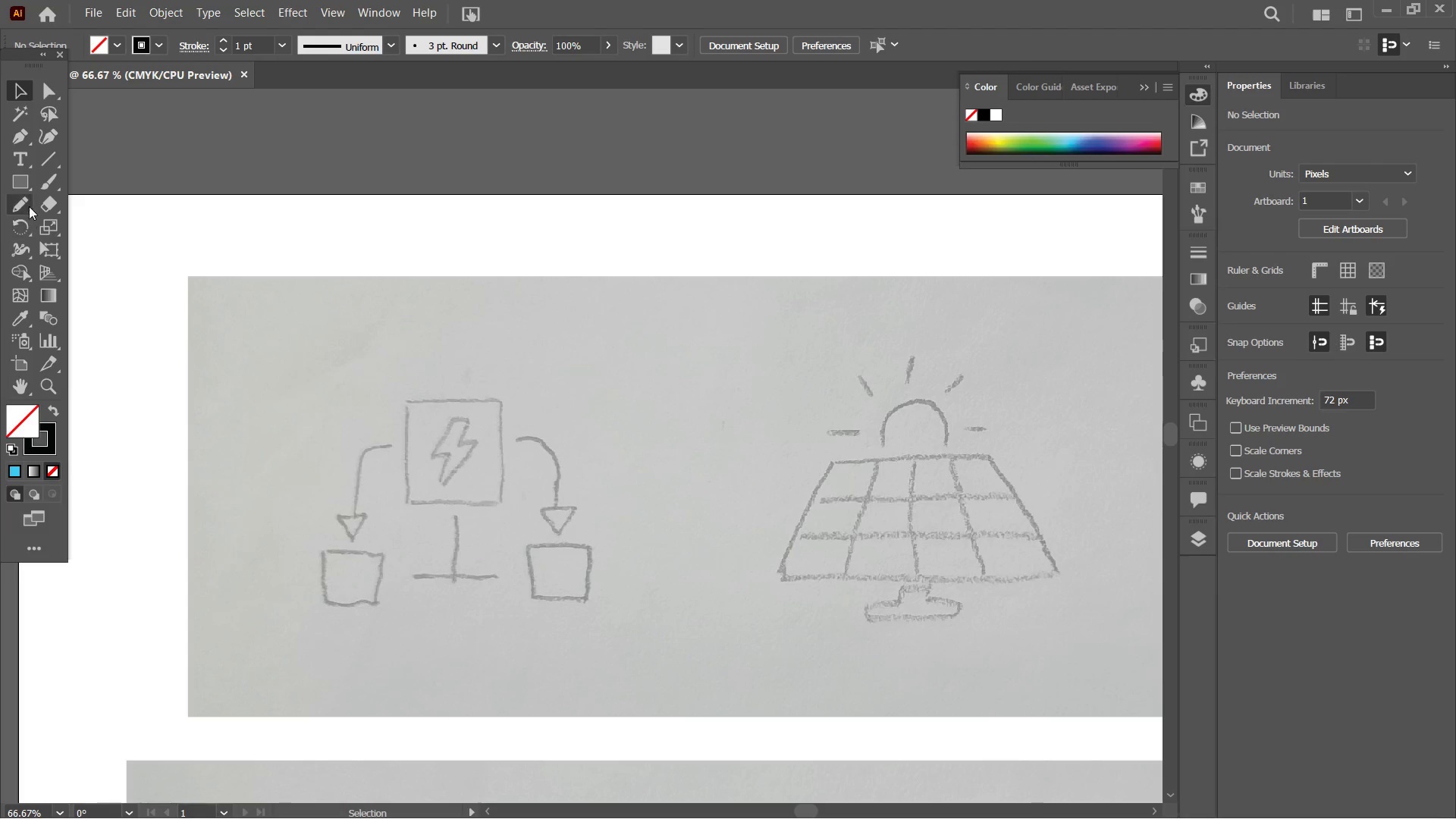 
left_click([24, 187])
 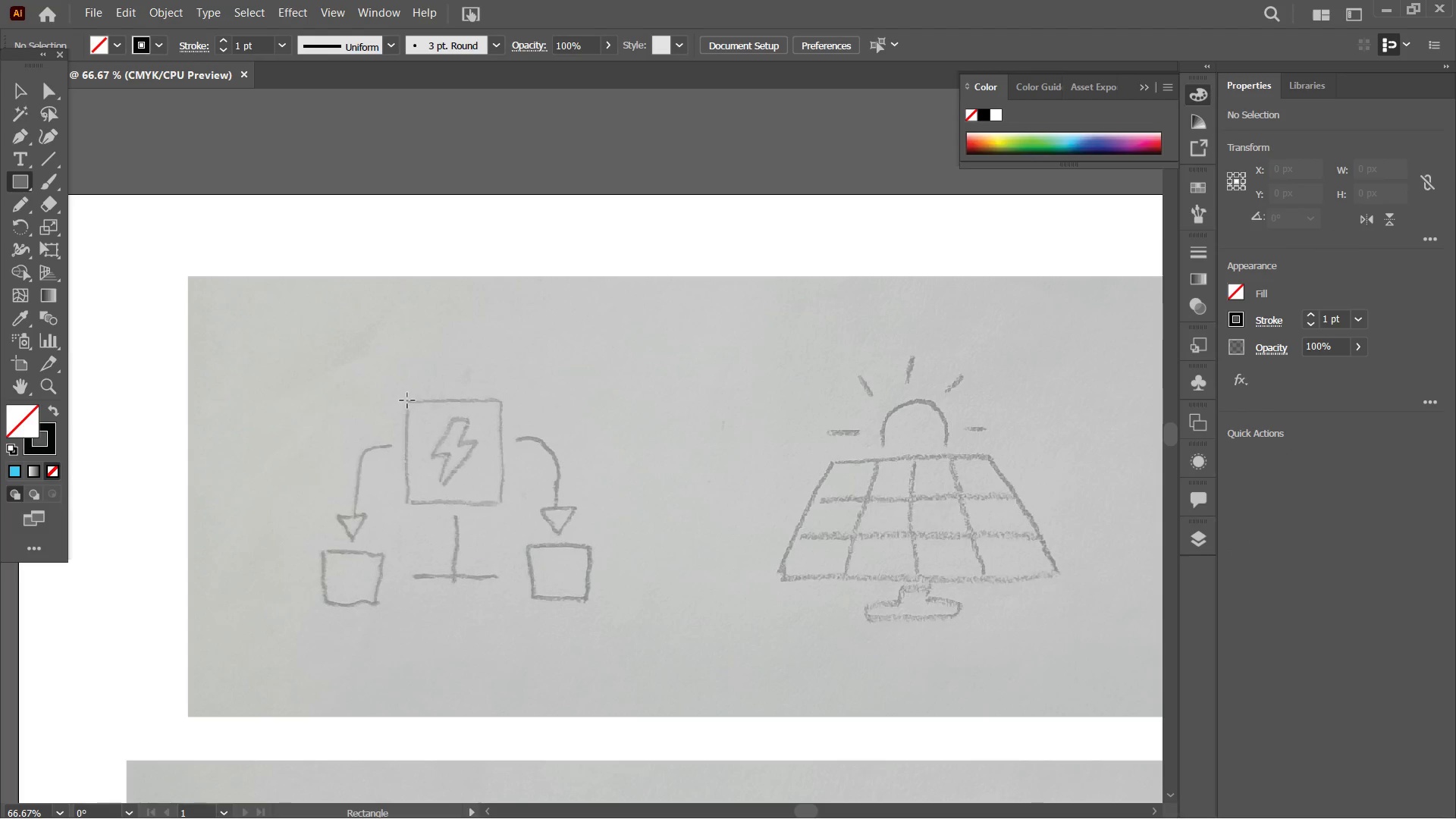 
left_click_drag(start_coordinate=[407, 400], to_coordinate=[503, 501])
 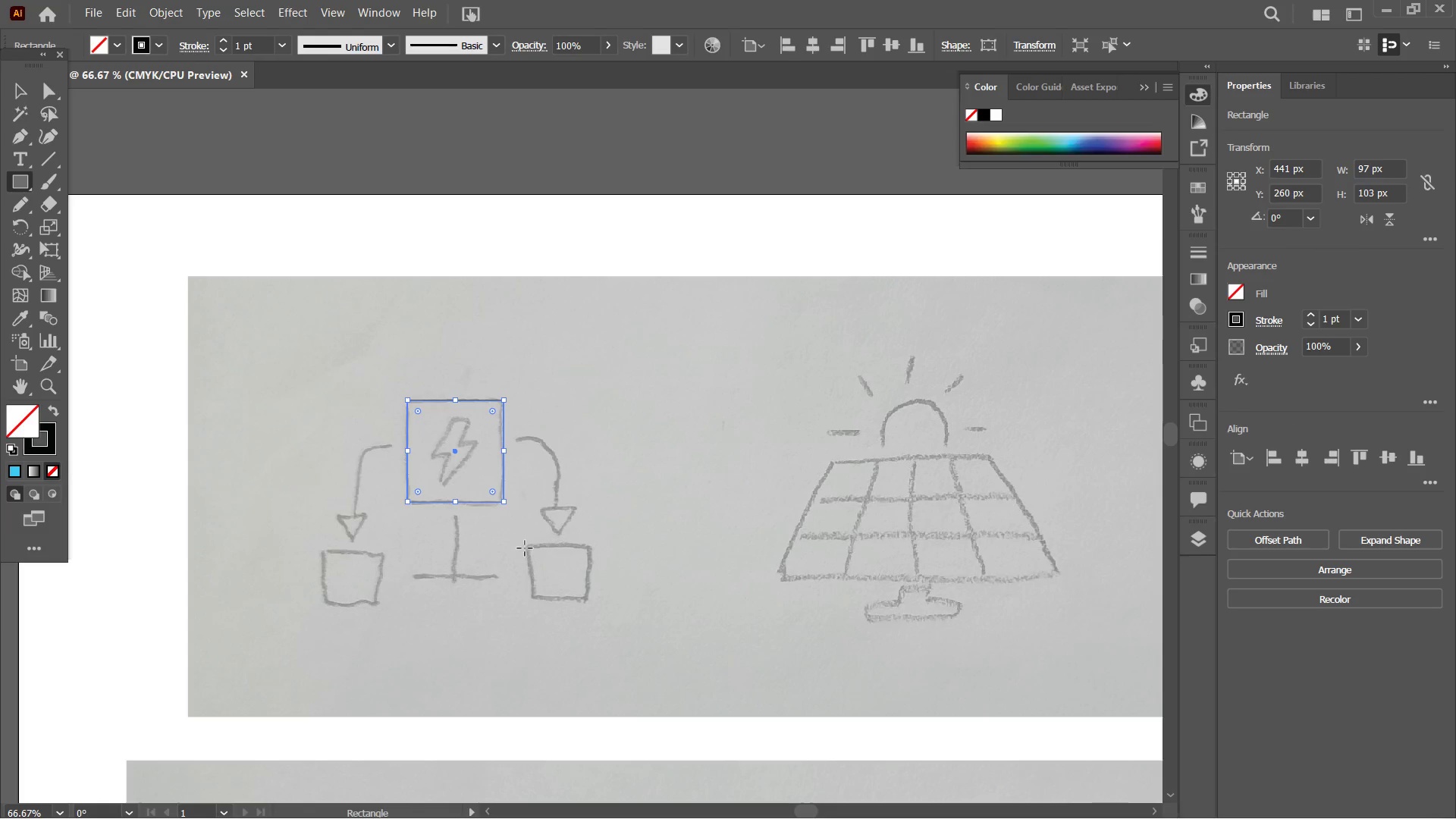 
left_click_drag(start_coordinate=[529, 548], to_coordinate=[589, 598])
 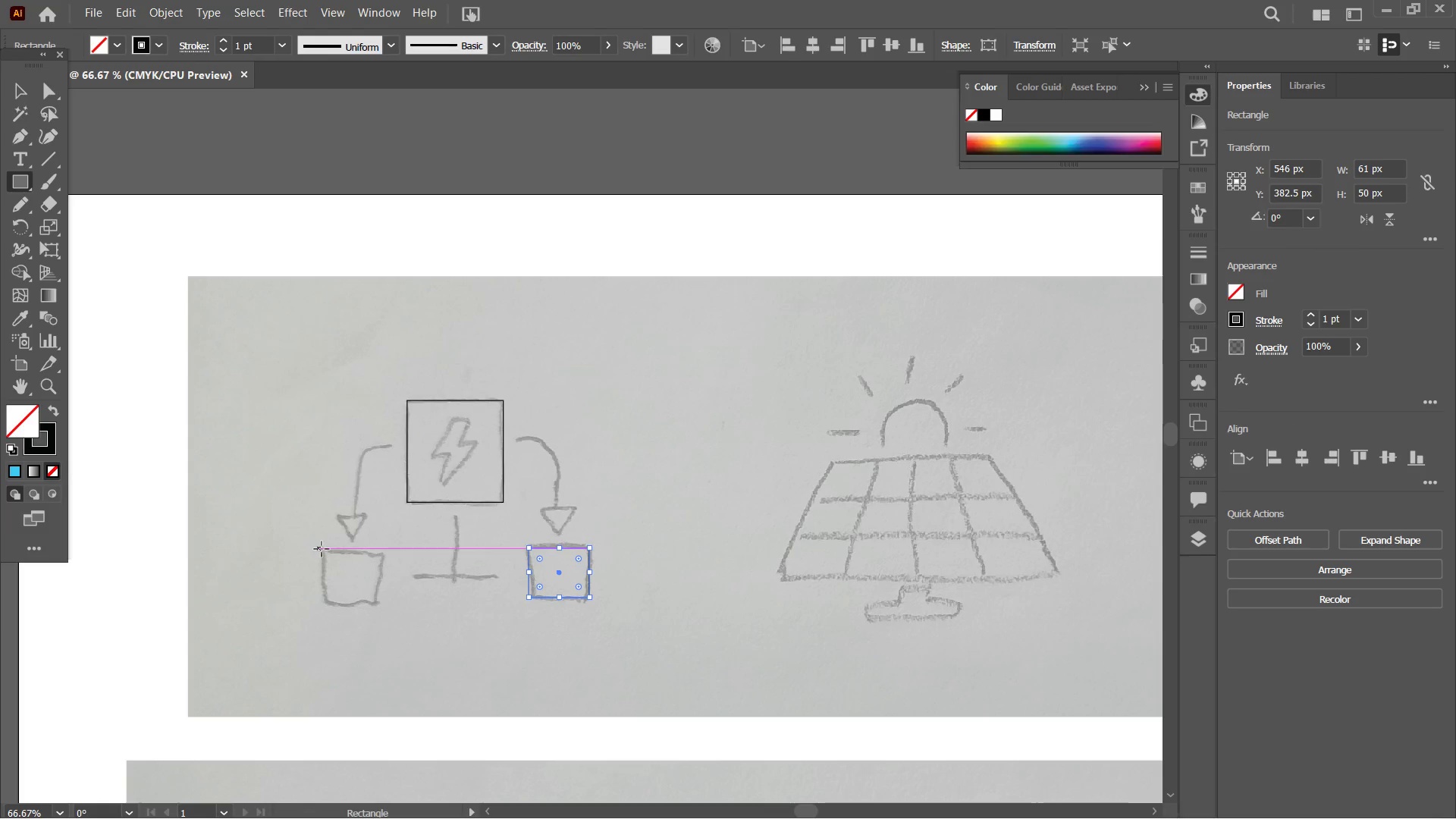 
left_click_drag(start_coordinate=[322, 549], to_coordinate=[379, 605])
 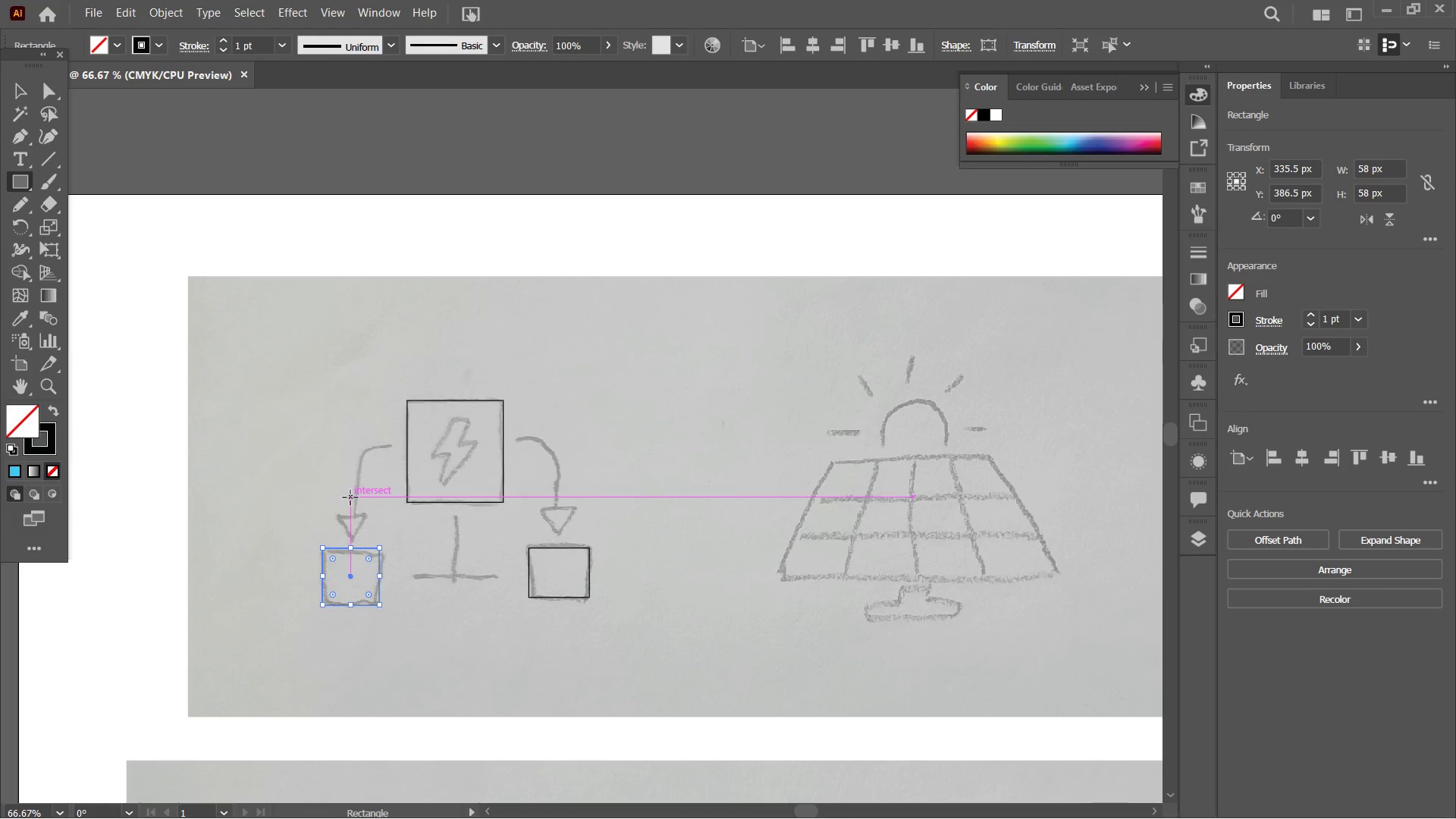 
key(Control+Equal)
 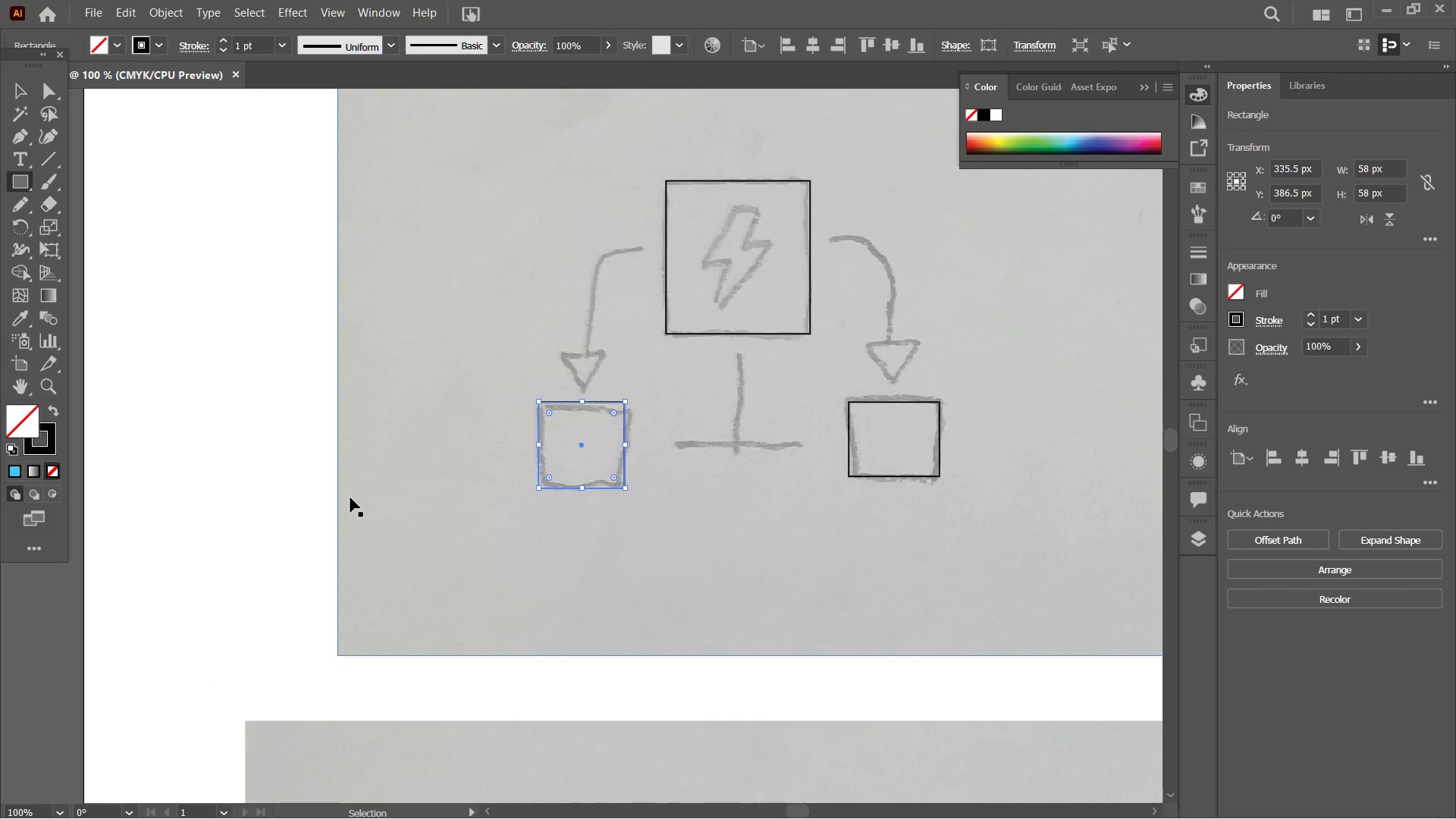 
key(Control+Equal)
 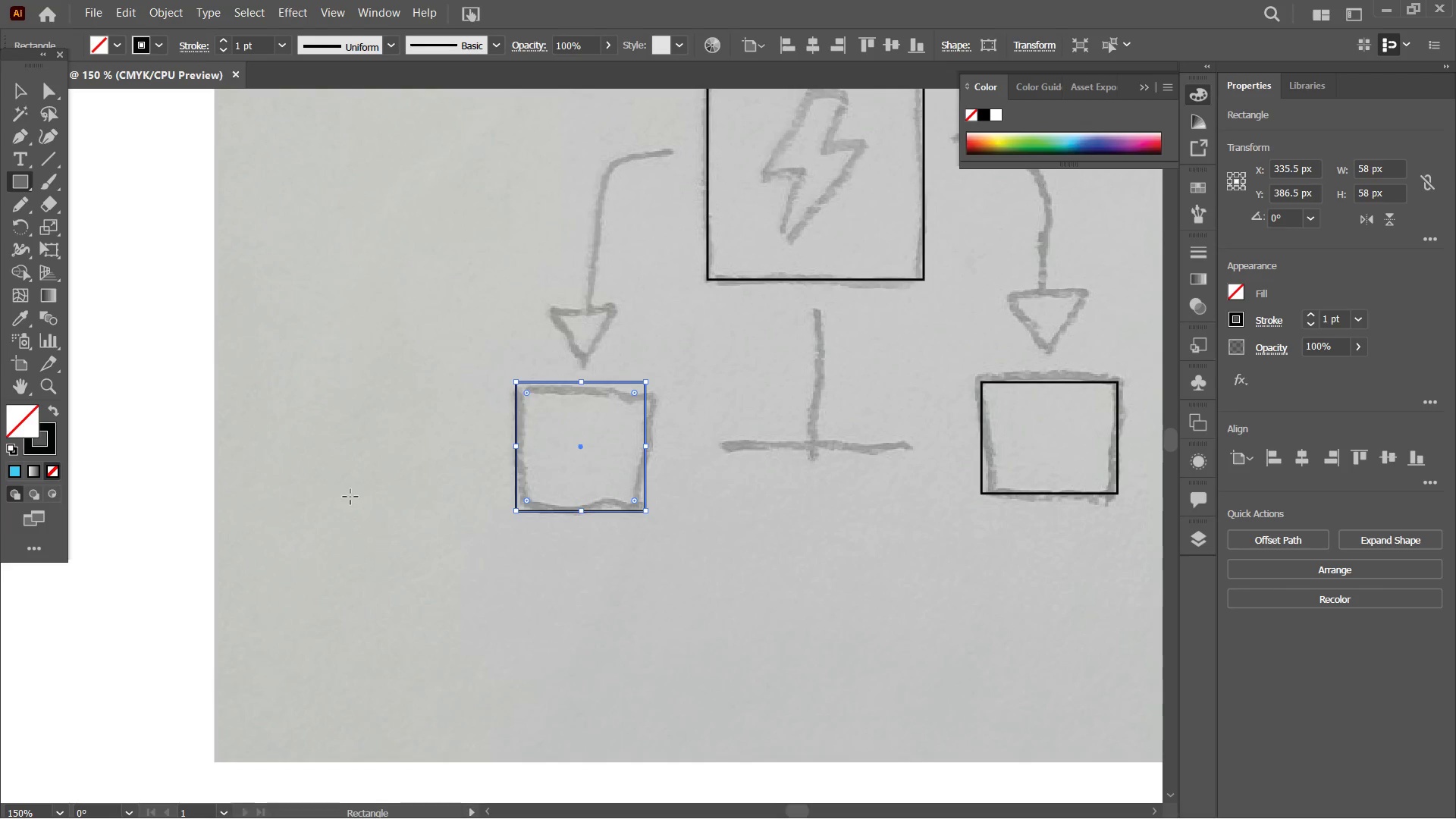 
hold_key(key=Space, duration=0.92)
 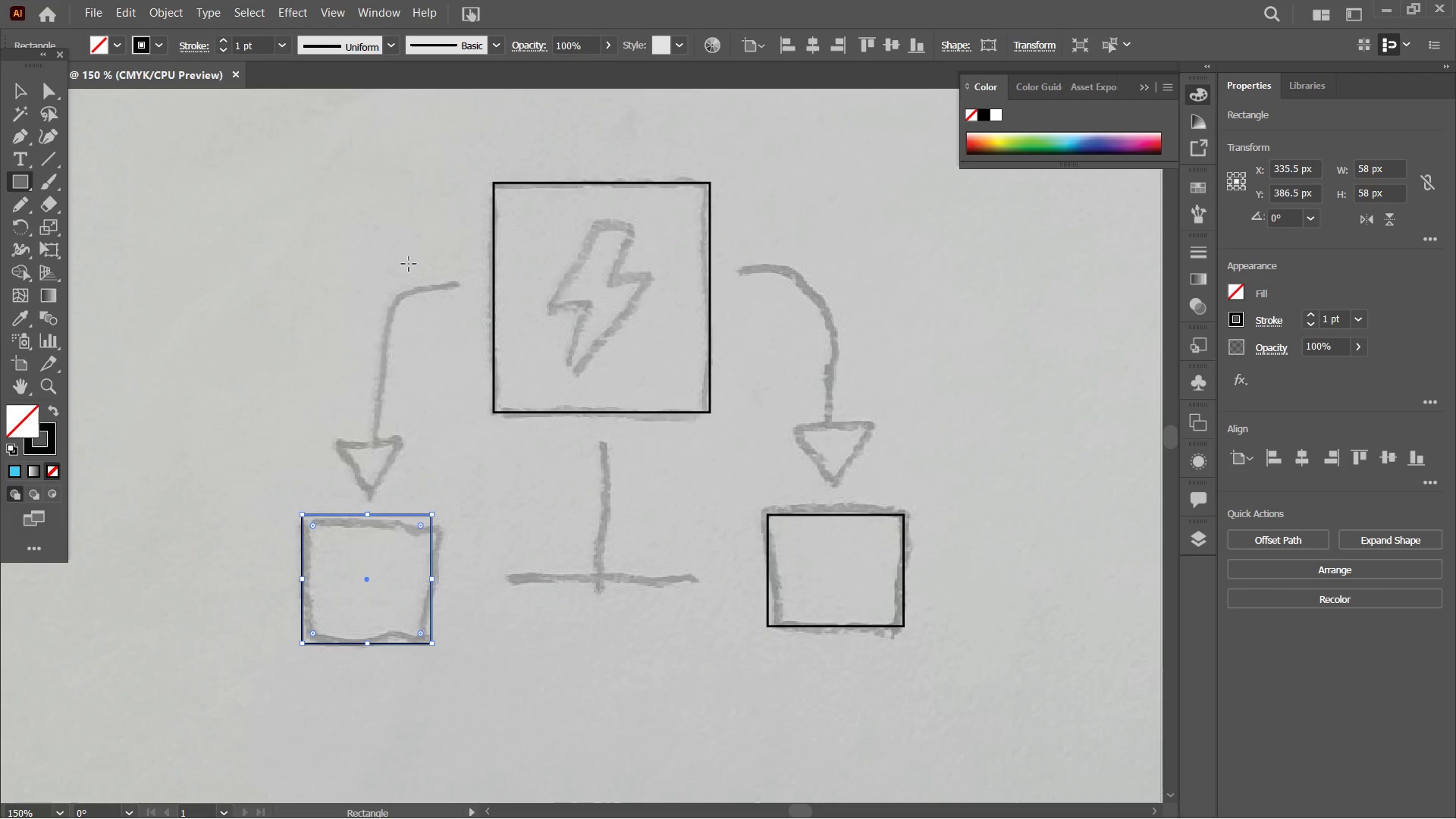 
left_click_drag(start_coordinate=[626, 441], to_coordinate=[413, 573])
 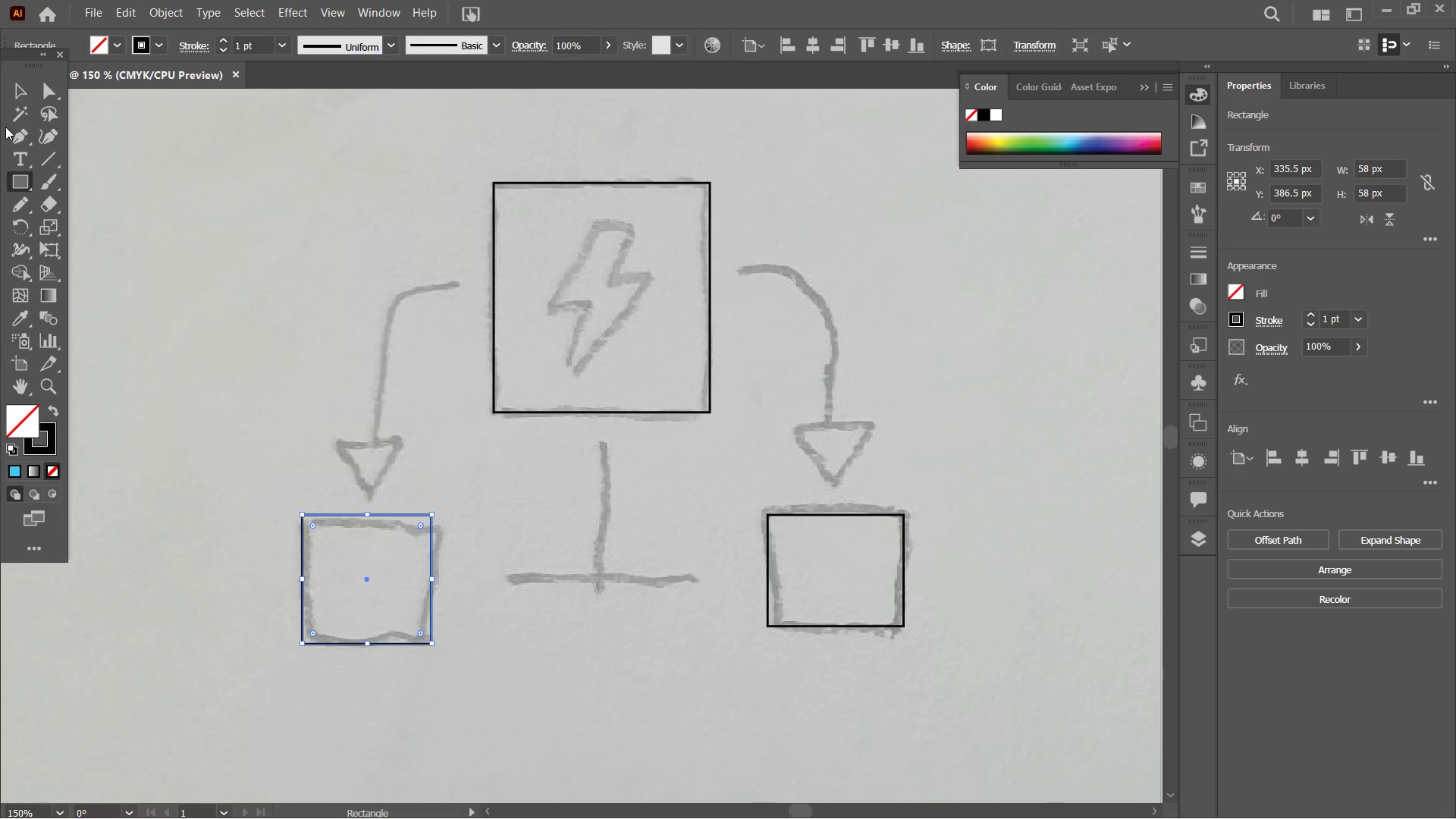 
double_click([8, 134])
 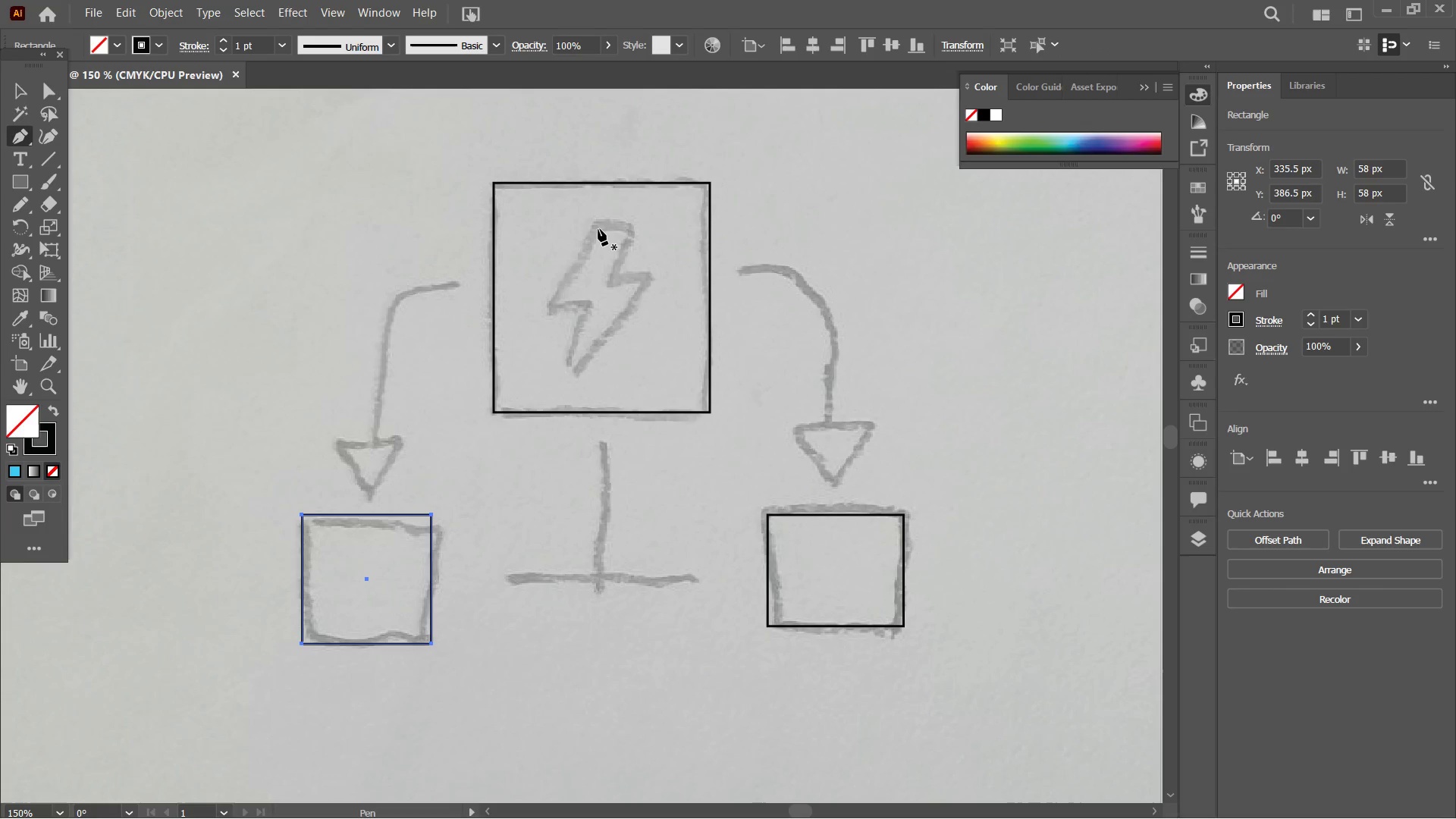 
left_click([595, 228])
 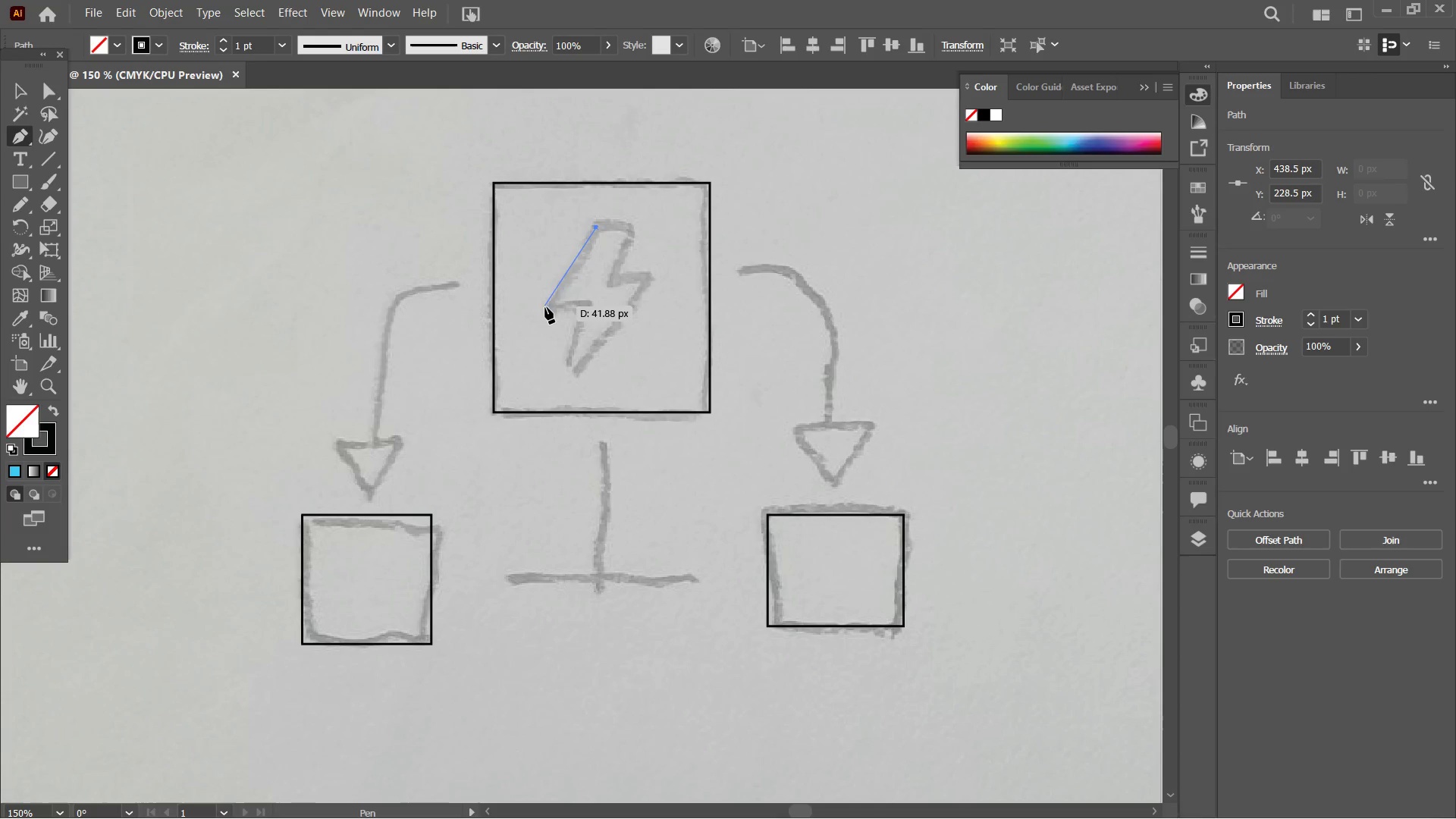 
left_click([547, 308])
 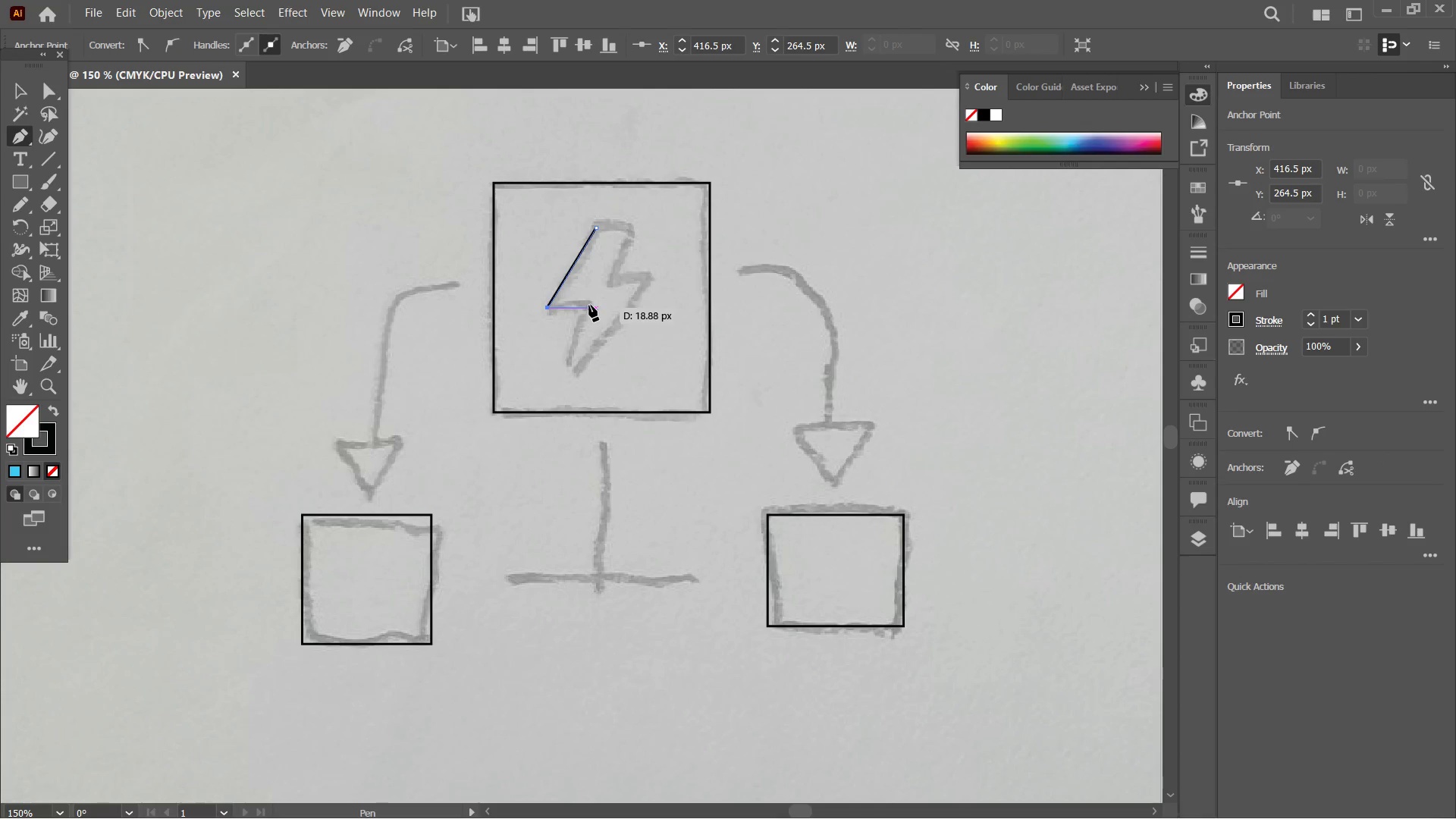 
left_click([589, 304])
 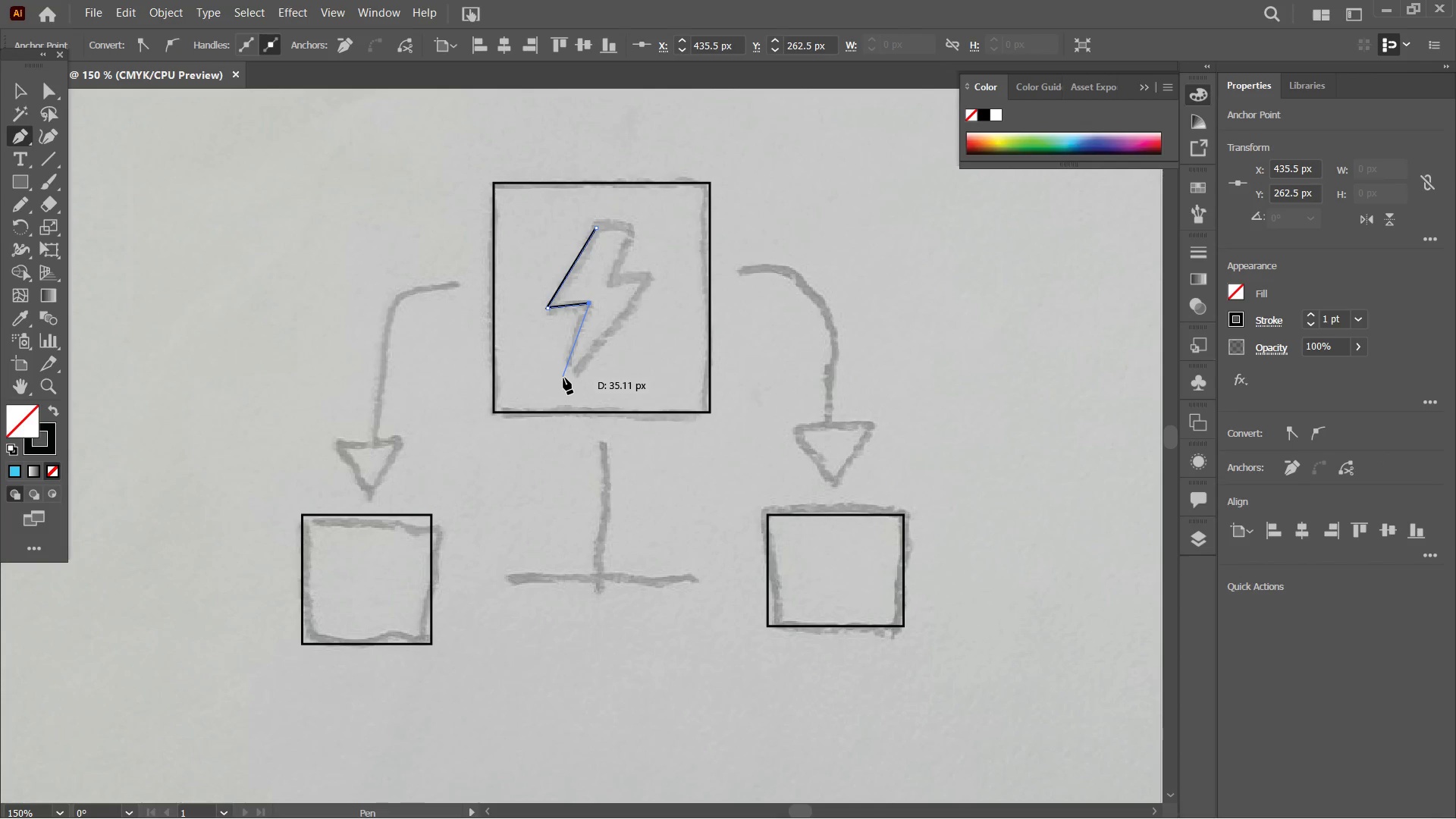 
left_click([564, 378])
 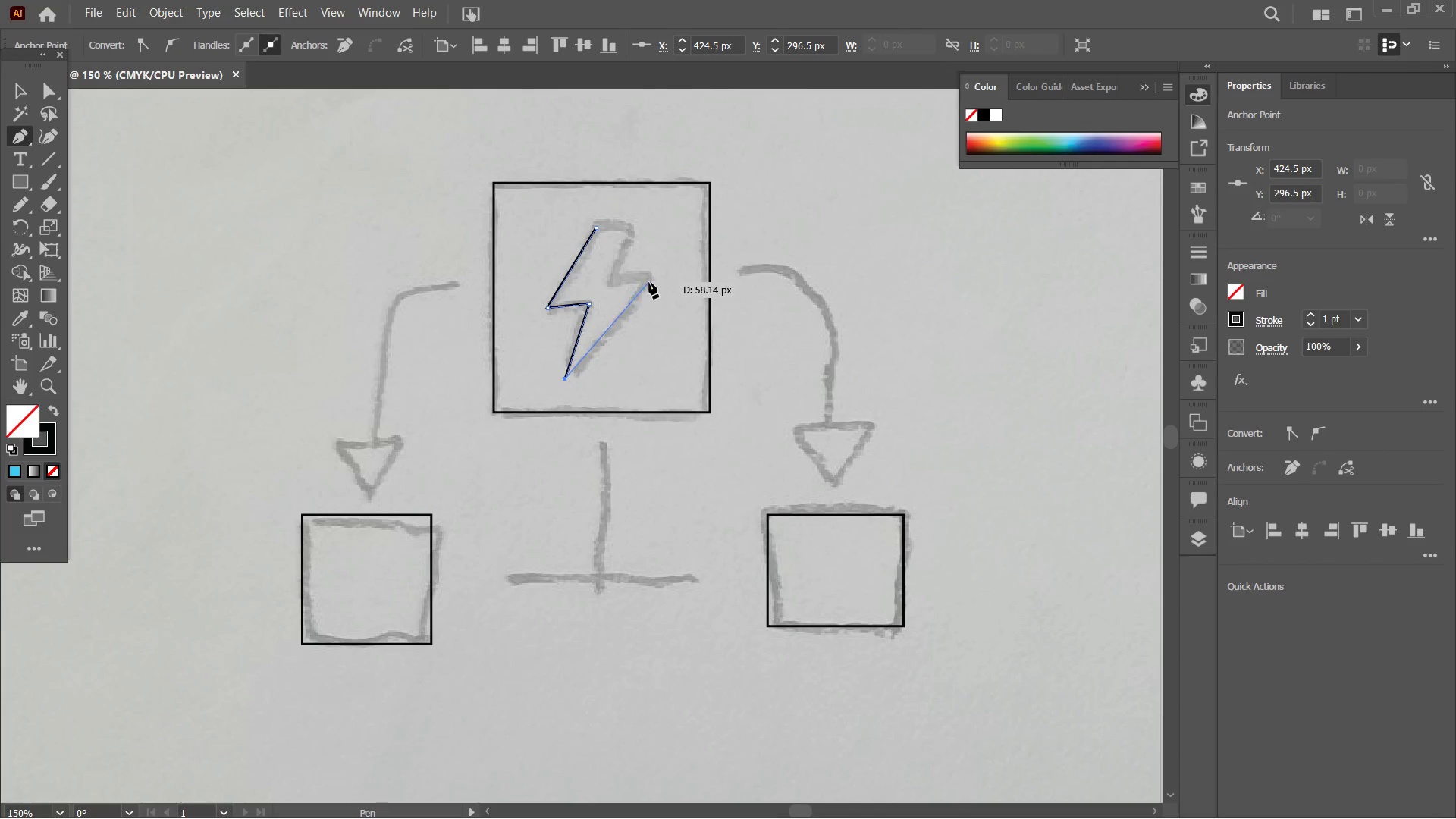 
left_click([651, 280])
 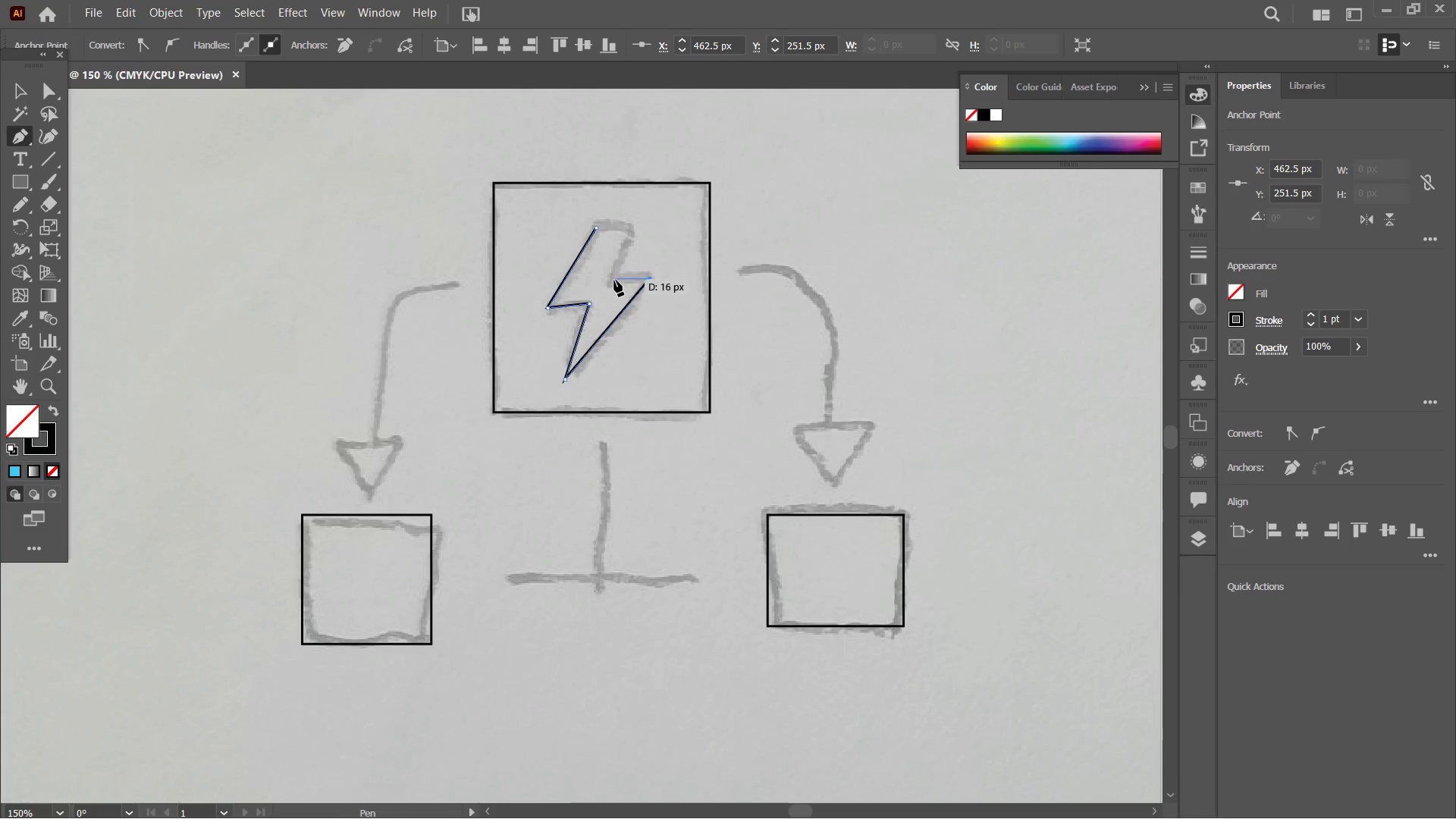 
left_click([613, 280])
 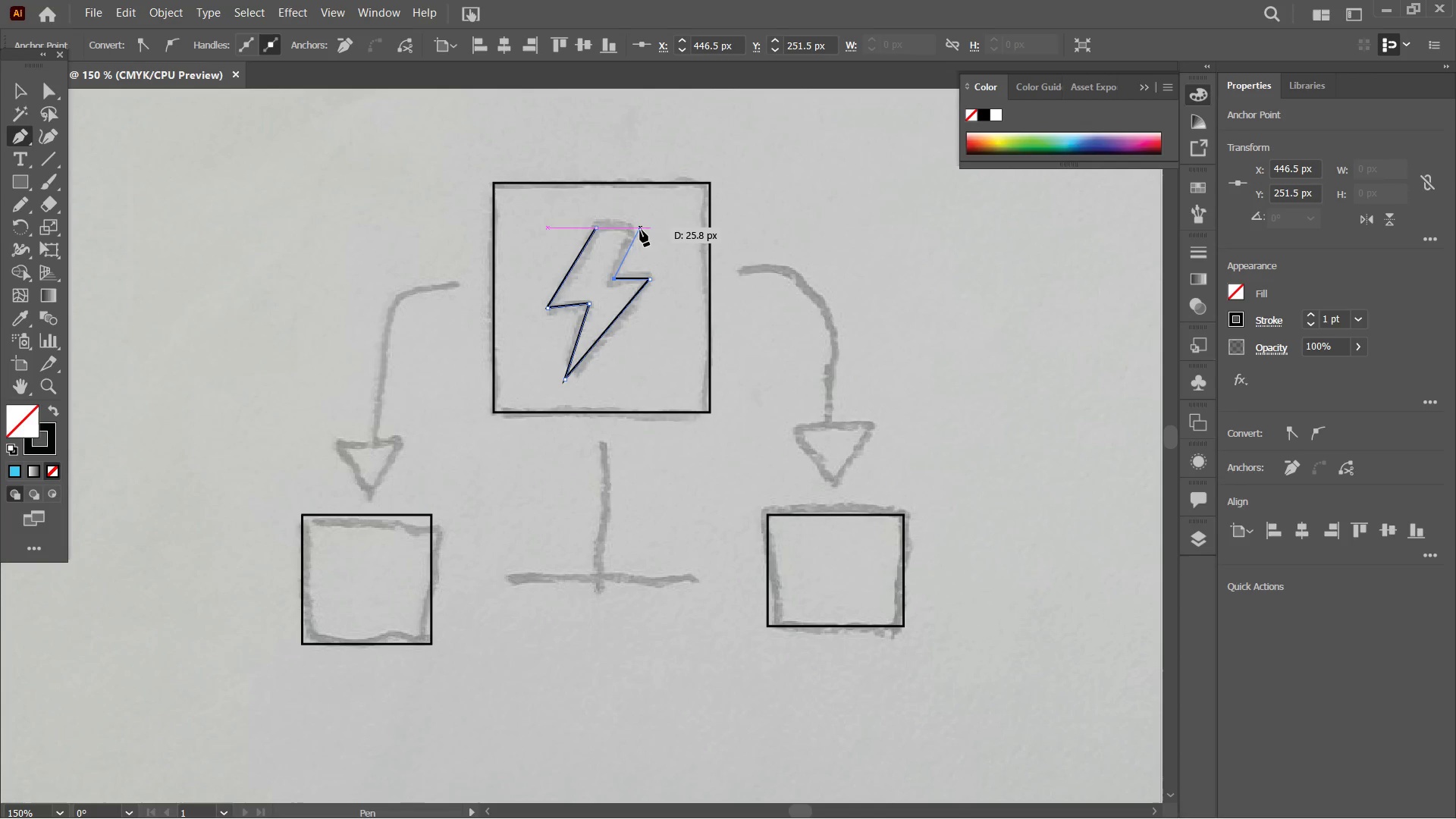 
left_click([640, 230])
 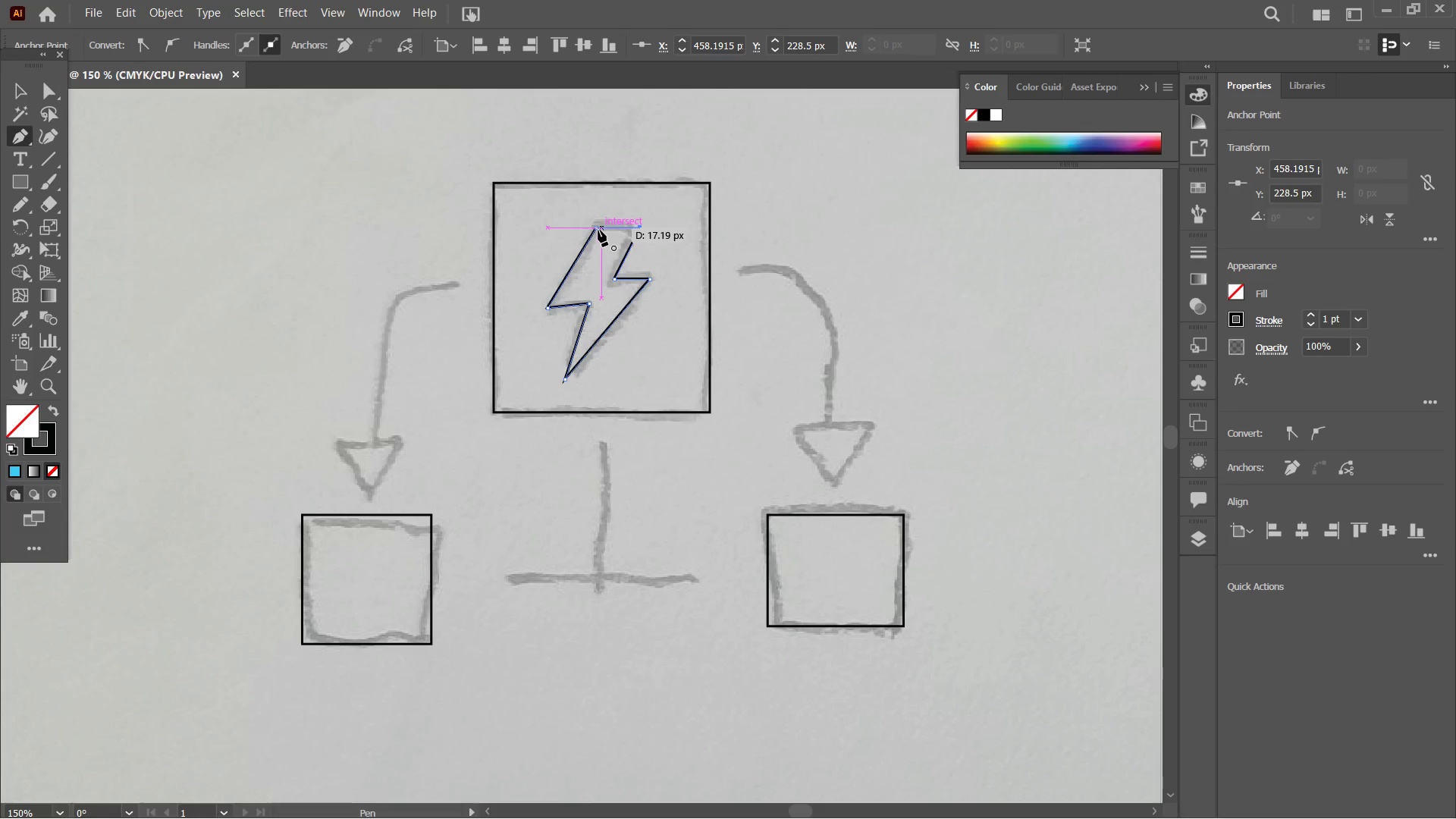 
left_click([597, 230])
 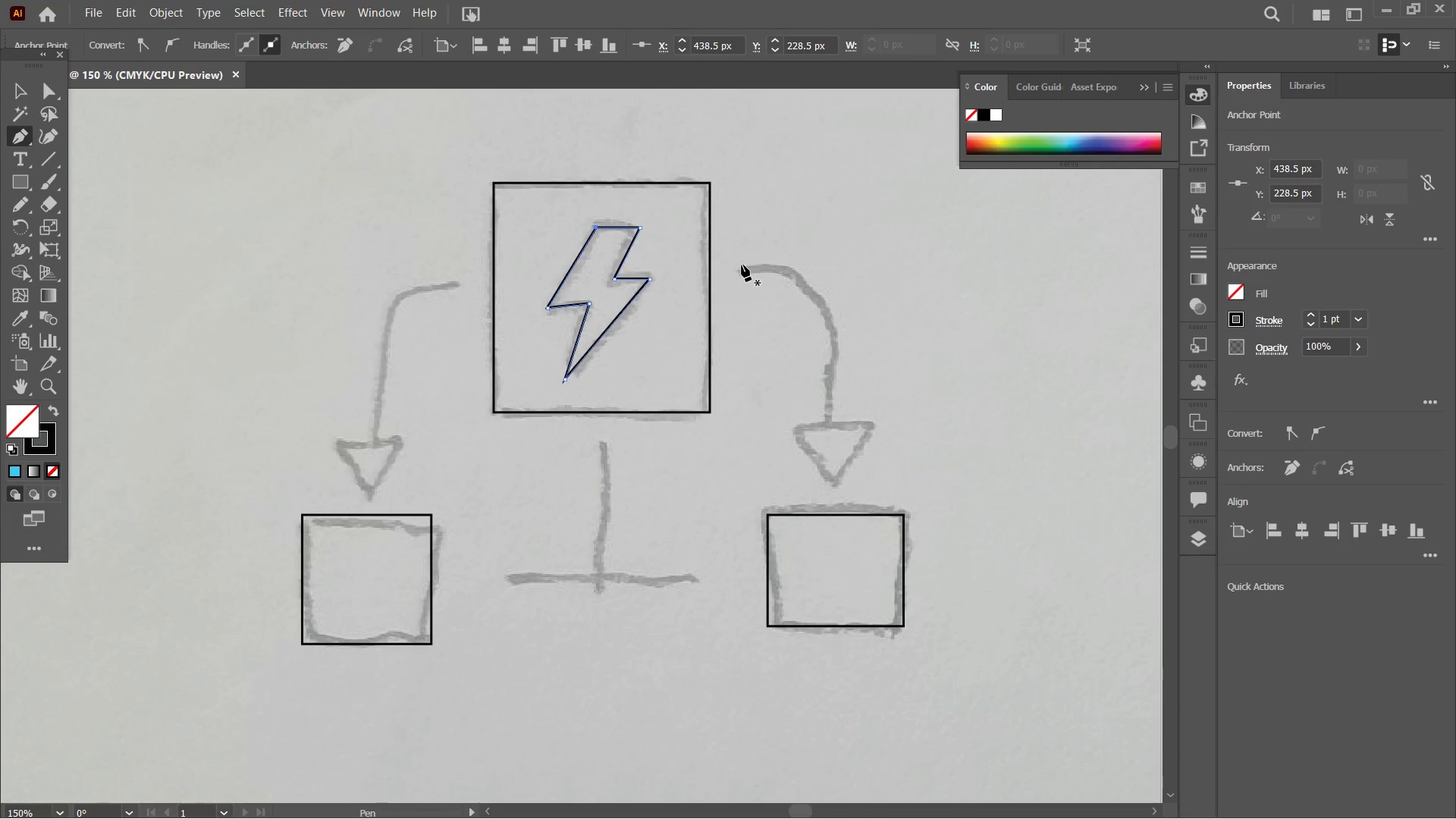 
left_click([742, 271])
 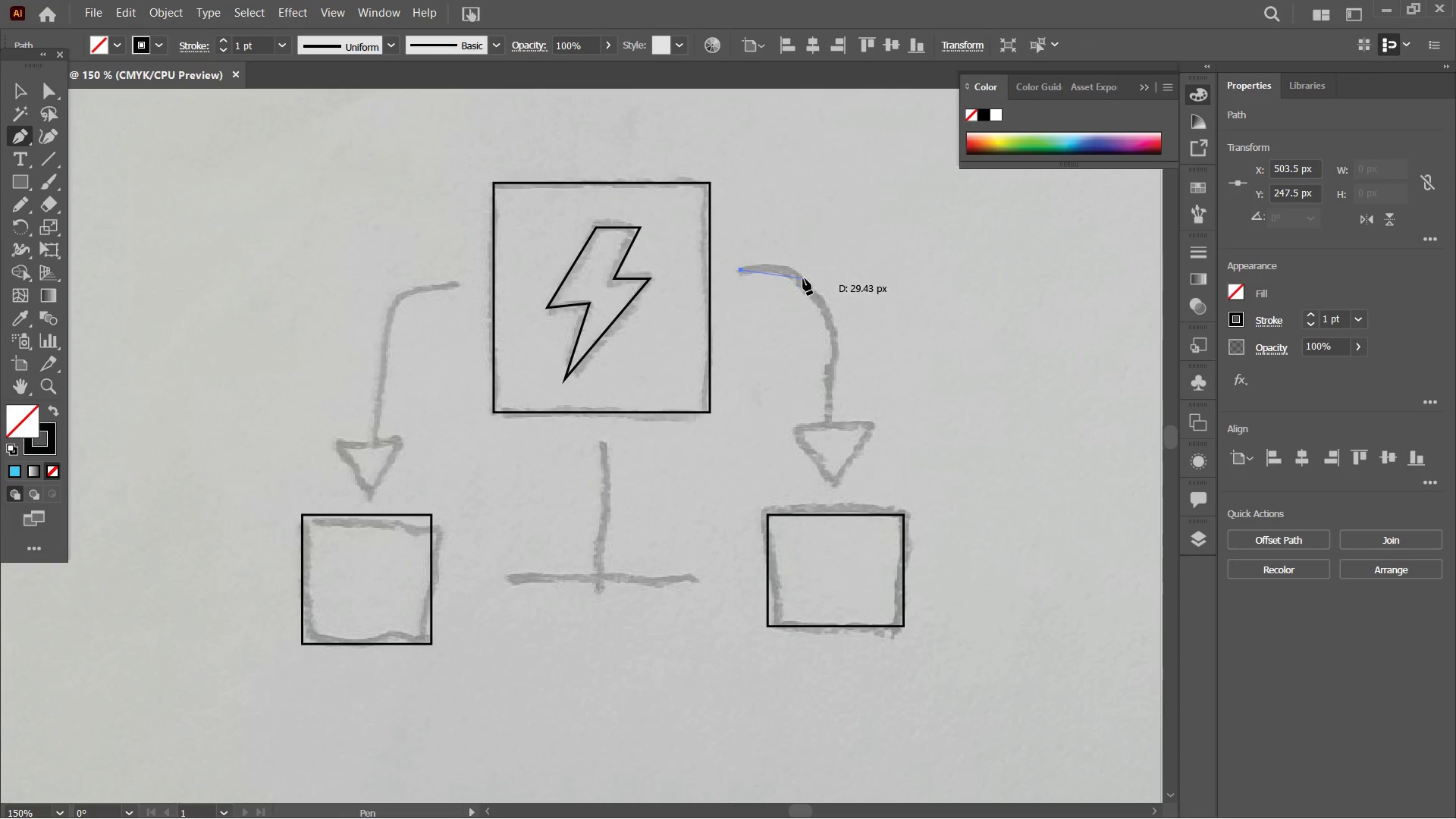 
left_click([798, 274])
 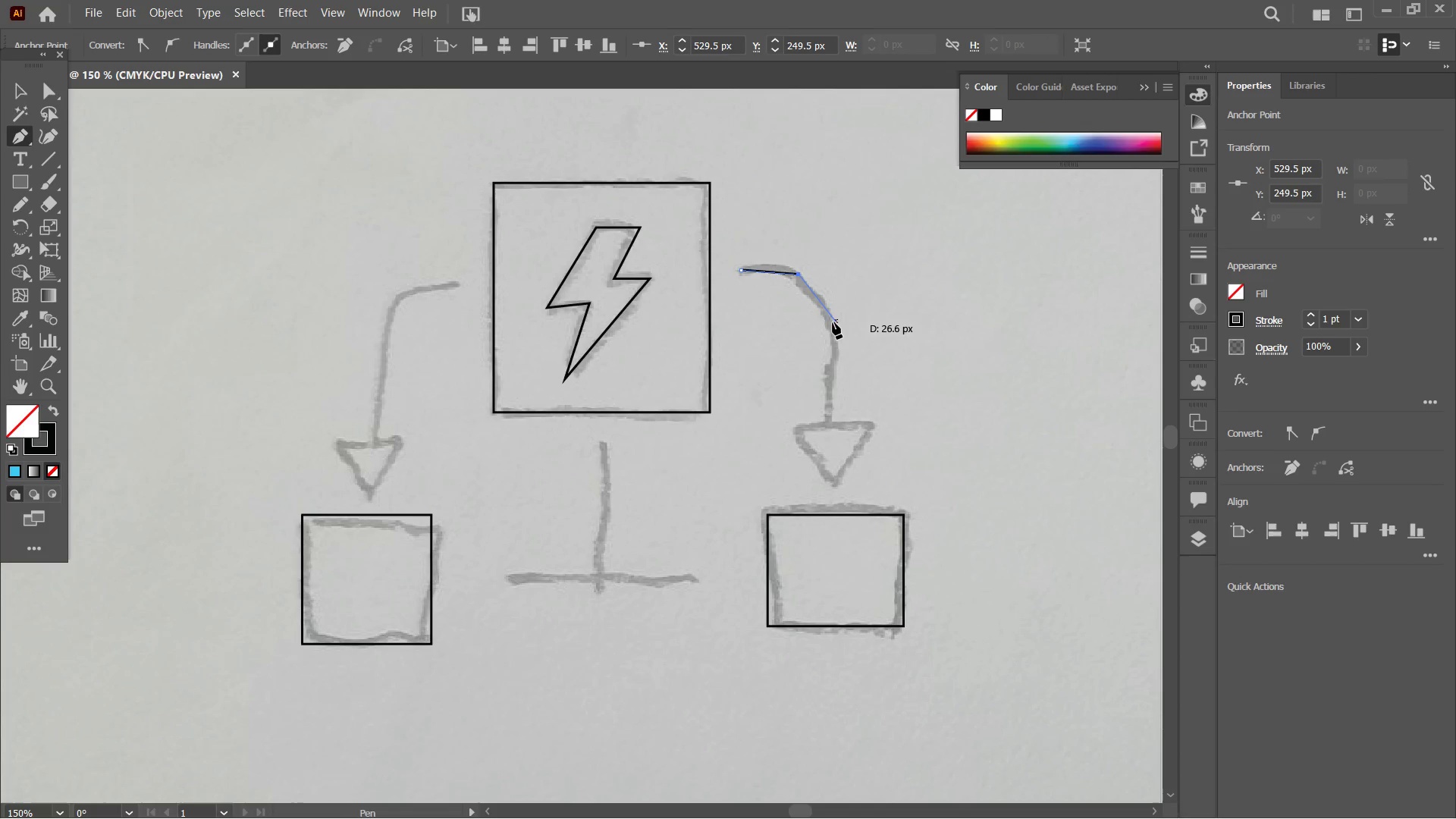 
left_click([831, 323])
 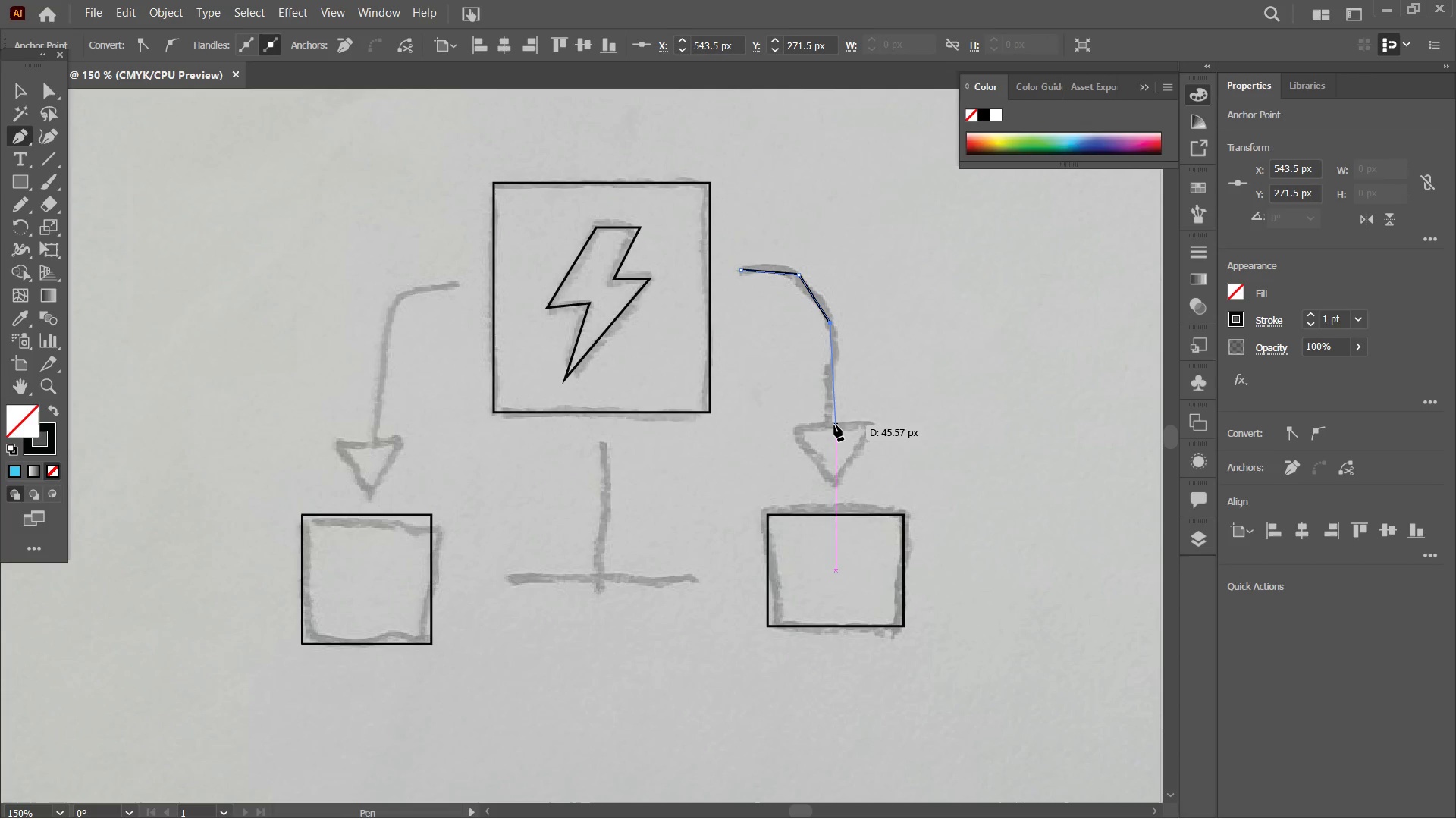 
left_click([830, 427])
 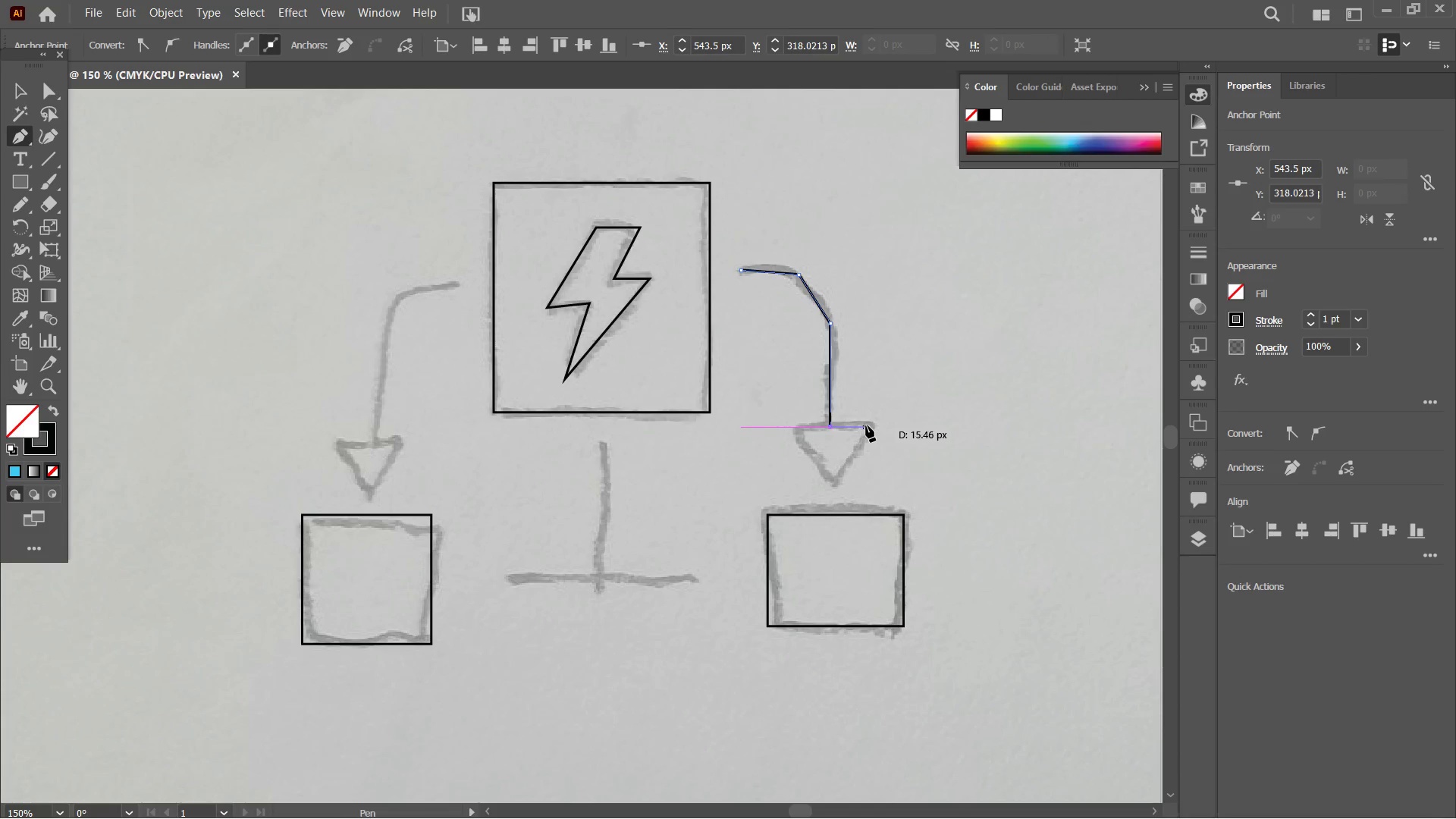 
left_click([868, 426])
 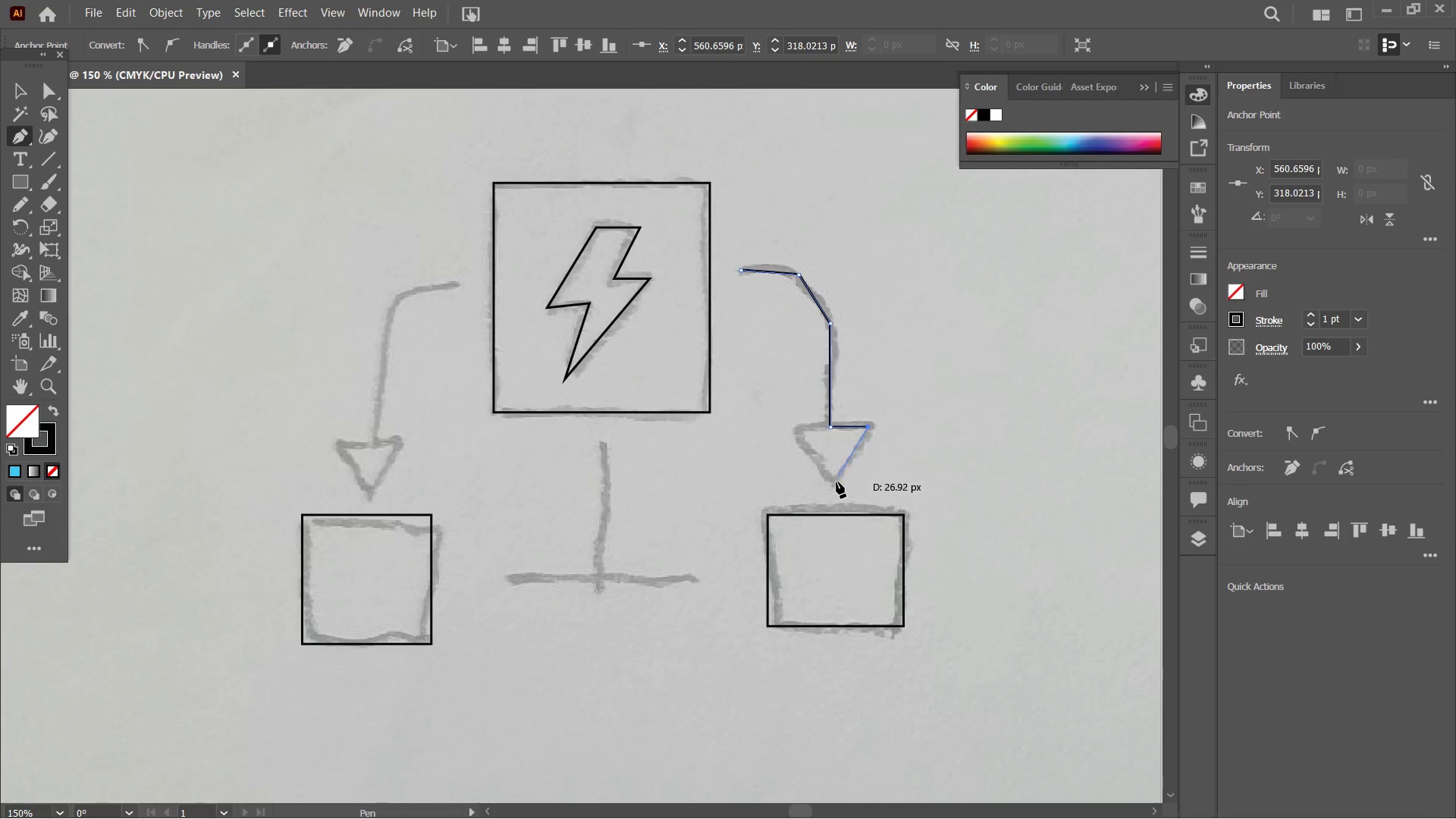 
left_click([836, 485])
 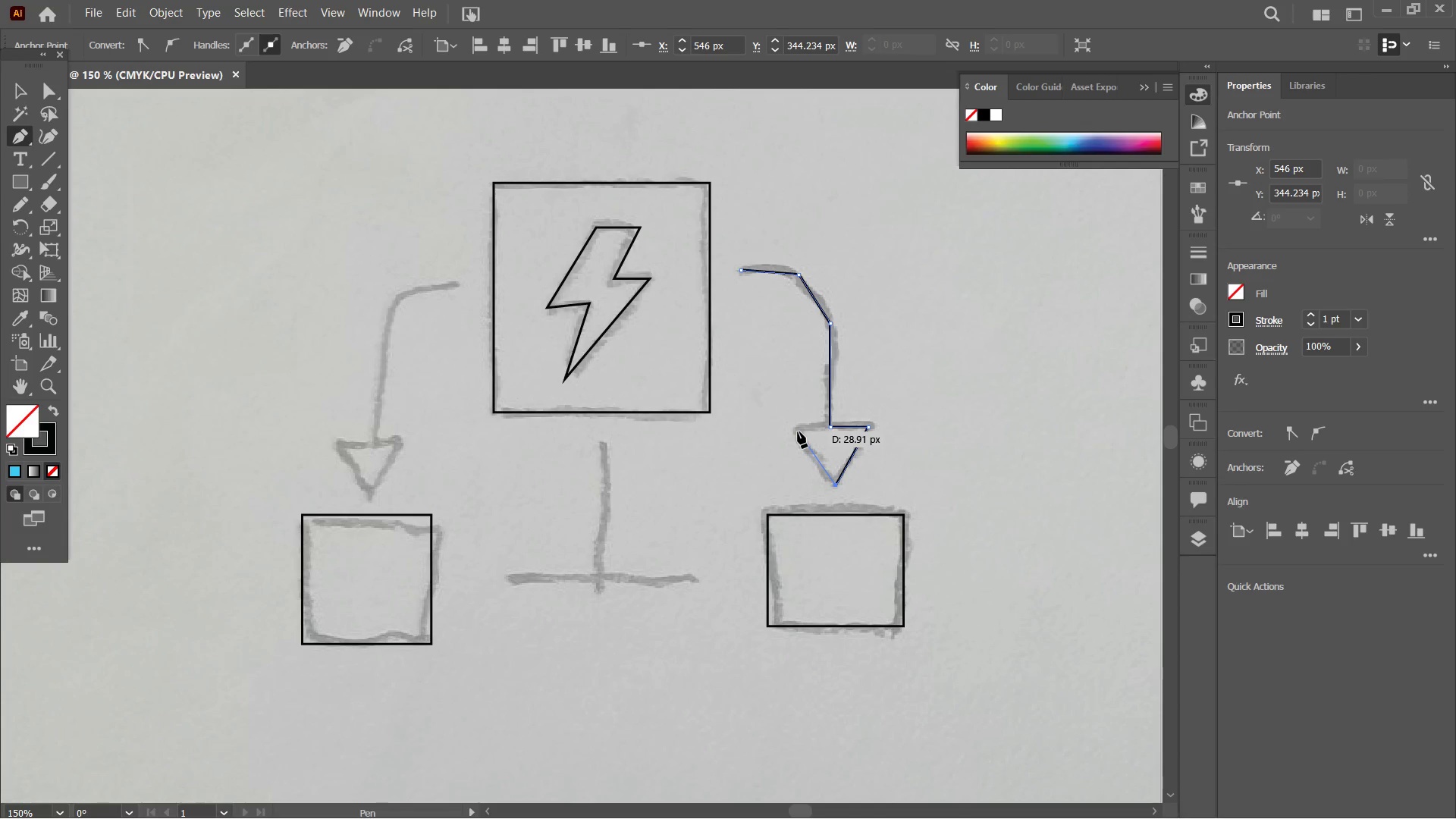 
left_click([798, 431])
 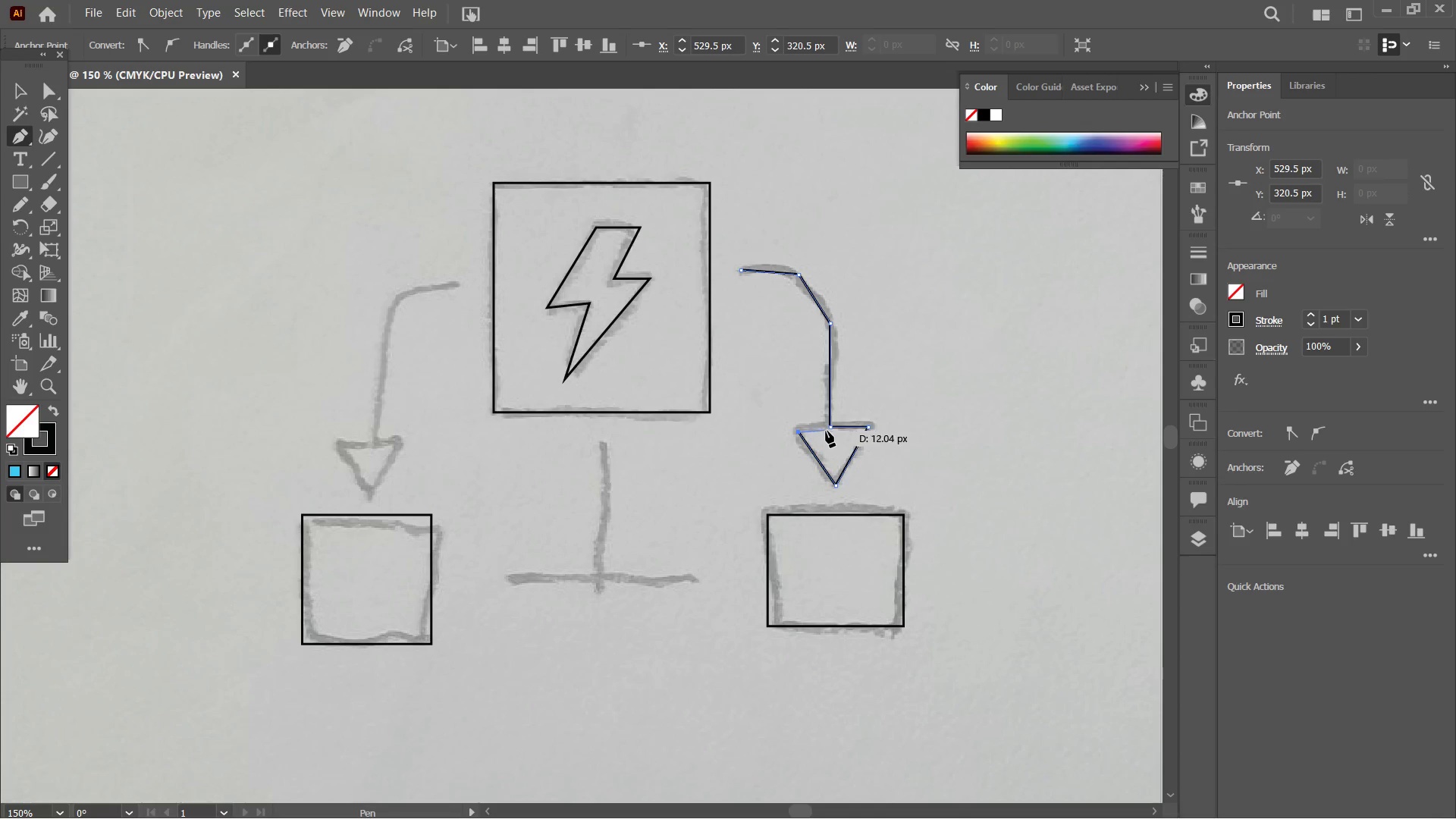 
left_click([829, 429])
 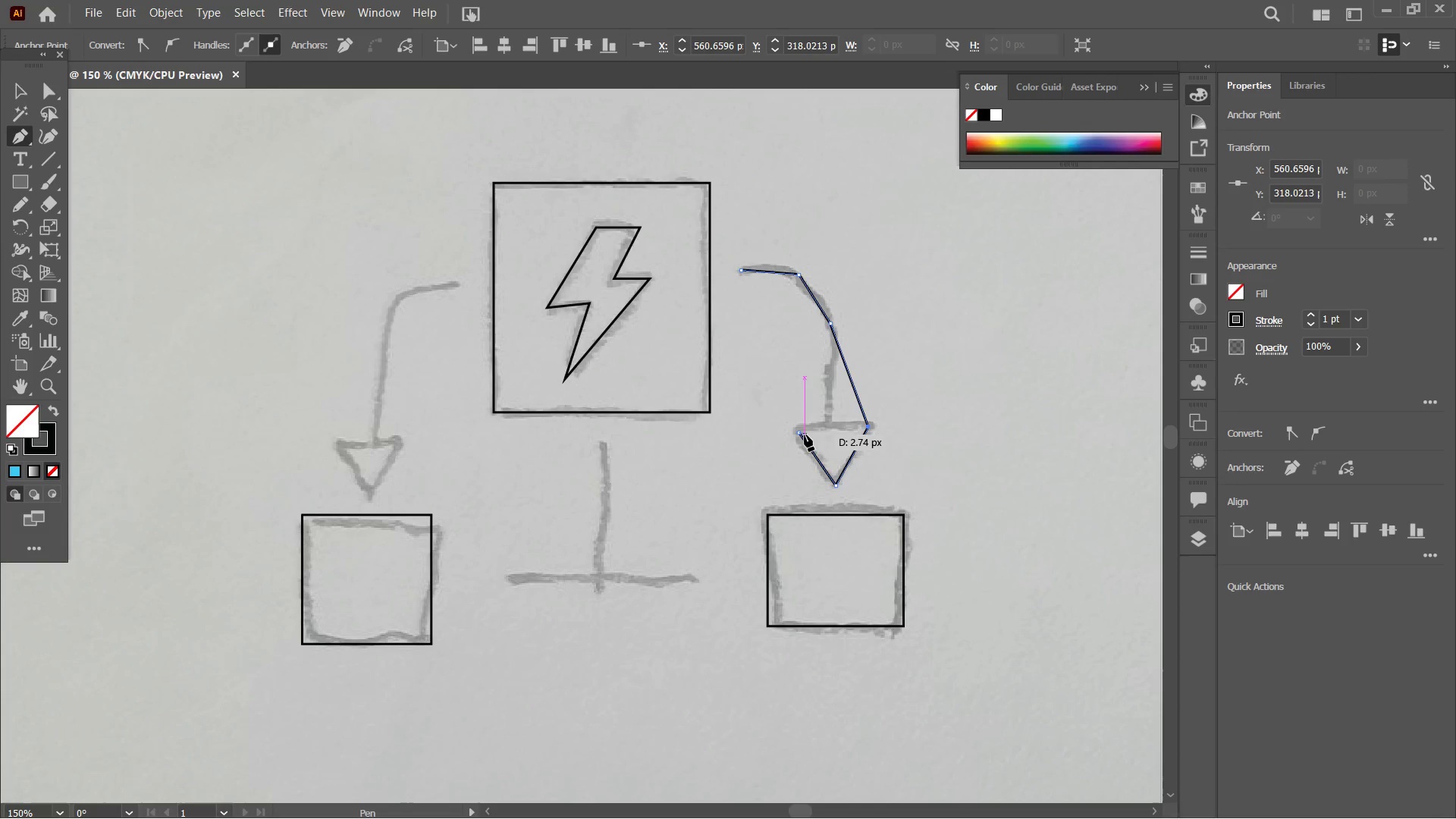 
key(Control+Z)
 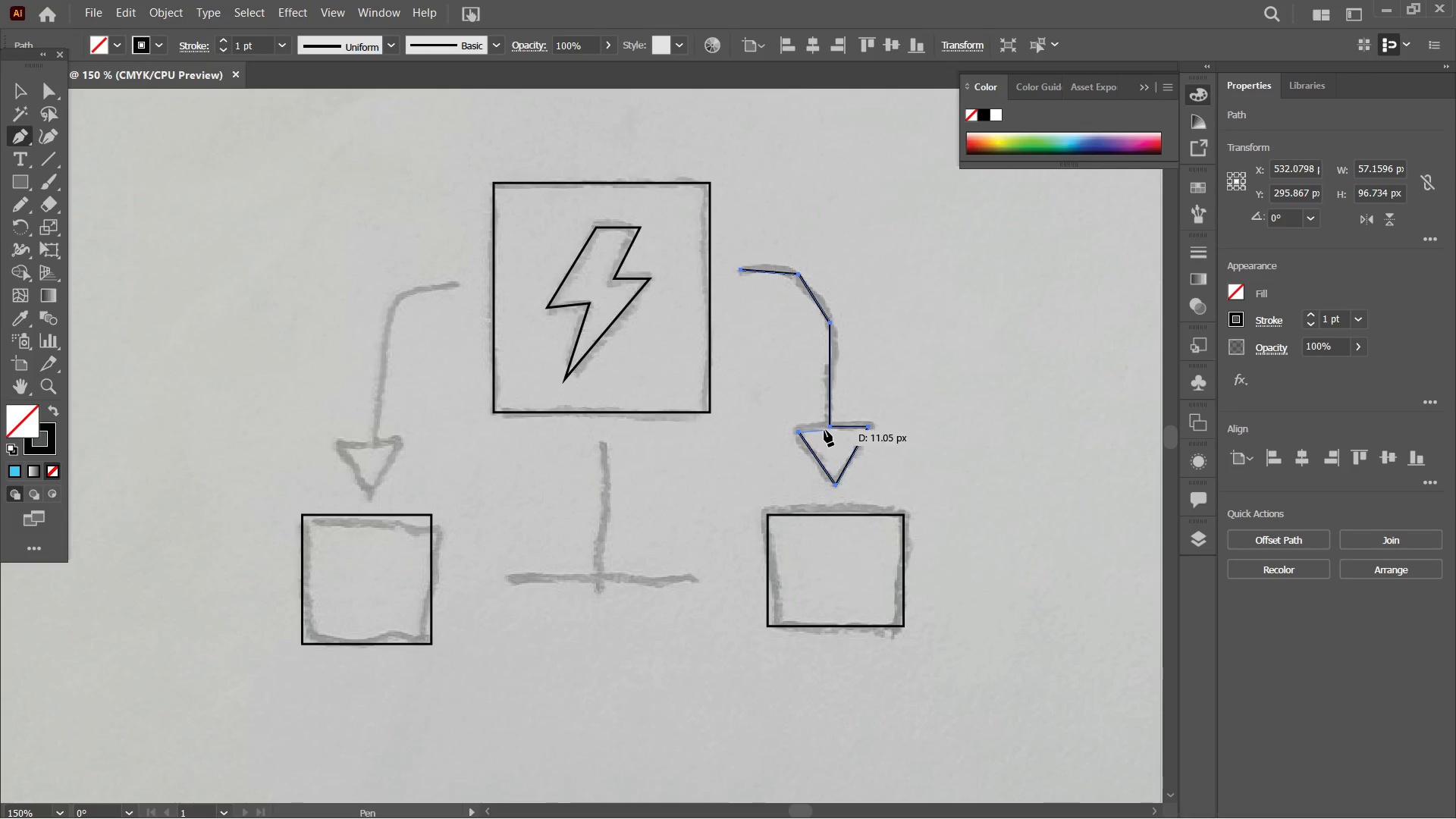 
left_click([824, 430])
 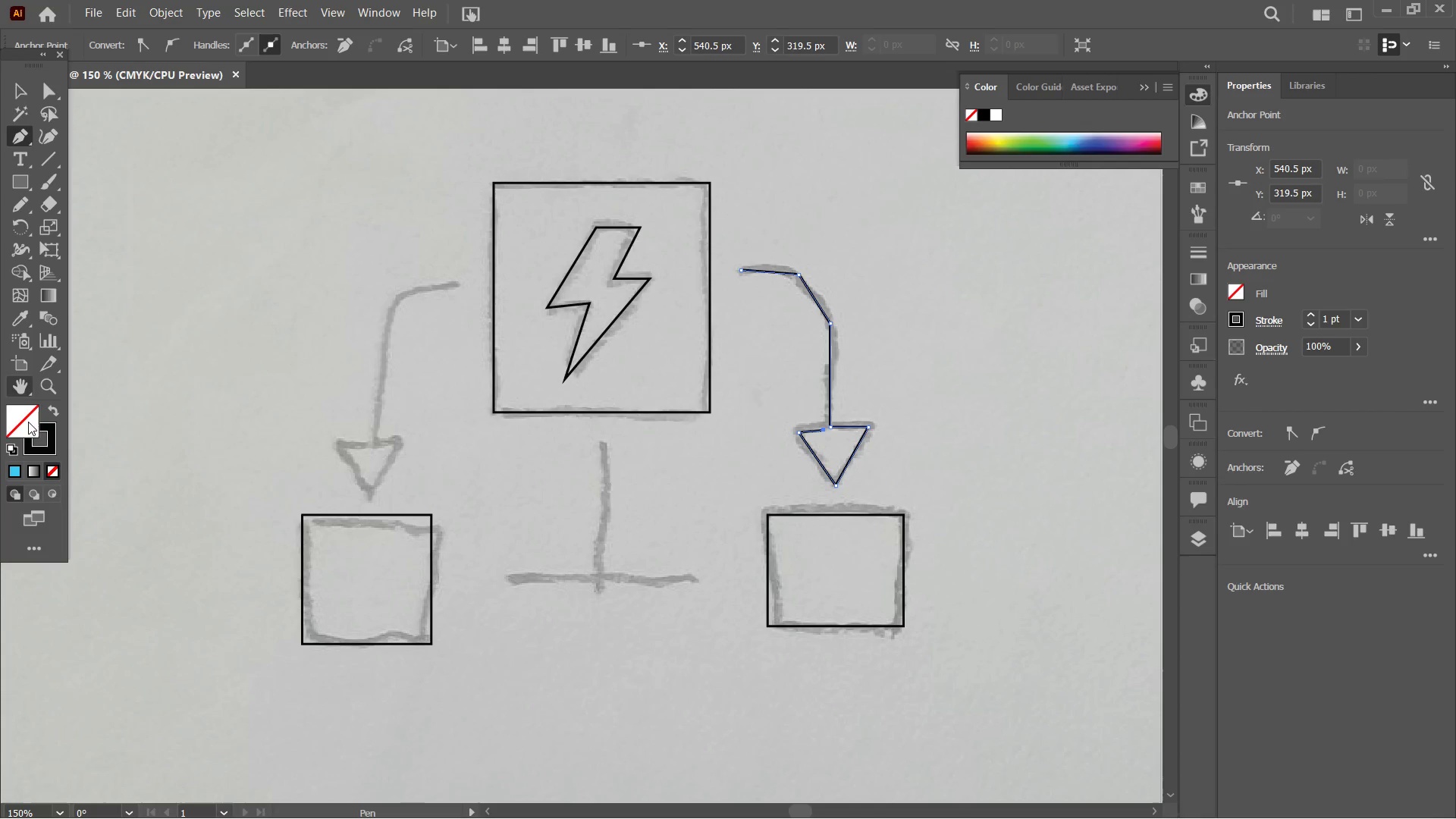 
wait(32.44)
 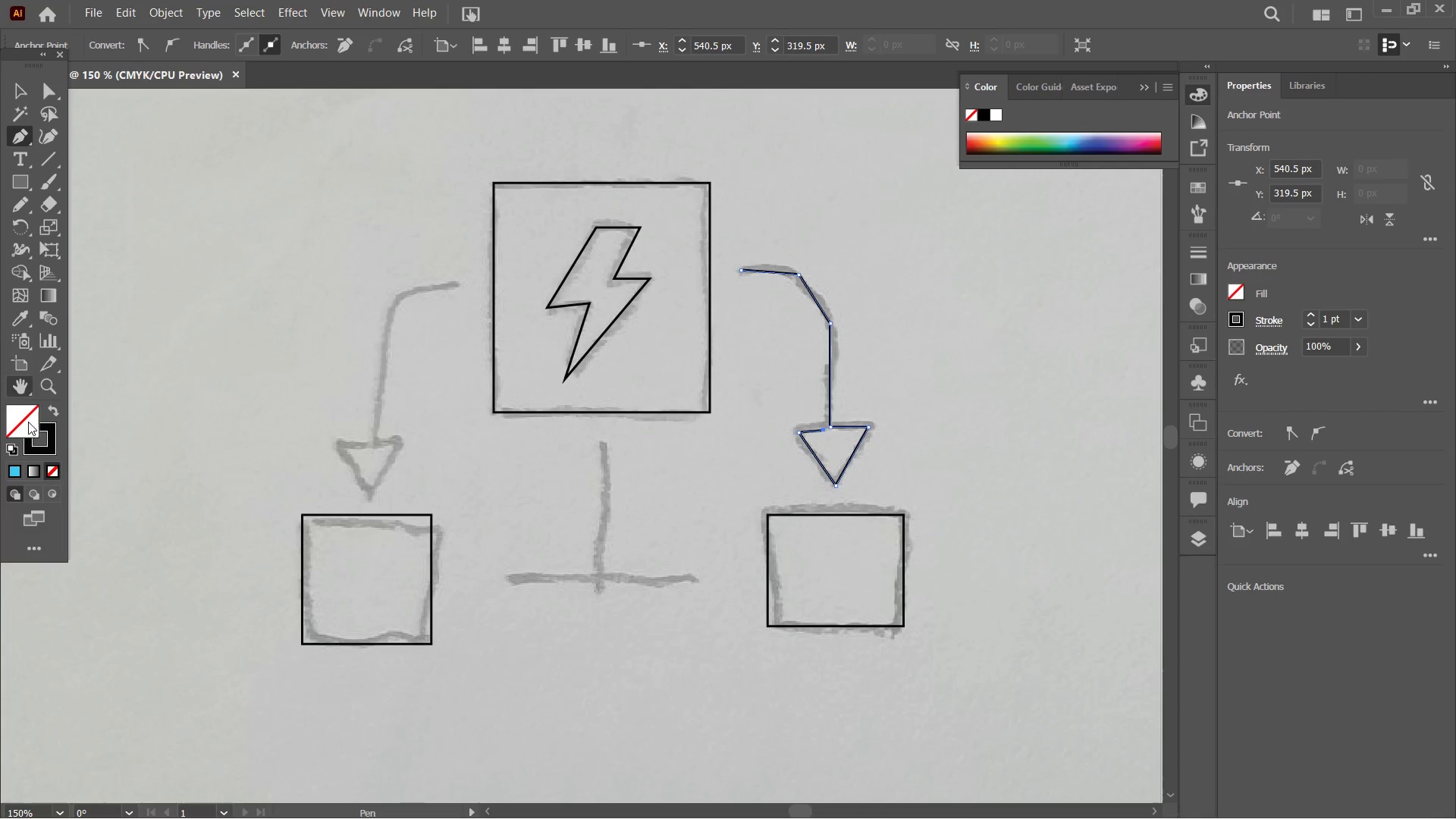 
double_click([206, 145])
 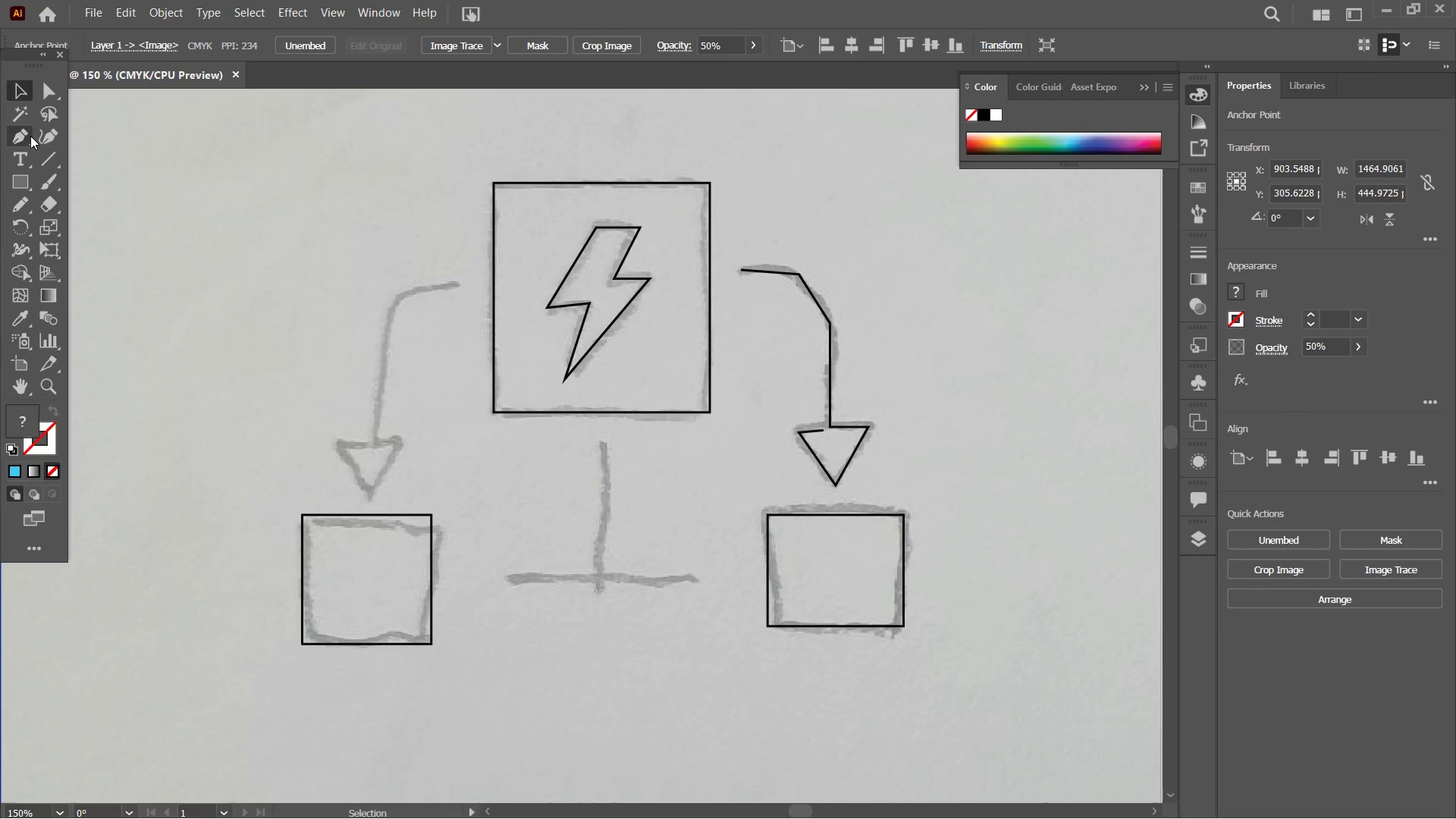 
left_click([24, 136])
 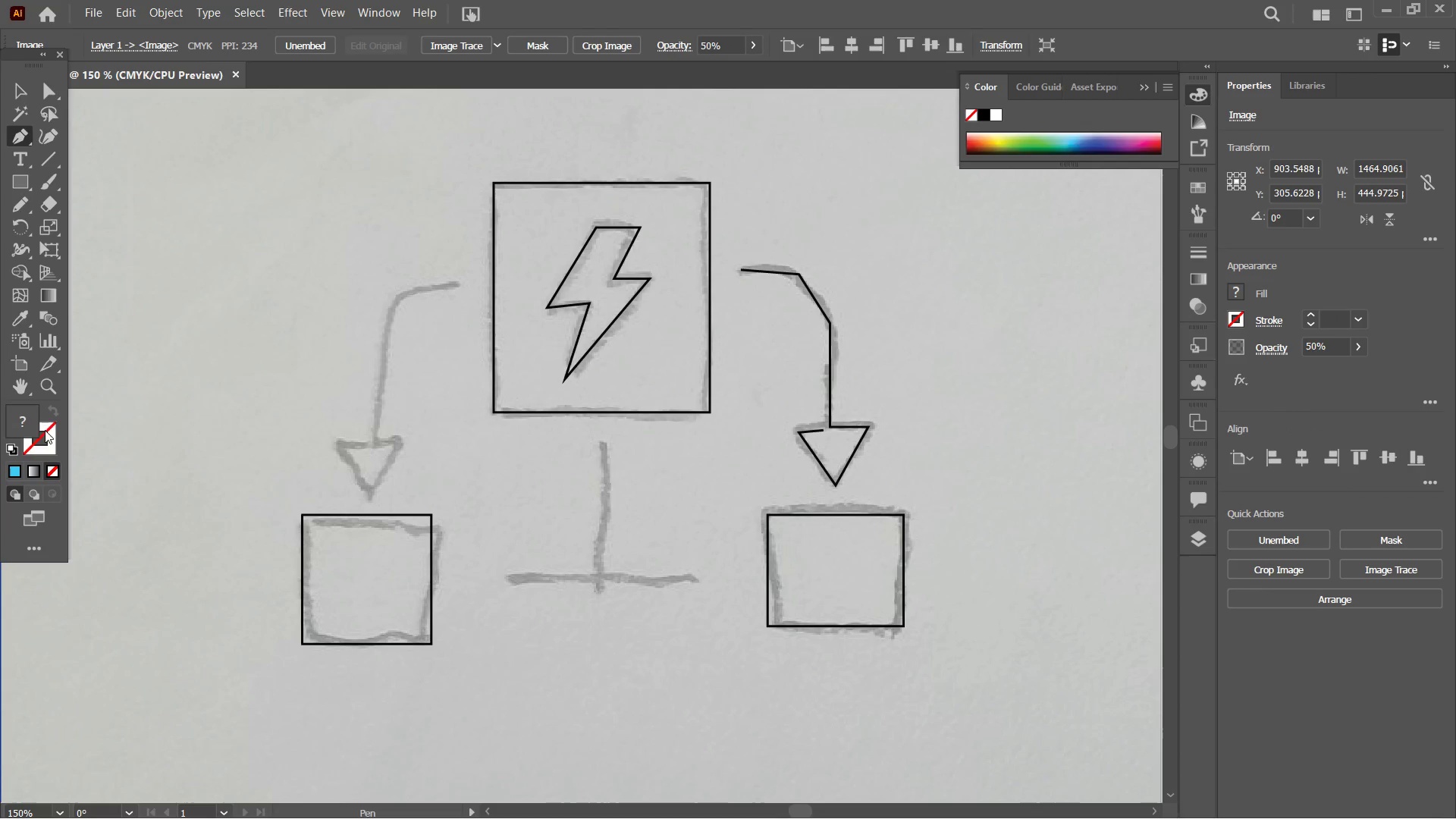 
left_click([46, 426])
 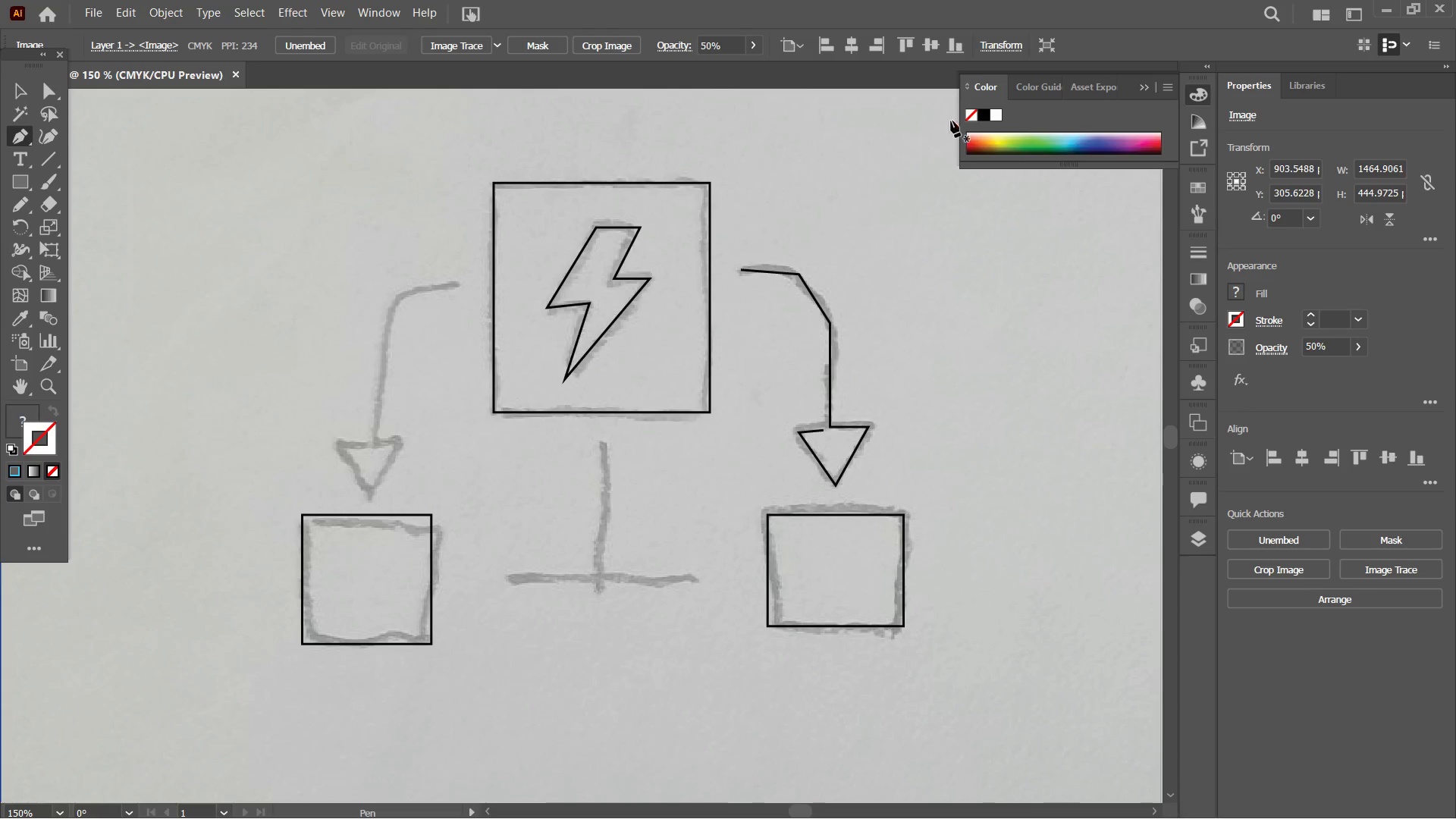 
left_click([987, 117])
 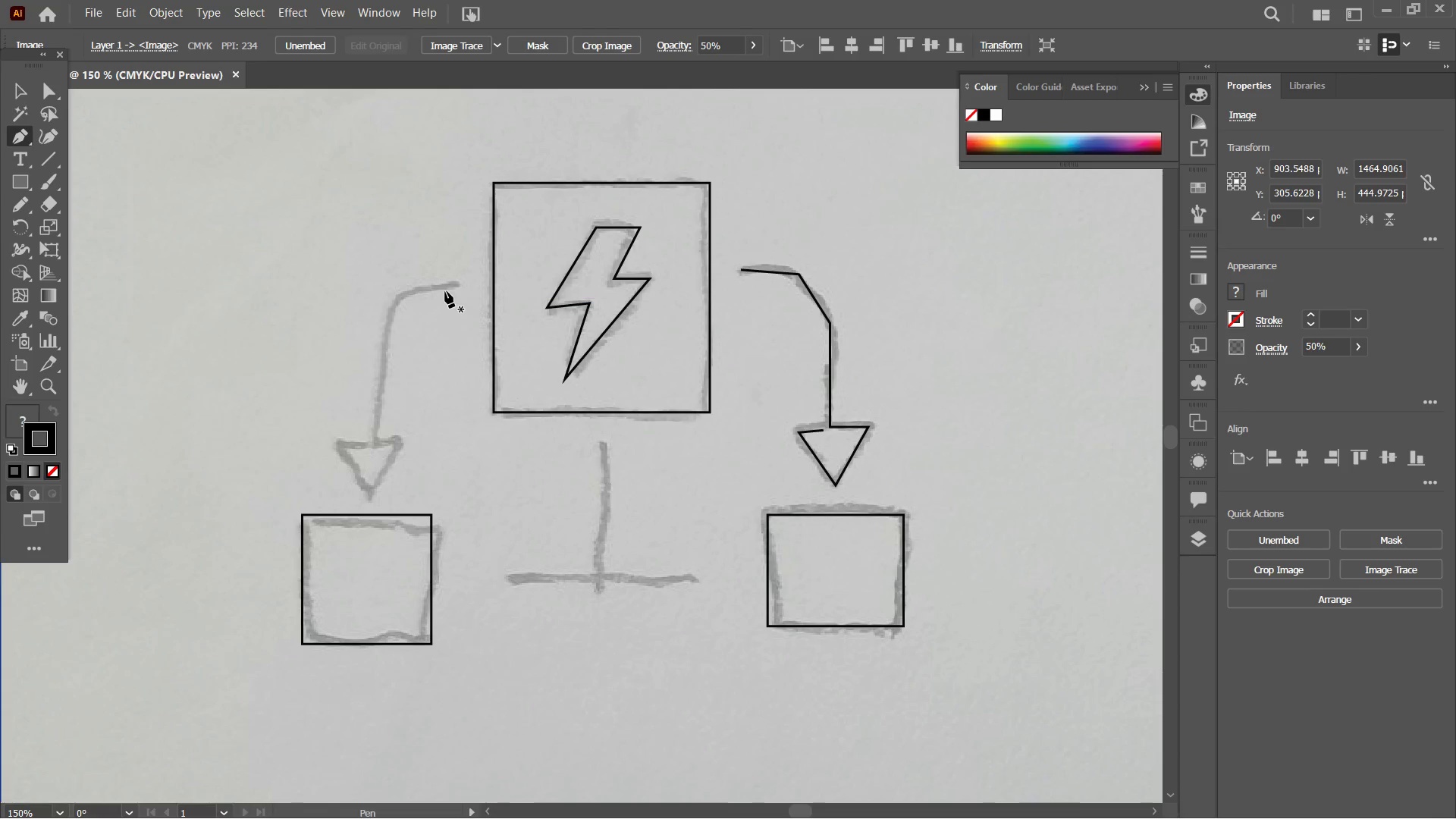 
left_click([458, 283])
 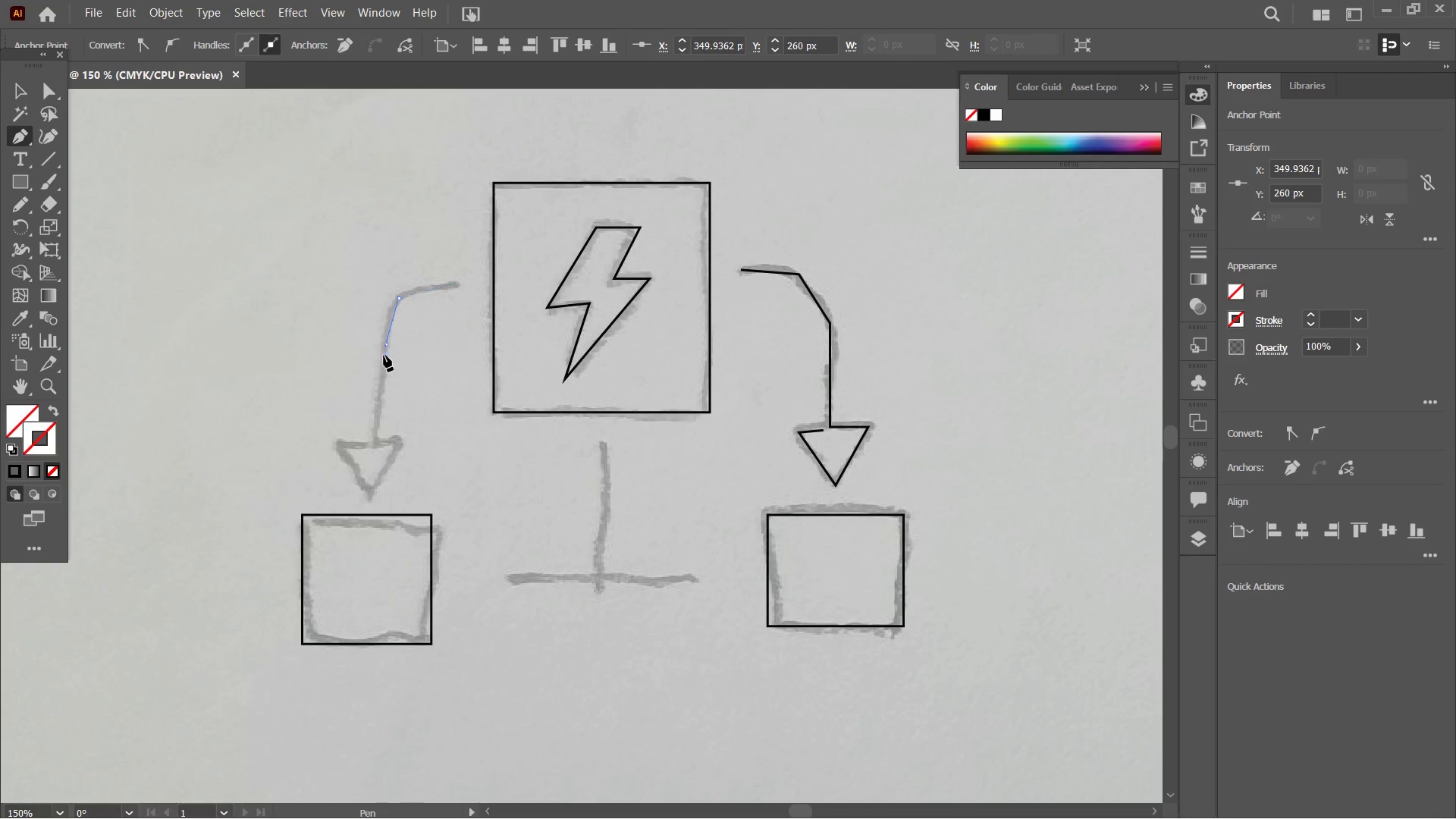 
wait(6.2)
 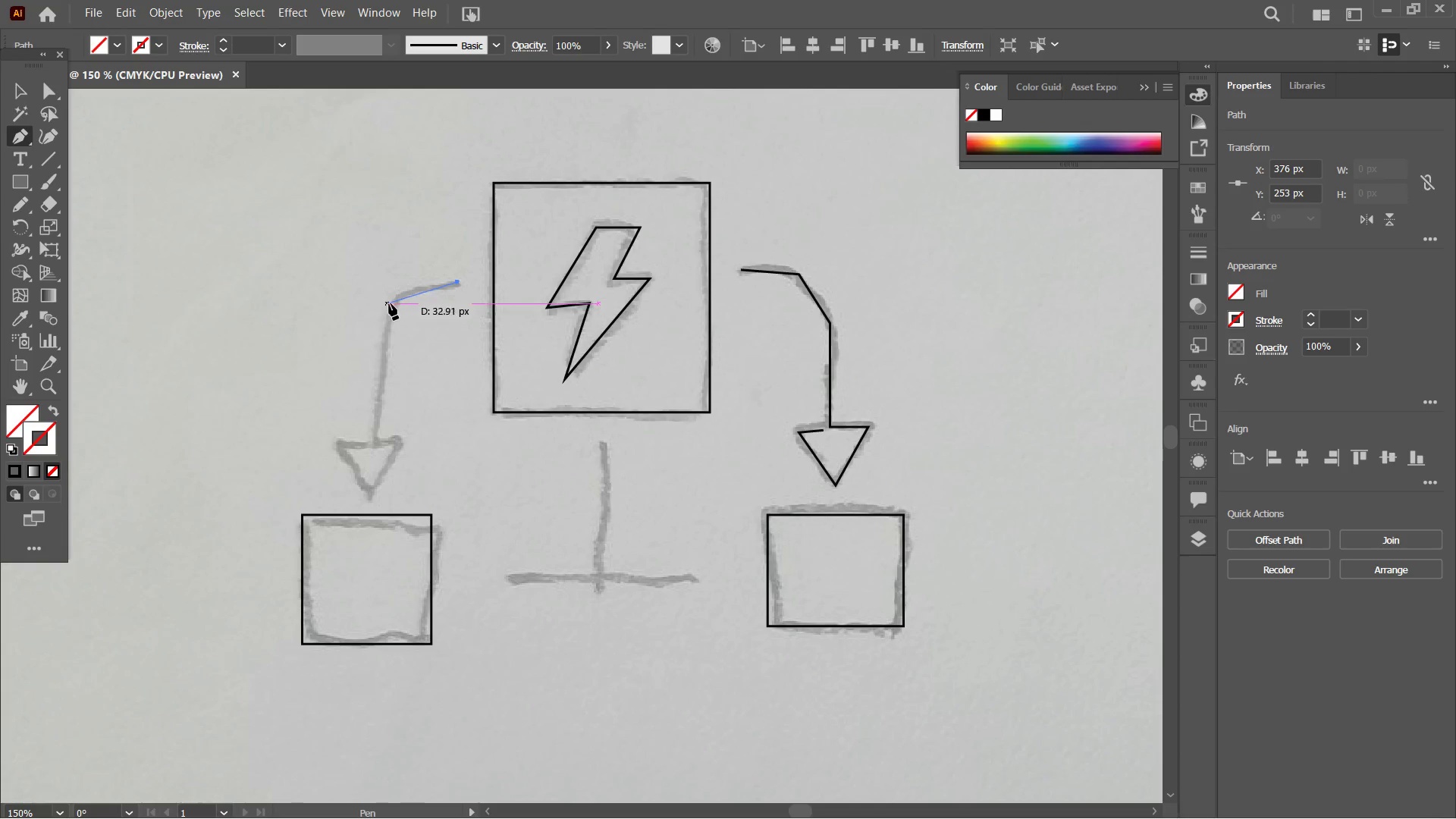 
left_click([380, 443])
 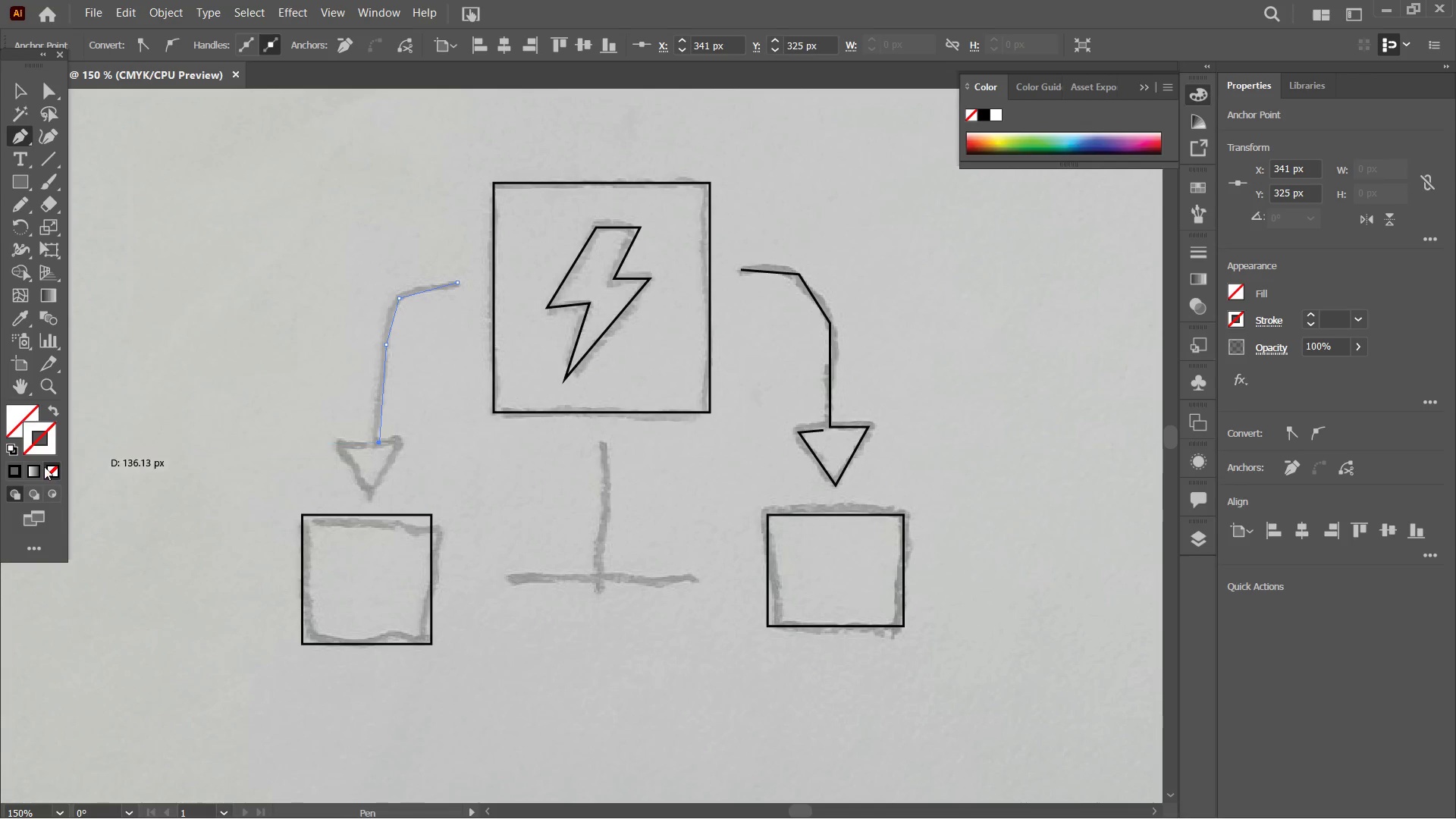 
left_click([11, 467])
 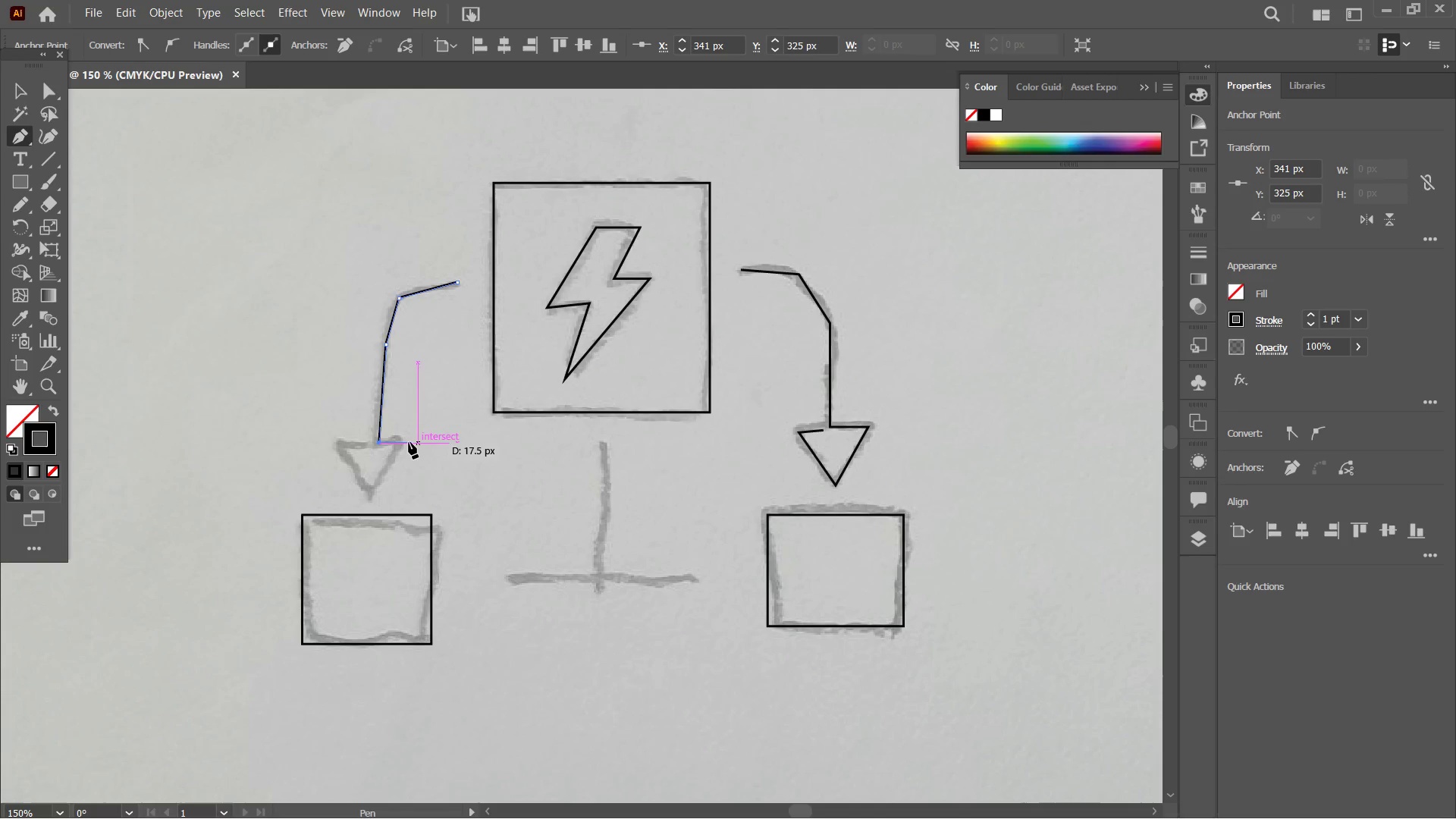 
left_click([406, 444])
 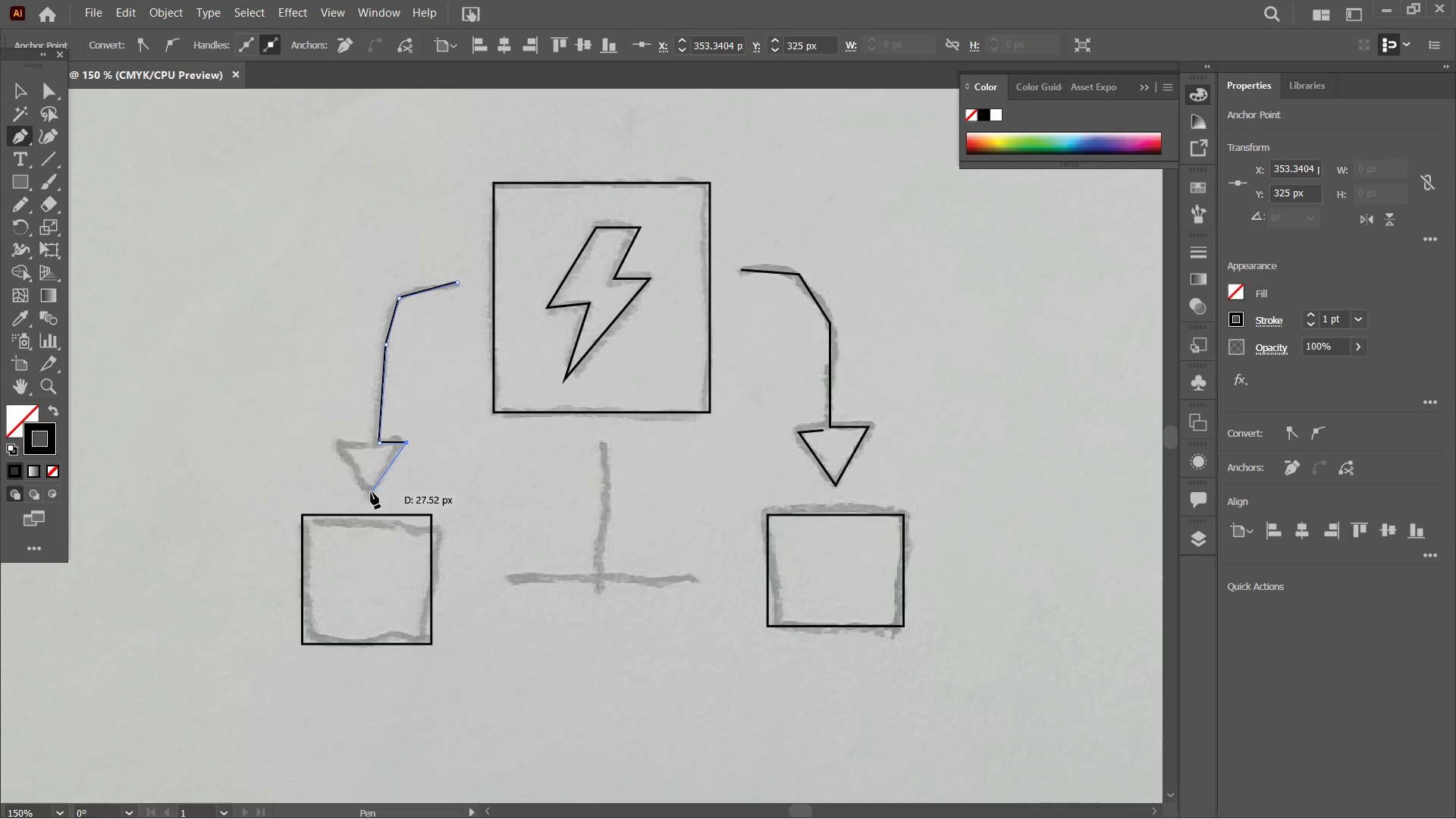 
left_click([371, 495])
 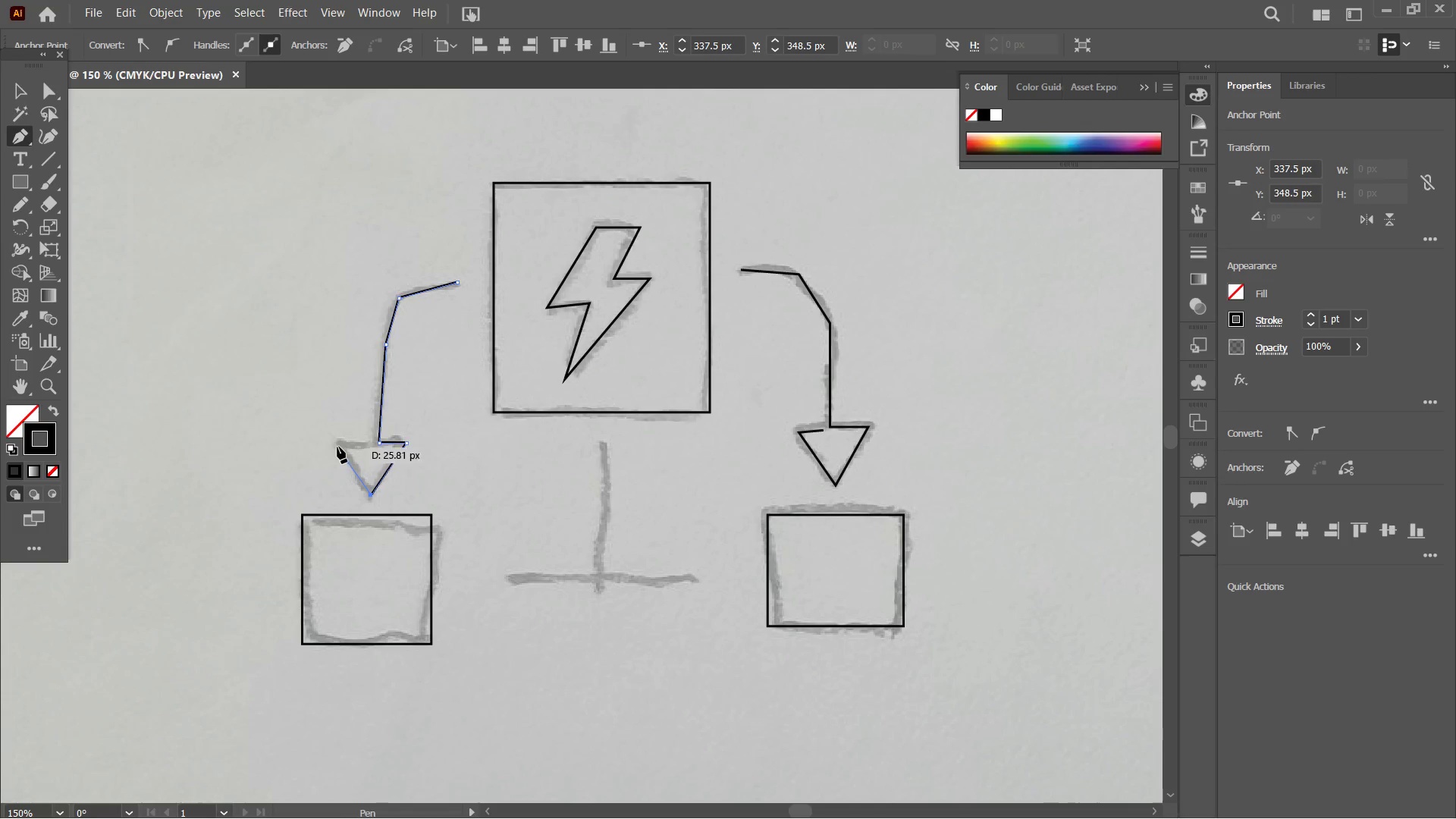 
left_click([337, 443])
 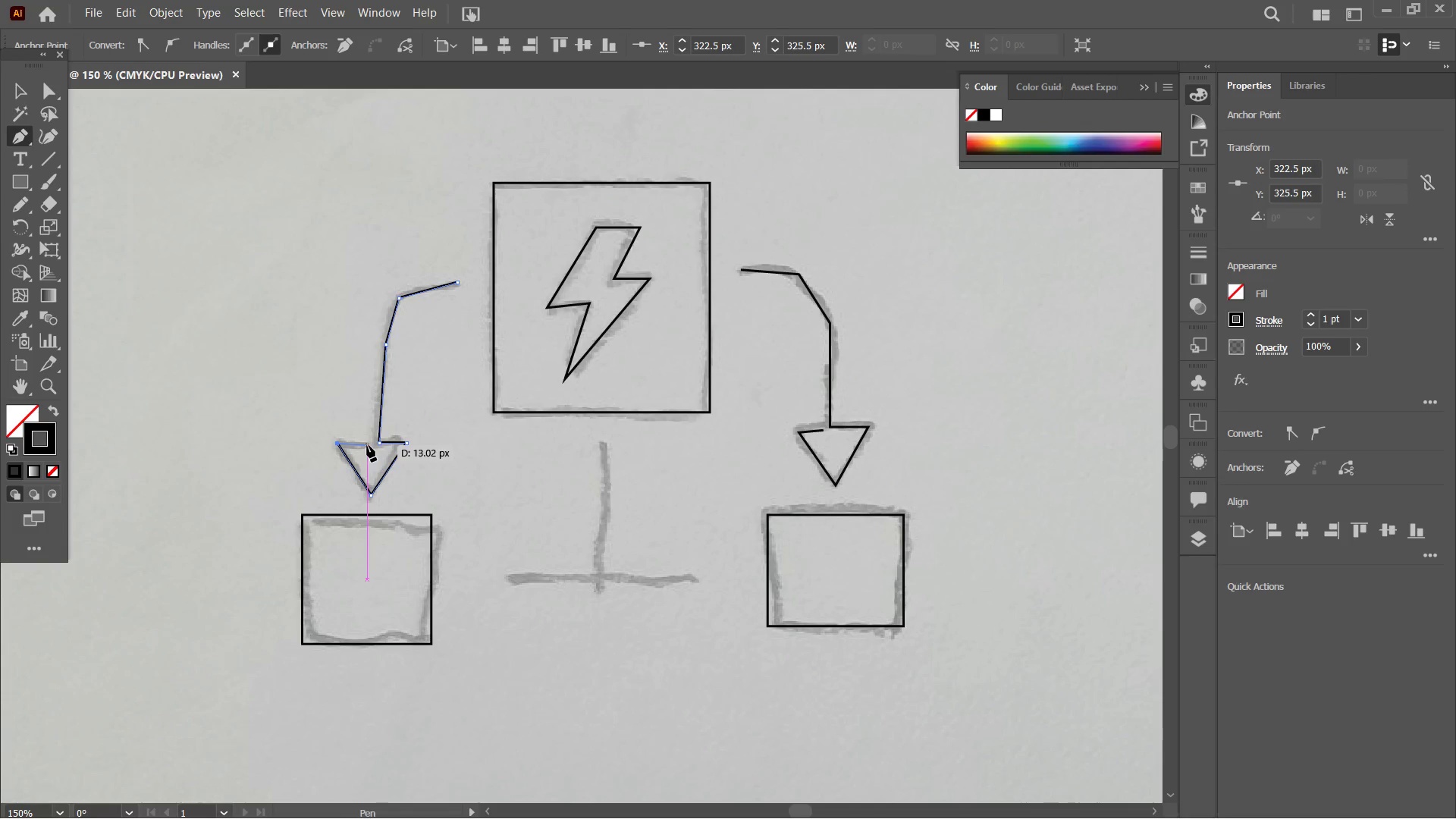 
left_click([367, 445])
 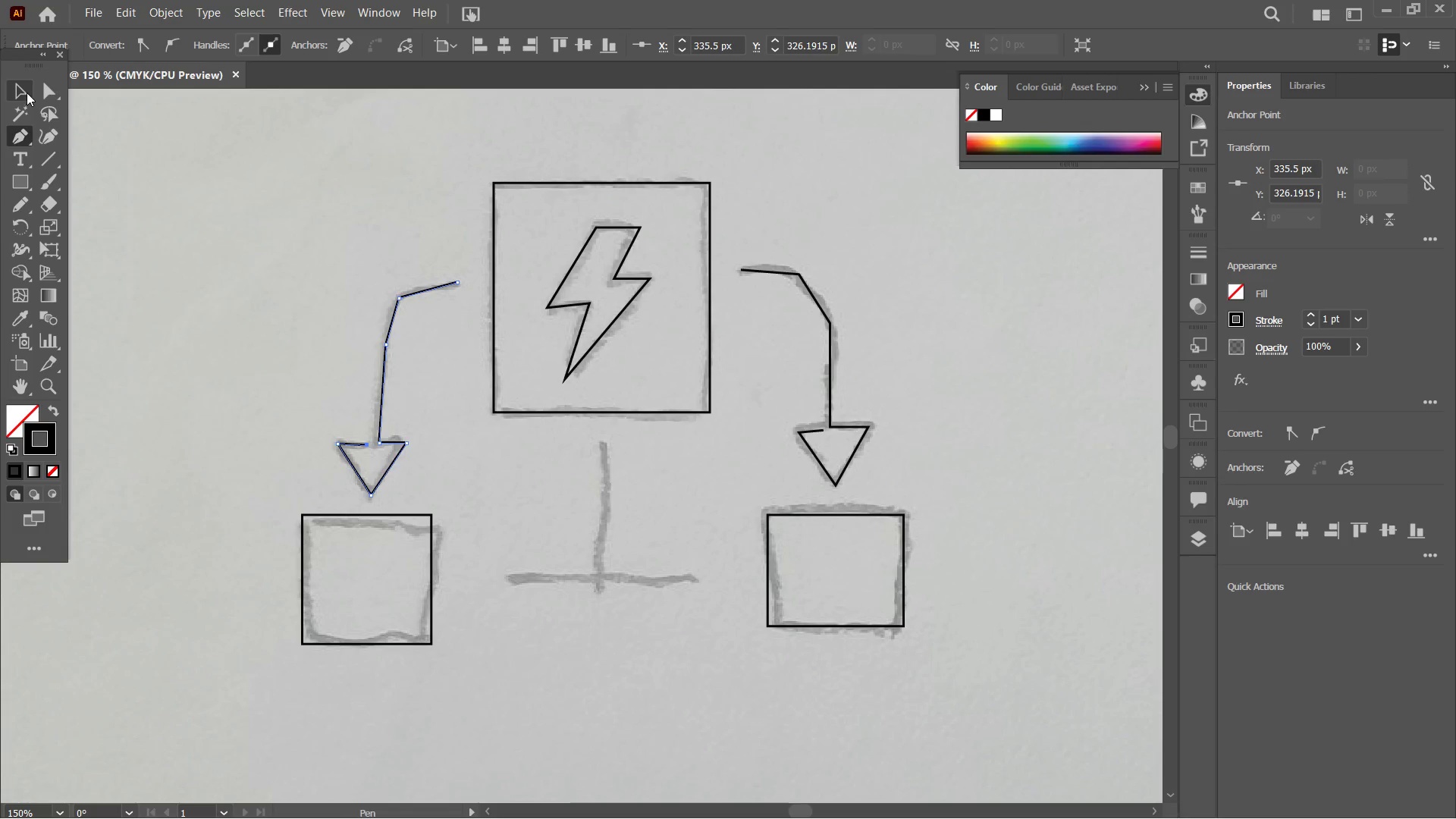 
double_click([206, 214])
 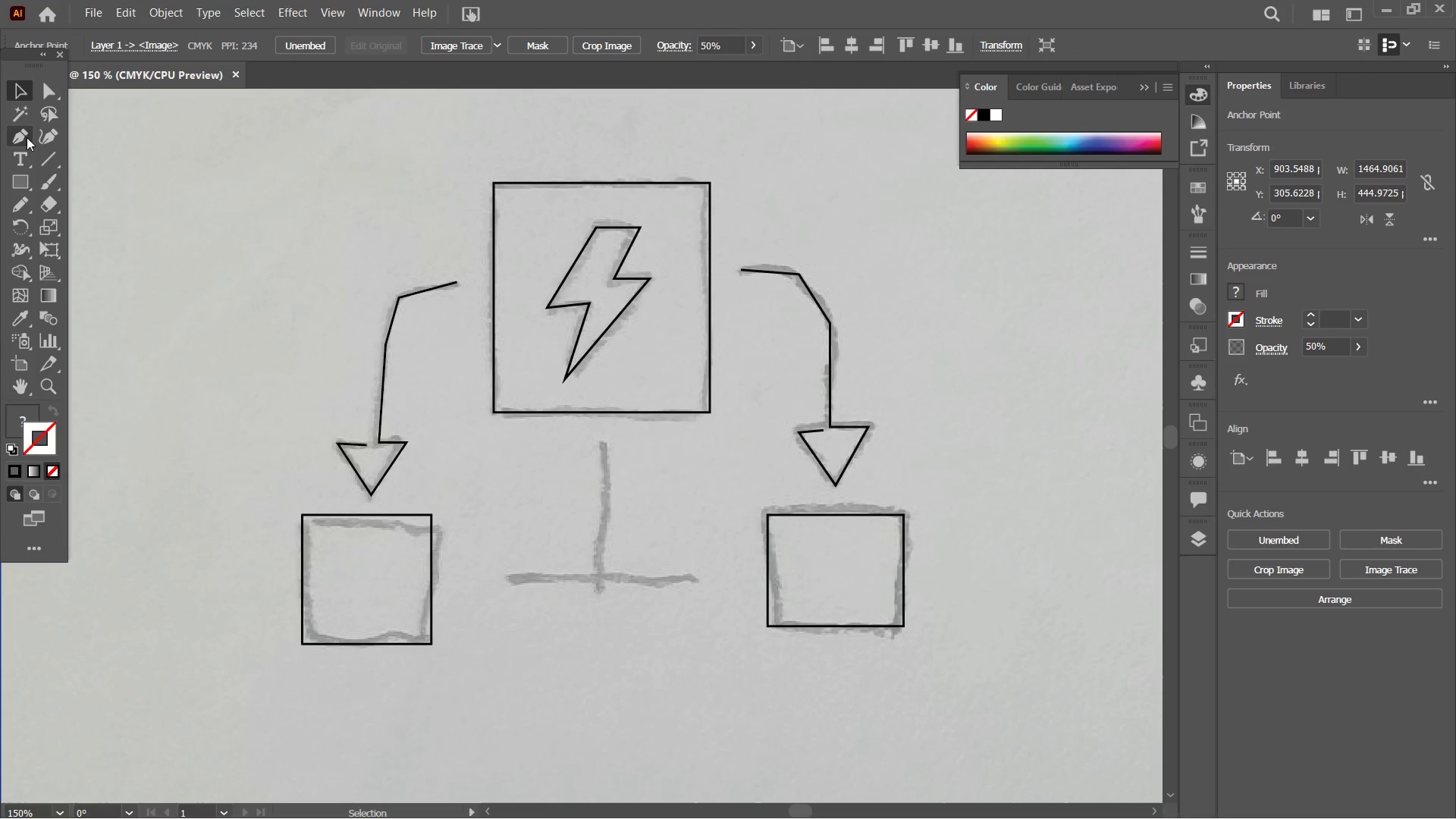 
left_click([49, 154])
 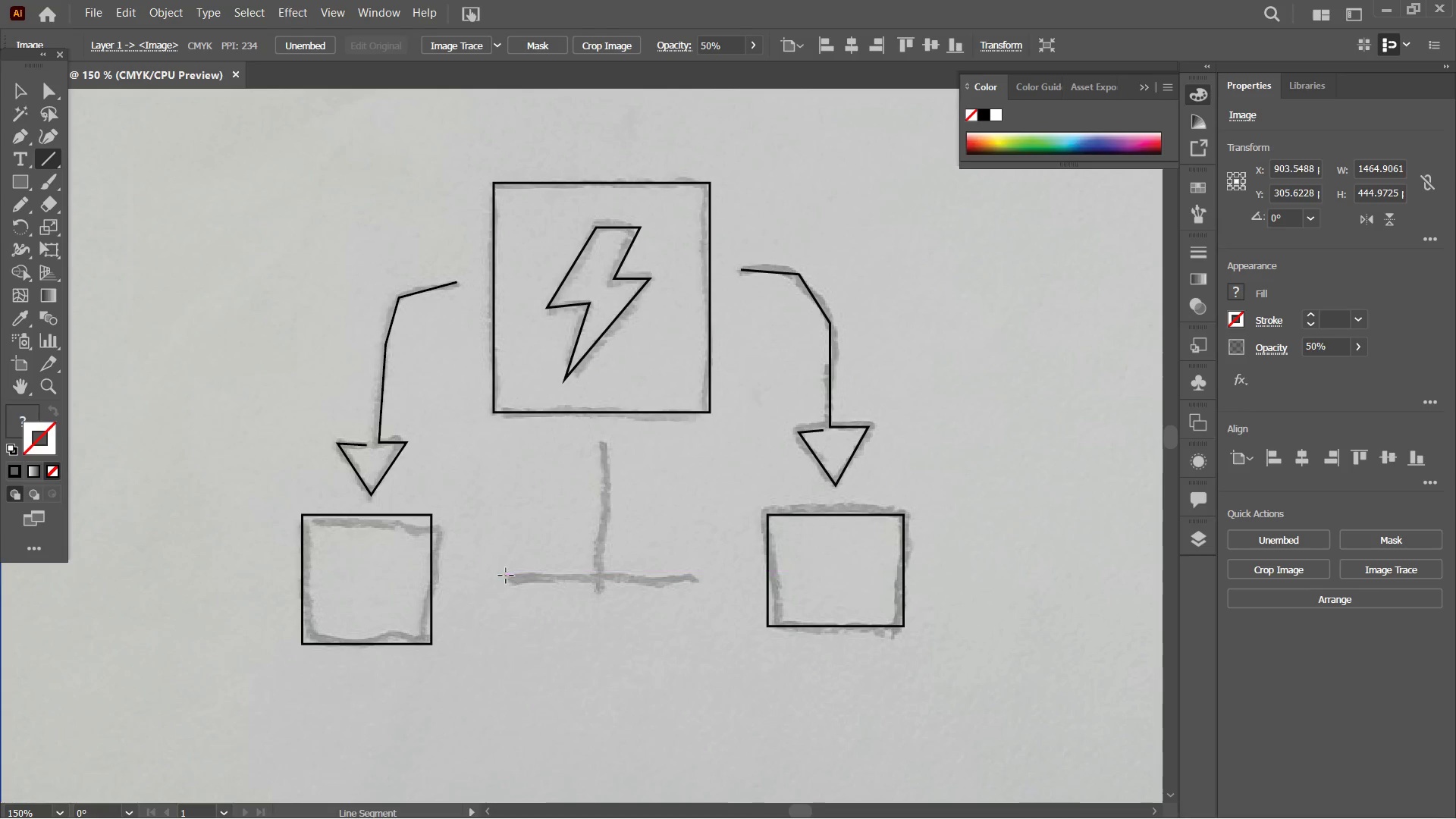 
left_click_drag(start_coordinate=[507, 579], to_coordinate=[697, 579])
 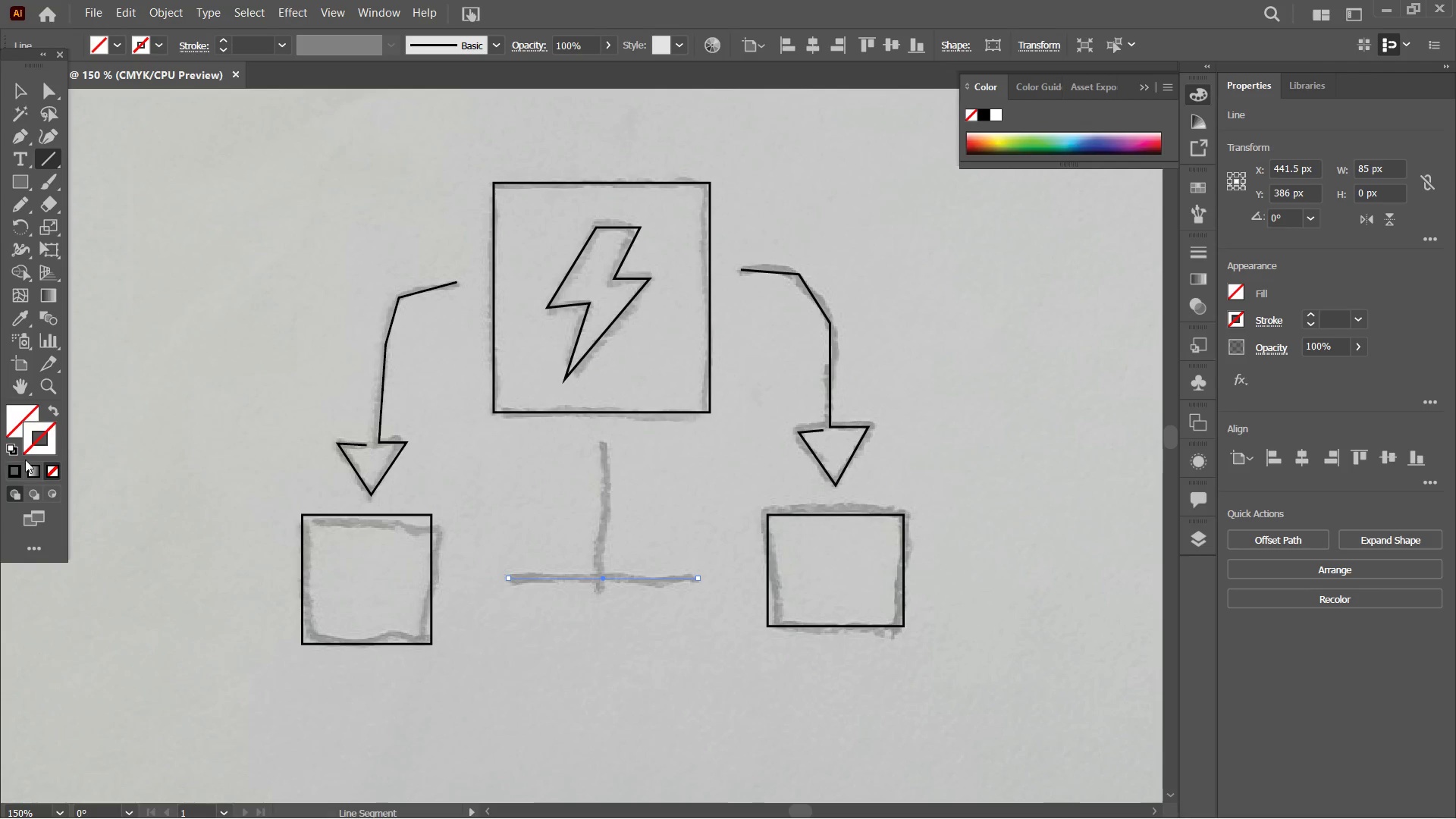 
left_click([17, 471])
 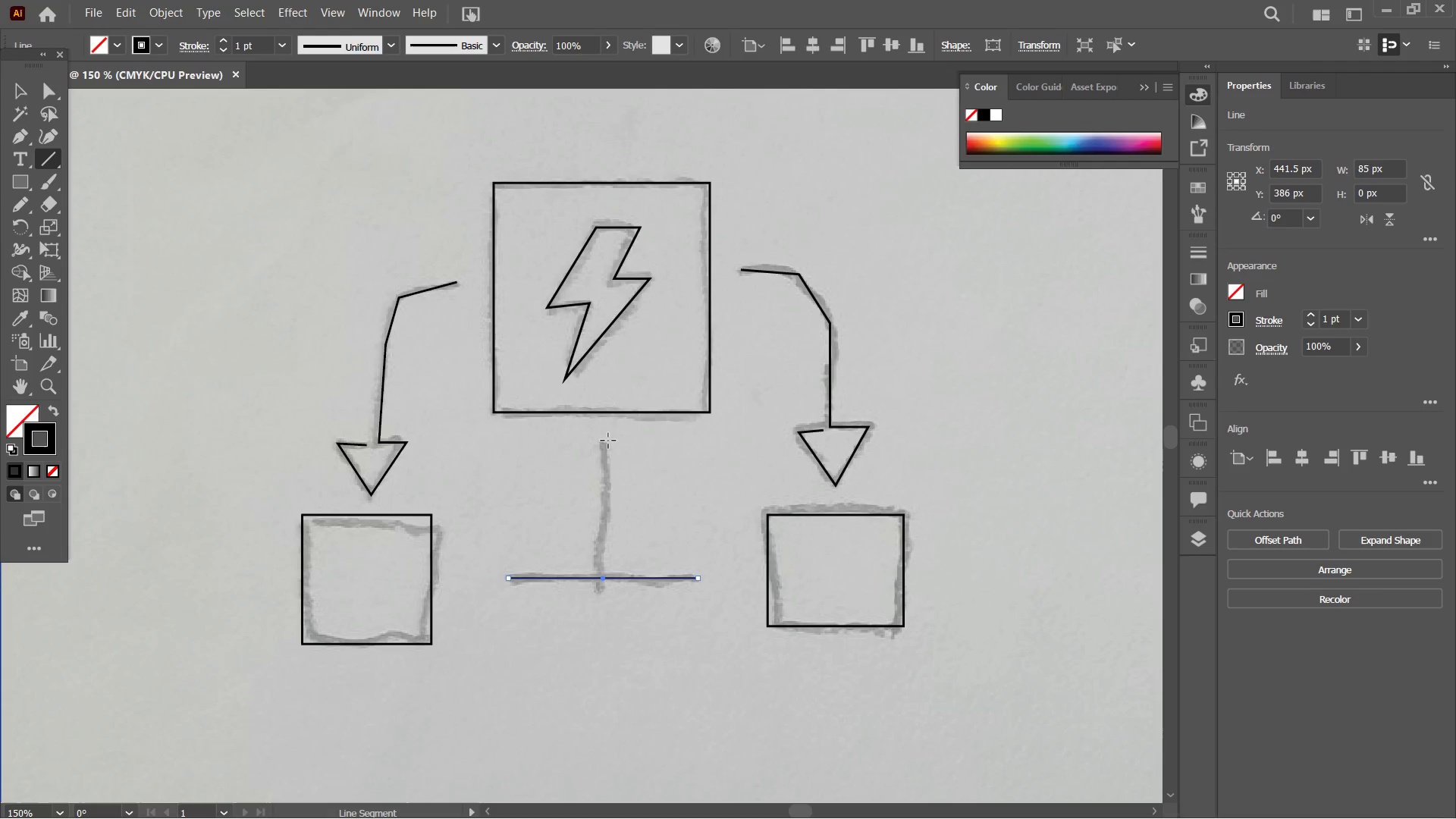 
left_click_drag(start_coordinate=[606, 444], to_coordinate=[604, 581])
 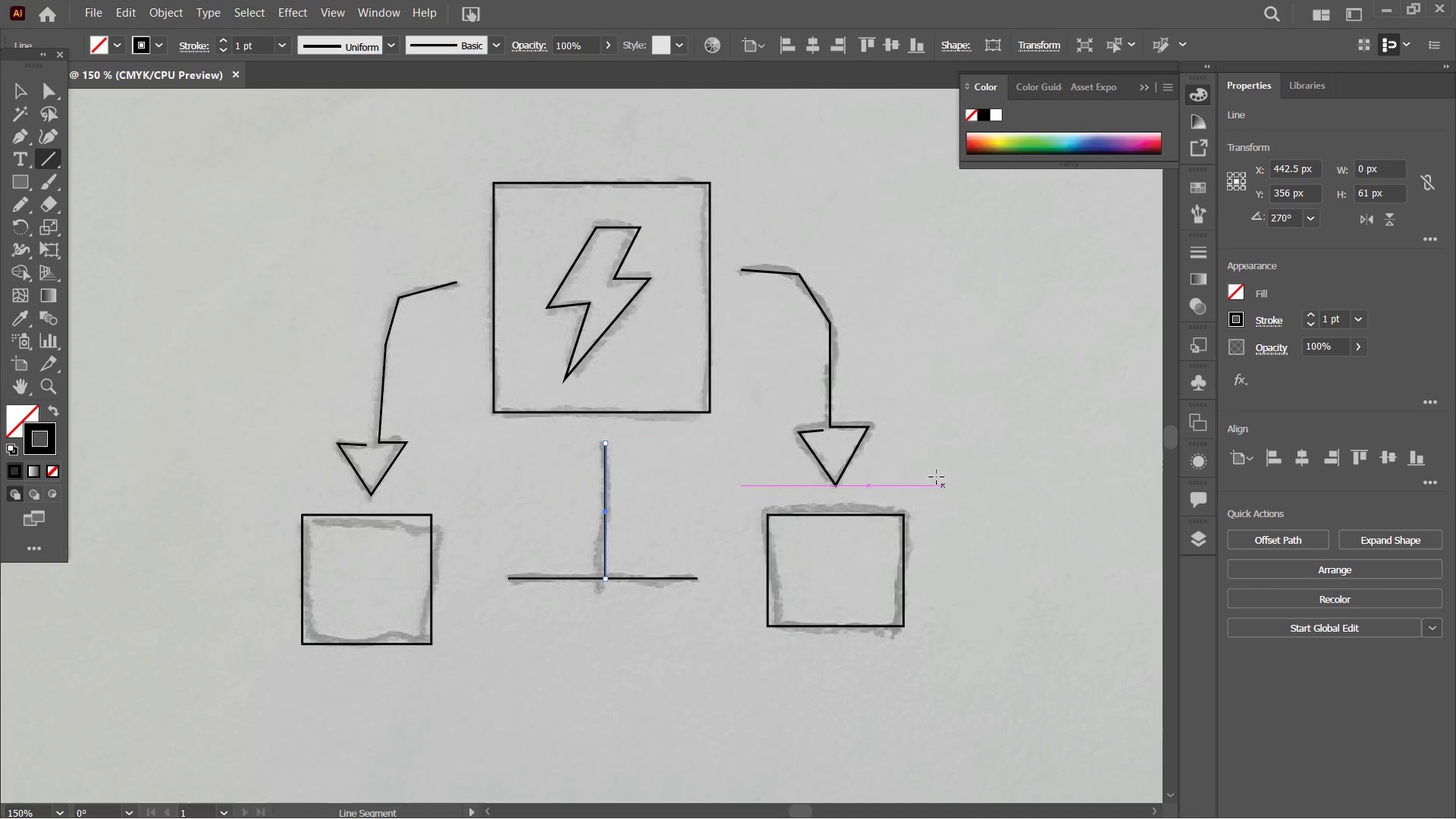 
hold_key(key=ShiftLeft, duration=1.08)
 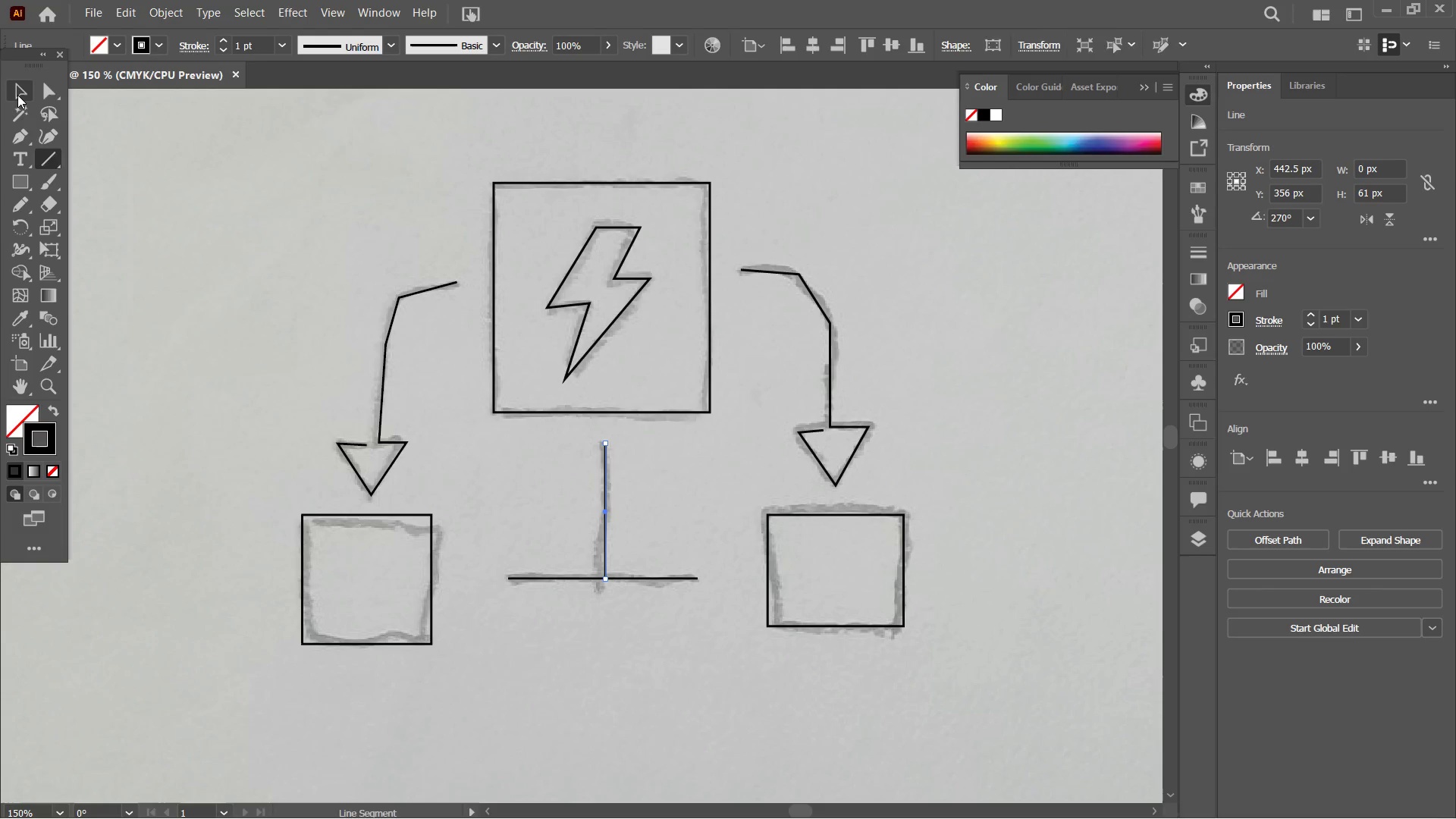 
double_click([186, 267])
 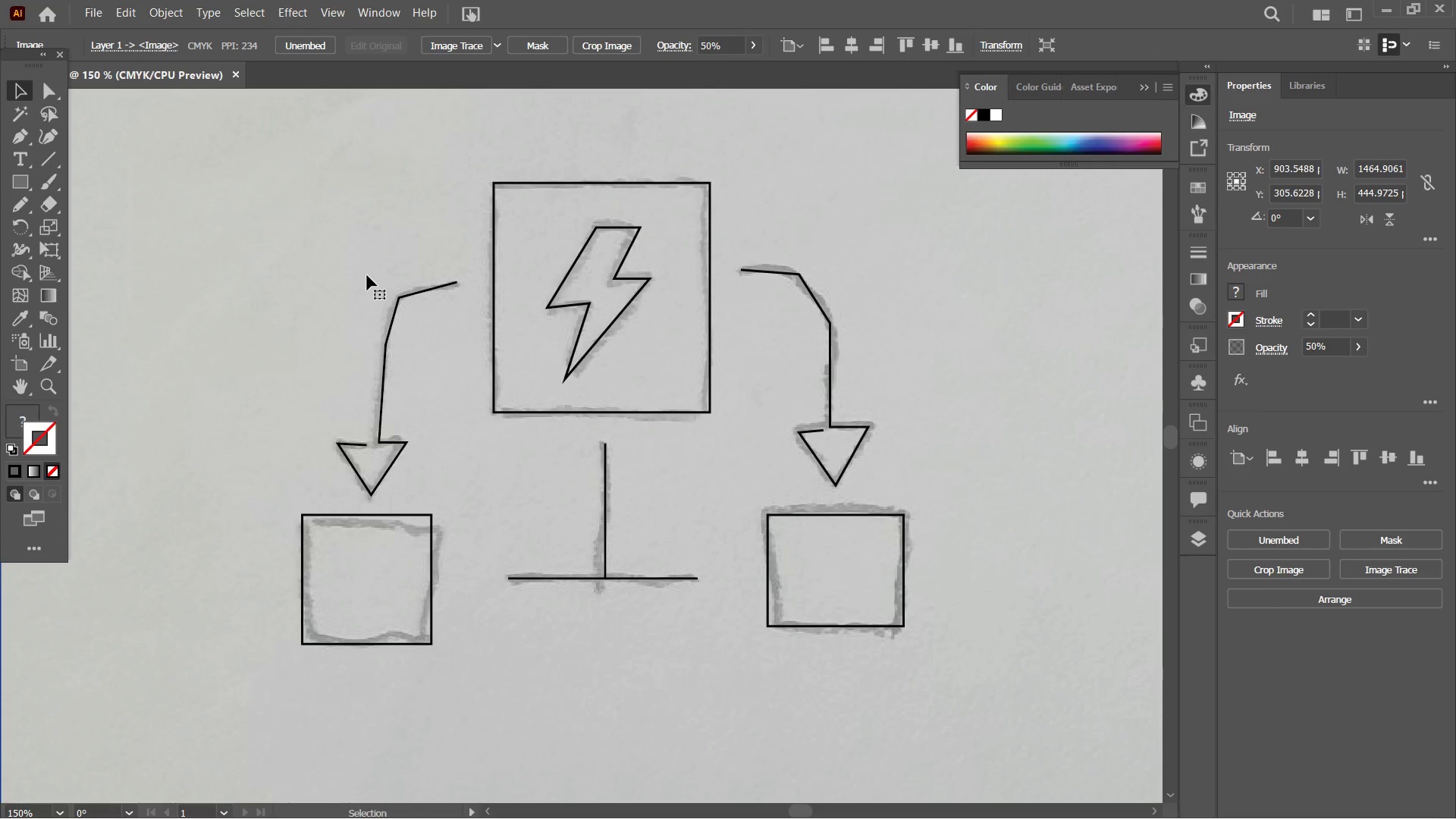 
wait(7.25)
 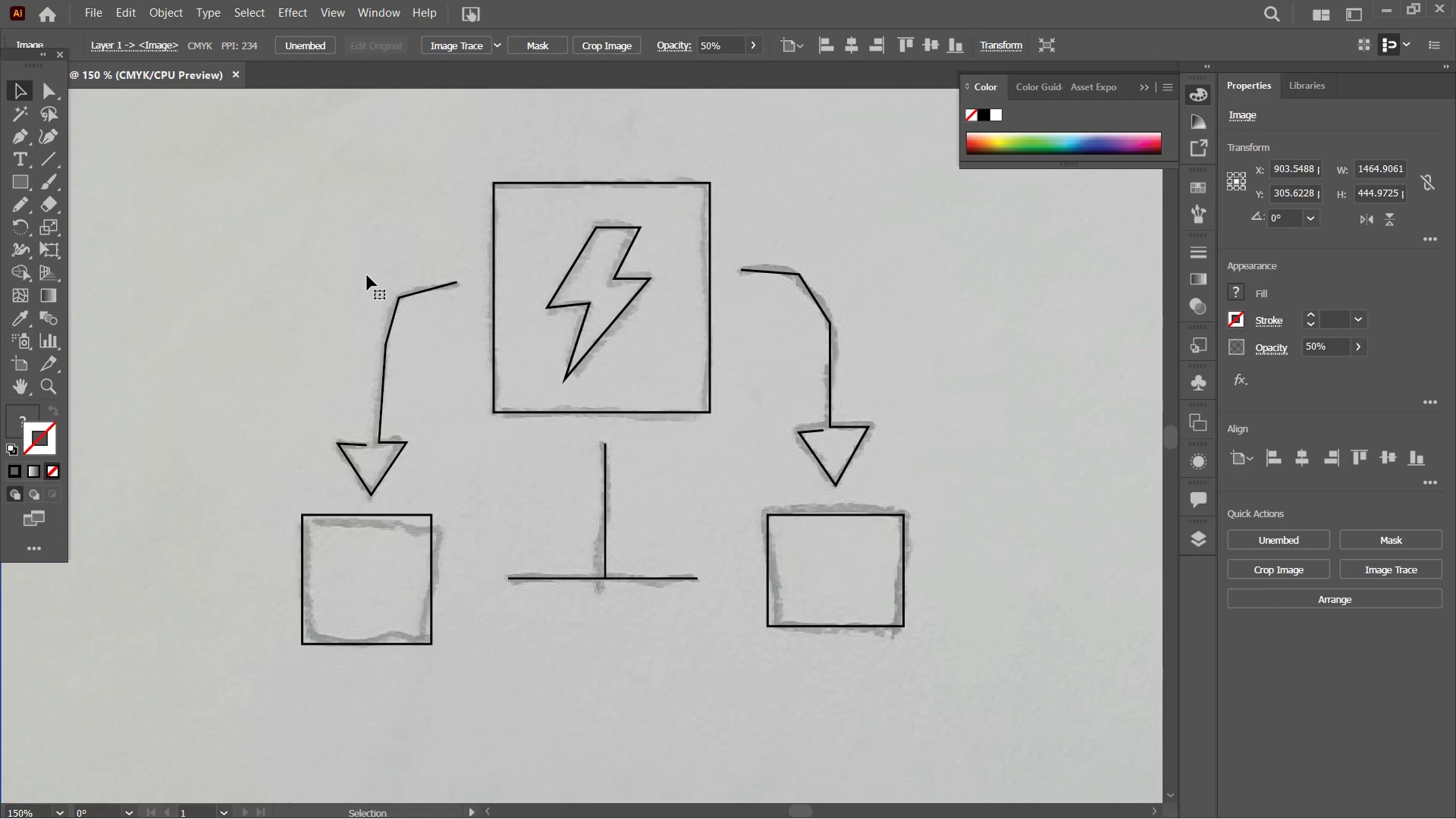 
key(Control+Minus)
 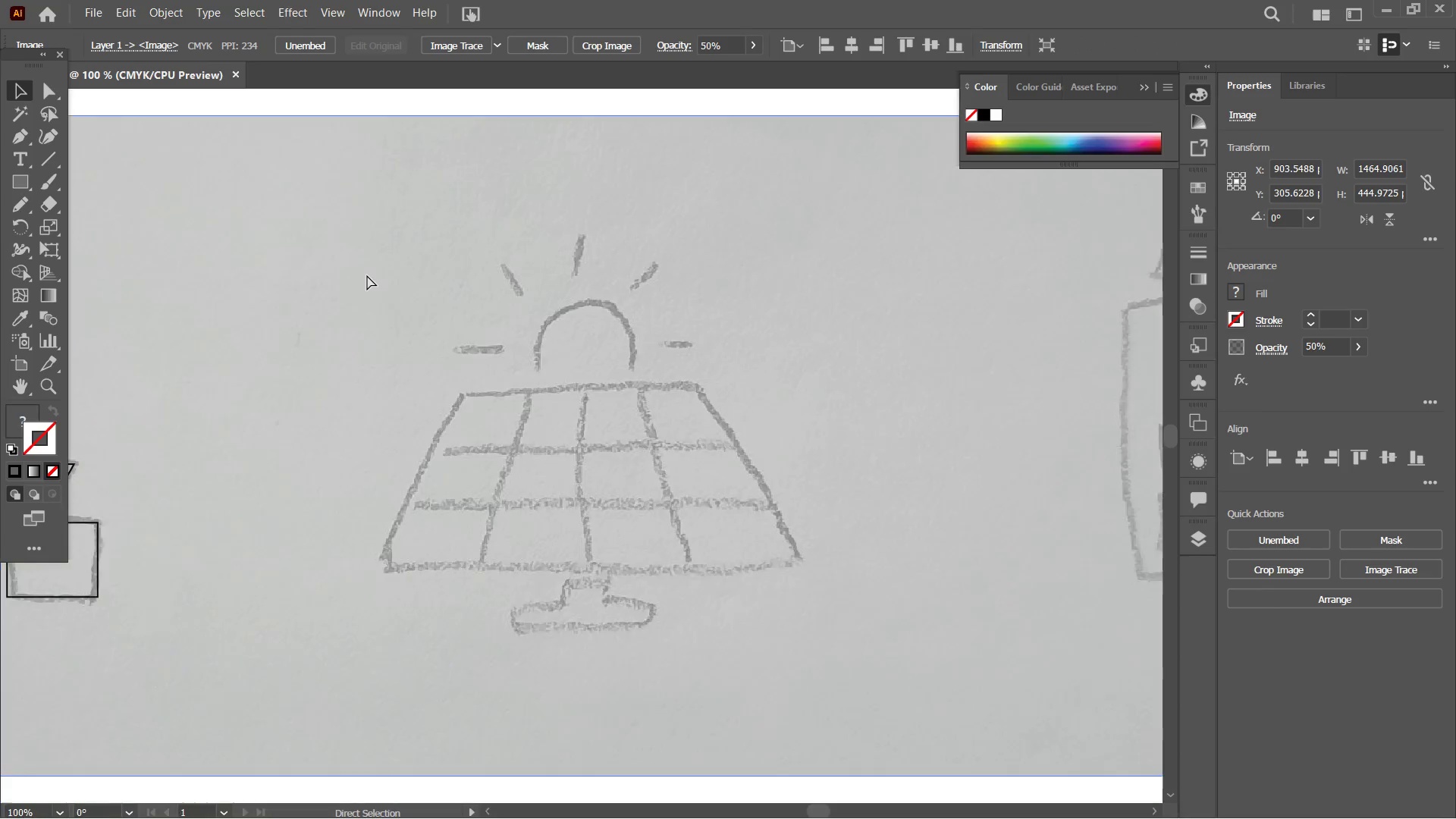 
key(Control+Minus)
 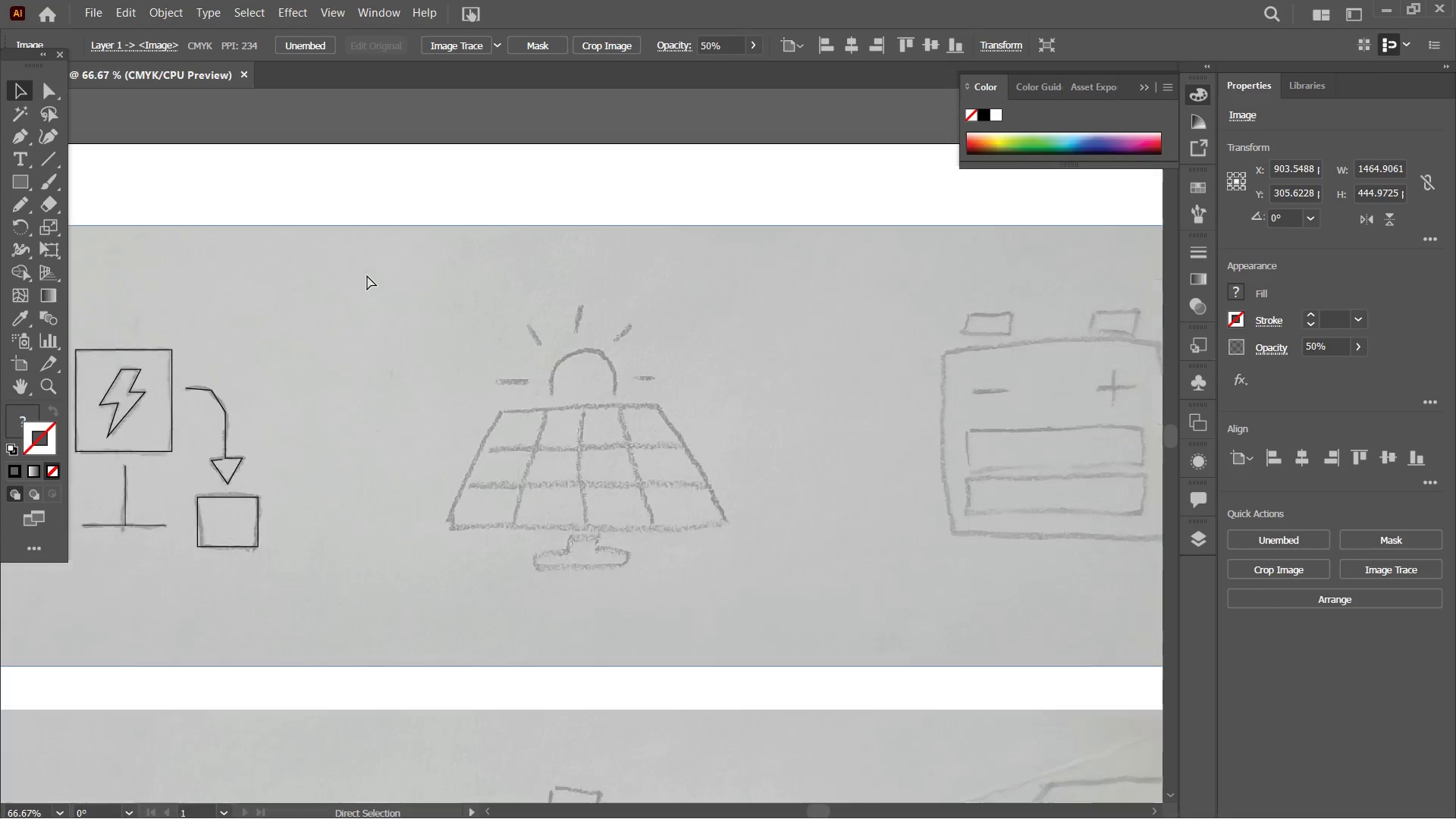 
key(Control+Minus)
 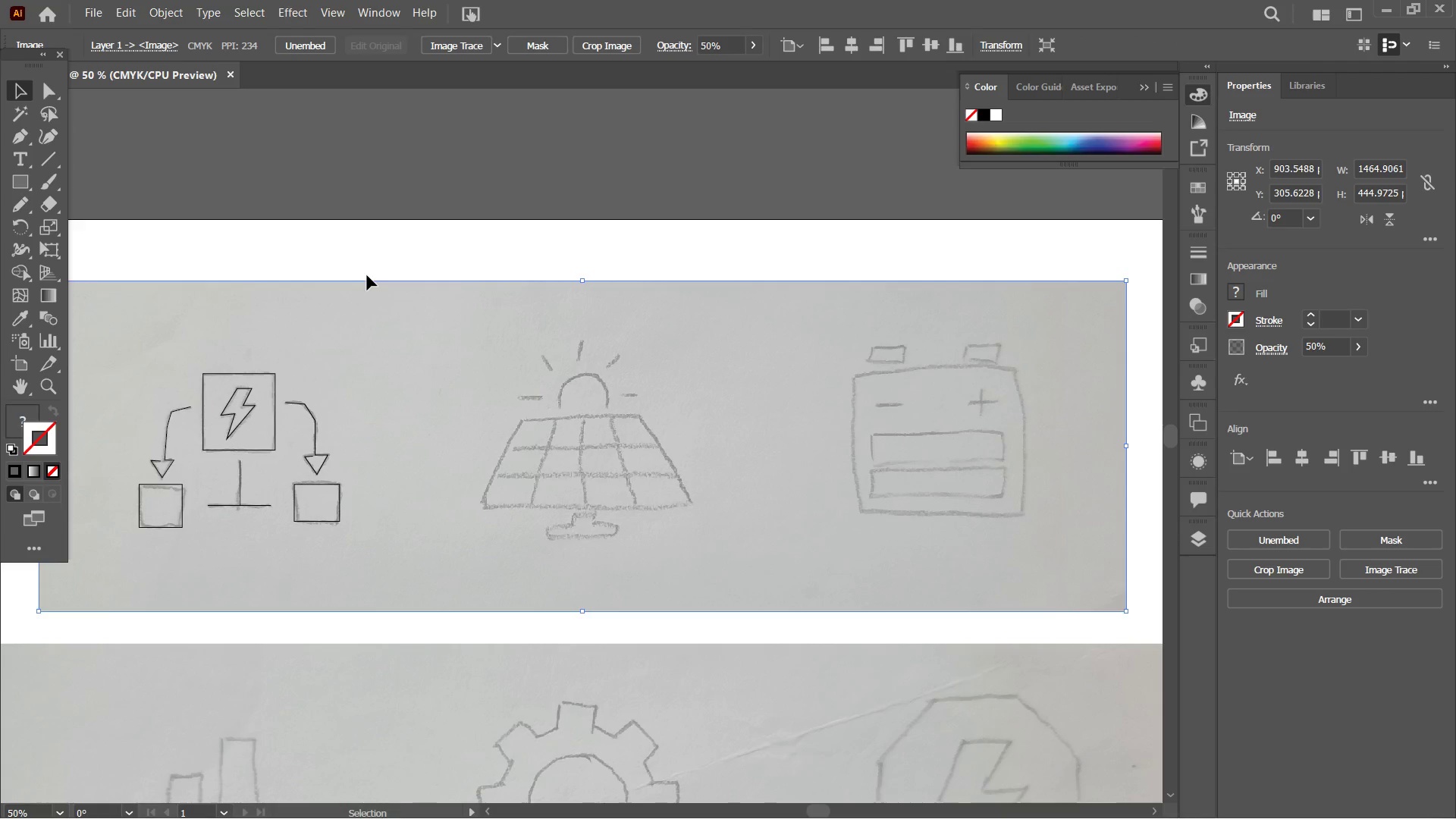 
key(Control+Equal)
 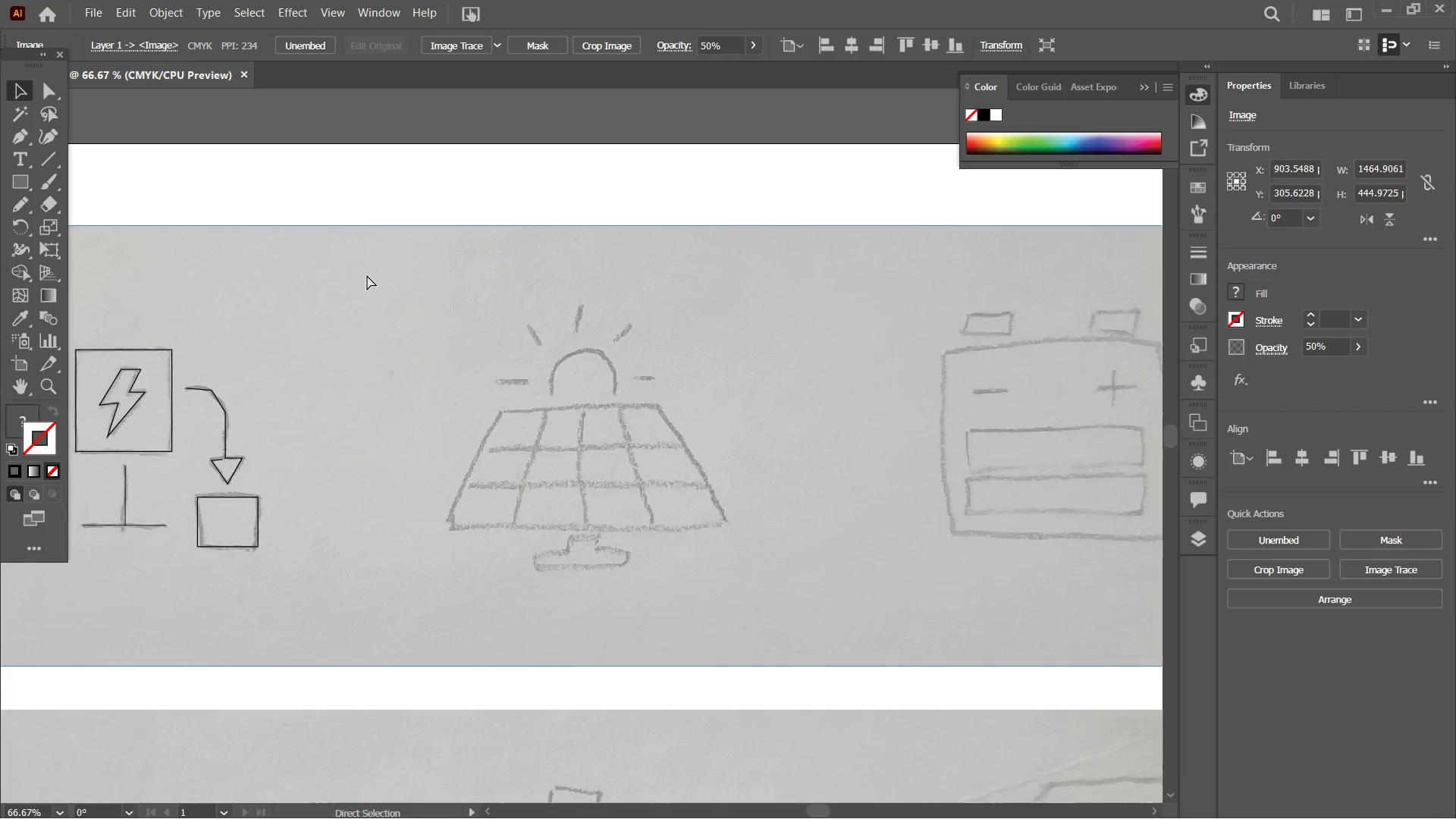 
key(Control+Equal)
 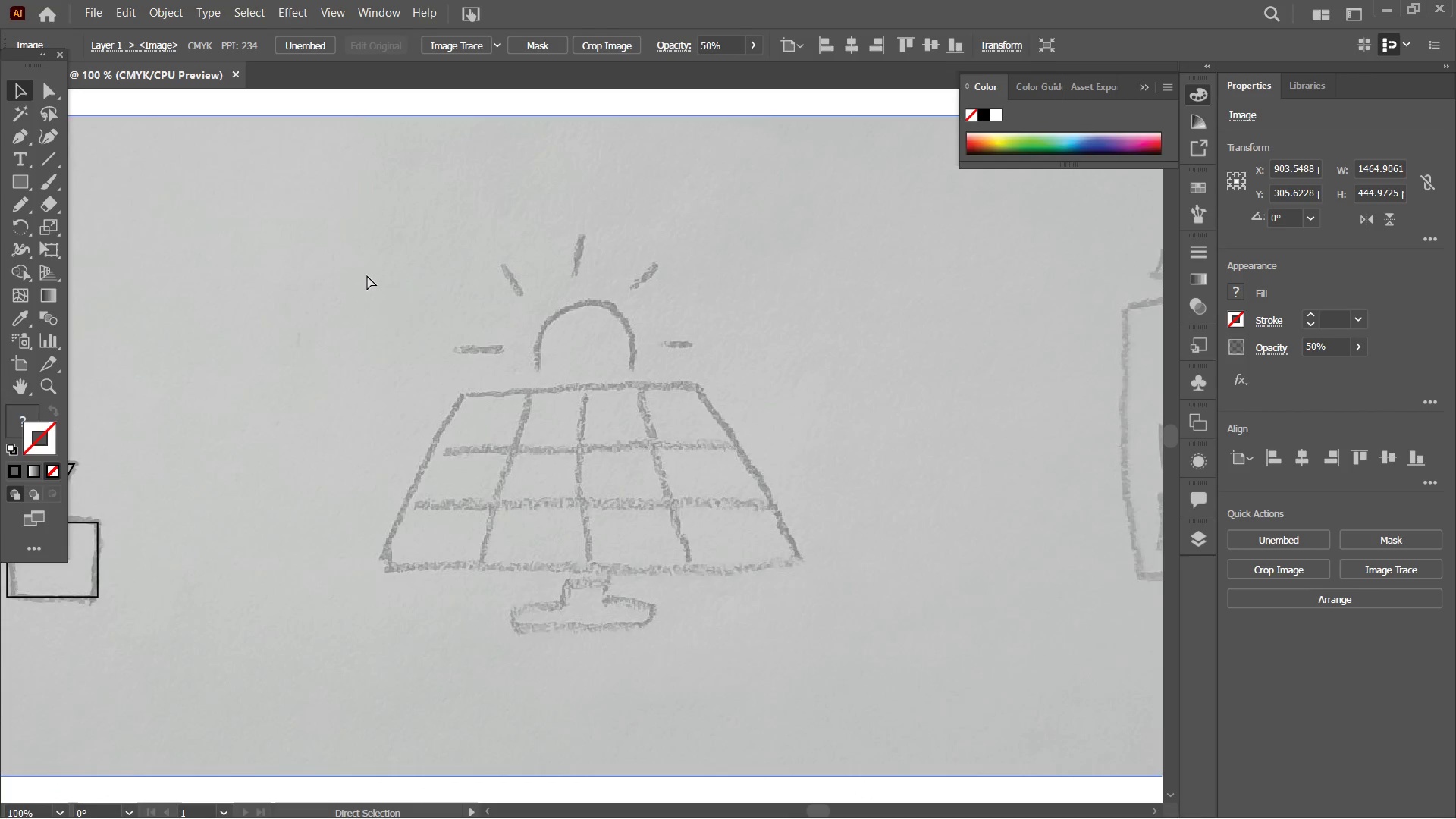 
key(Control+Equal)
 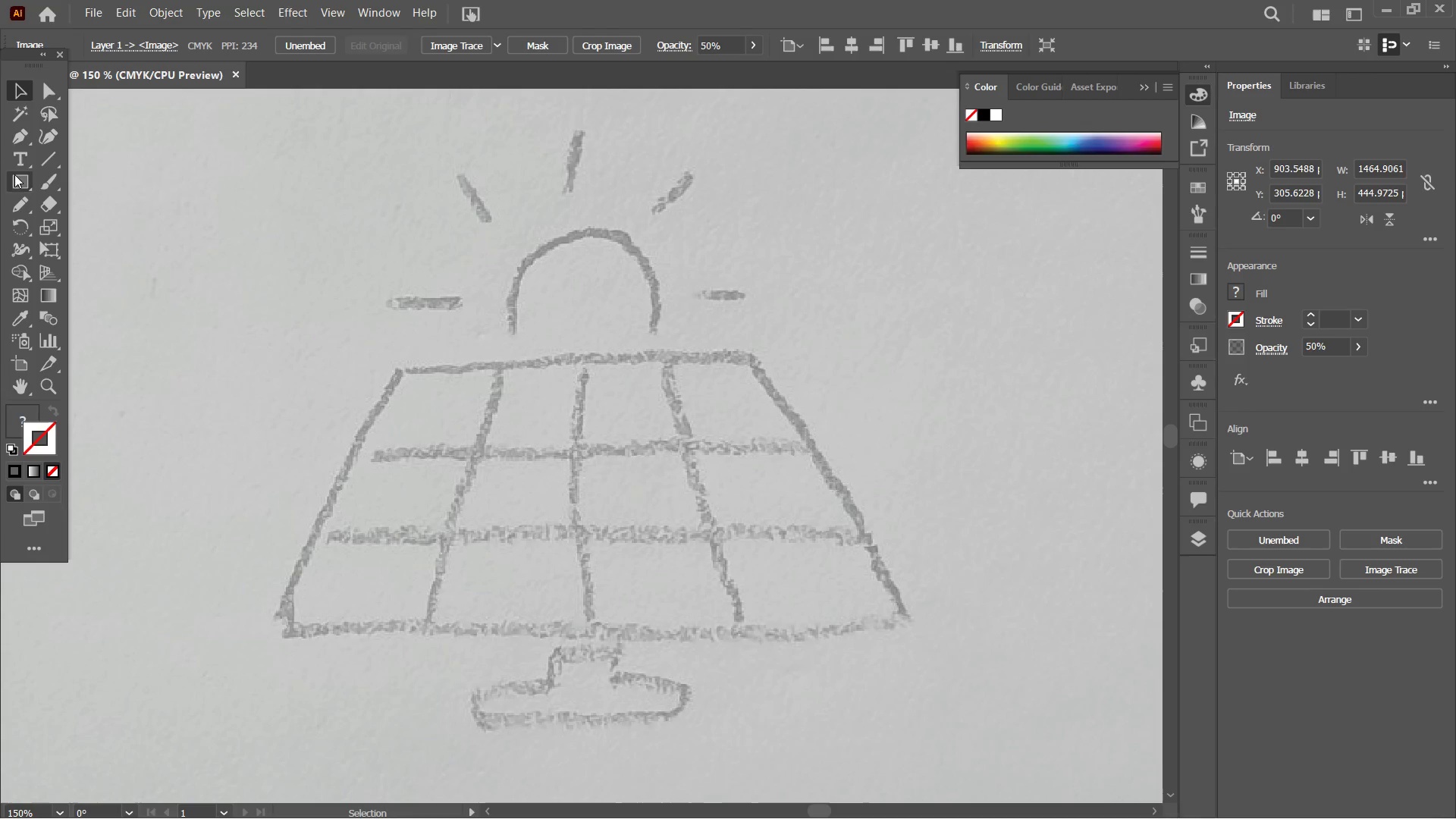 
left_click([14, 181])
 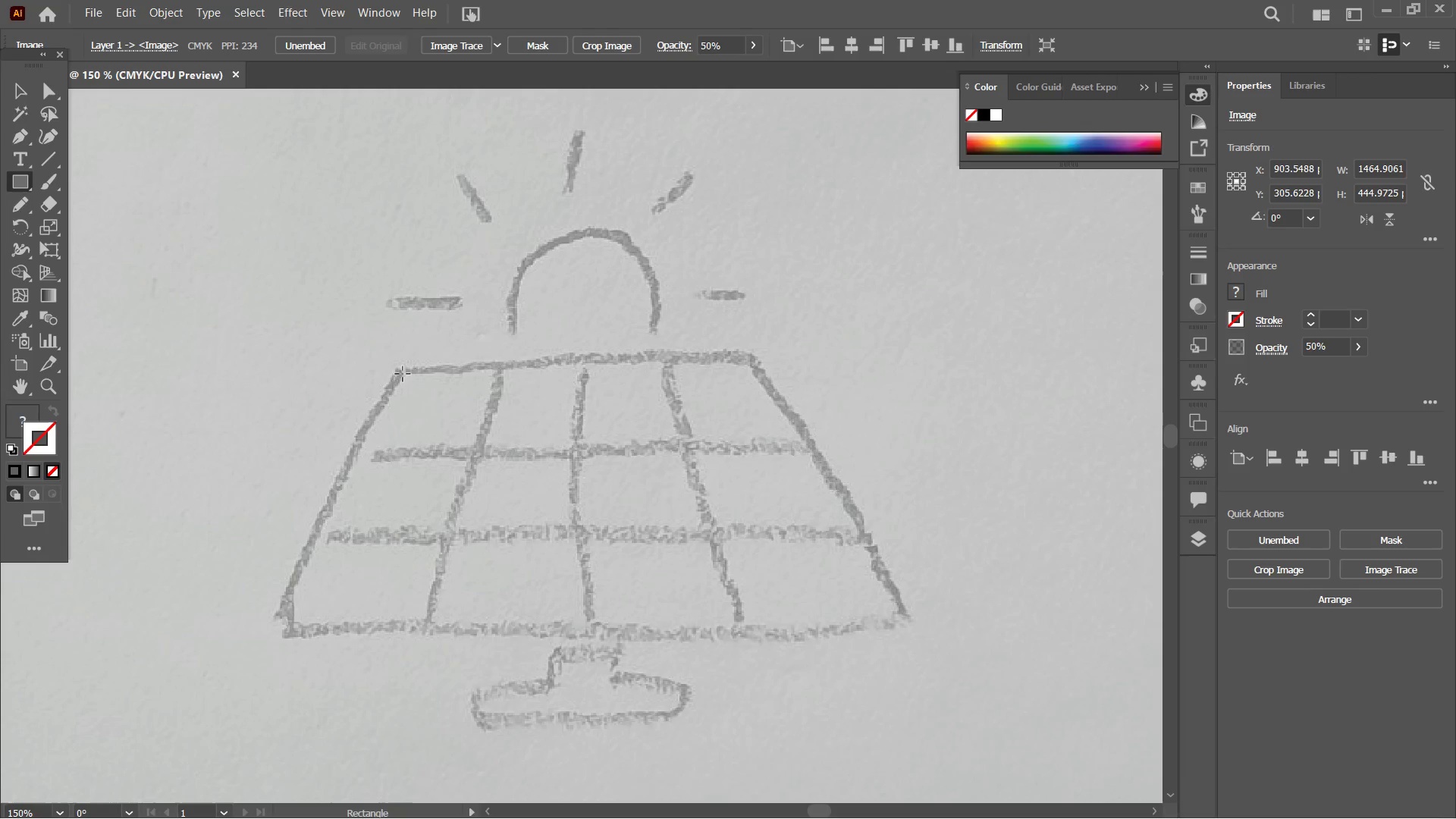 
left_click_drag(start_coordinate=[401, 371], to_coordinate=[733, 631])
 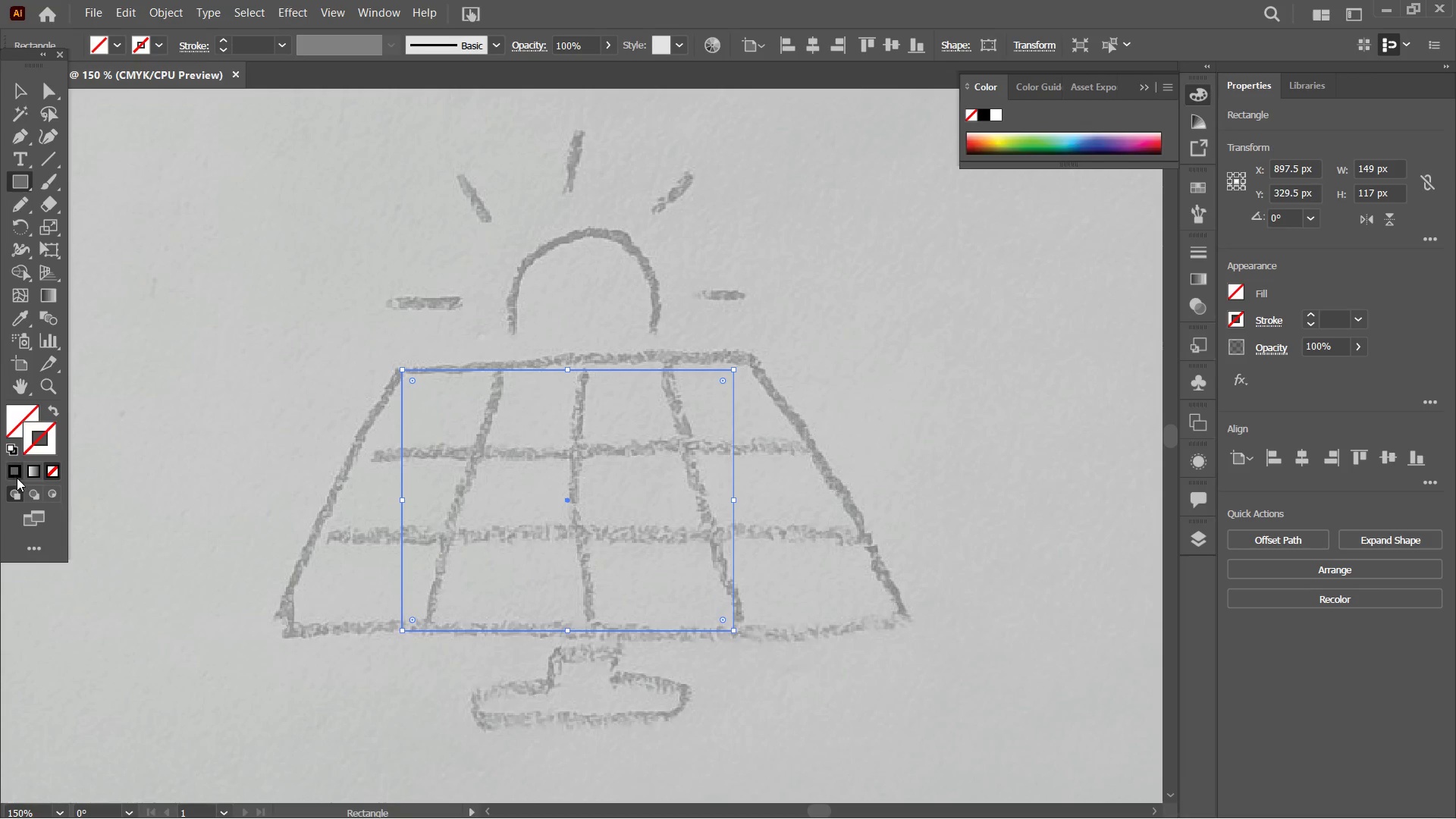 
left_click([17, 478])
 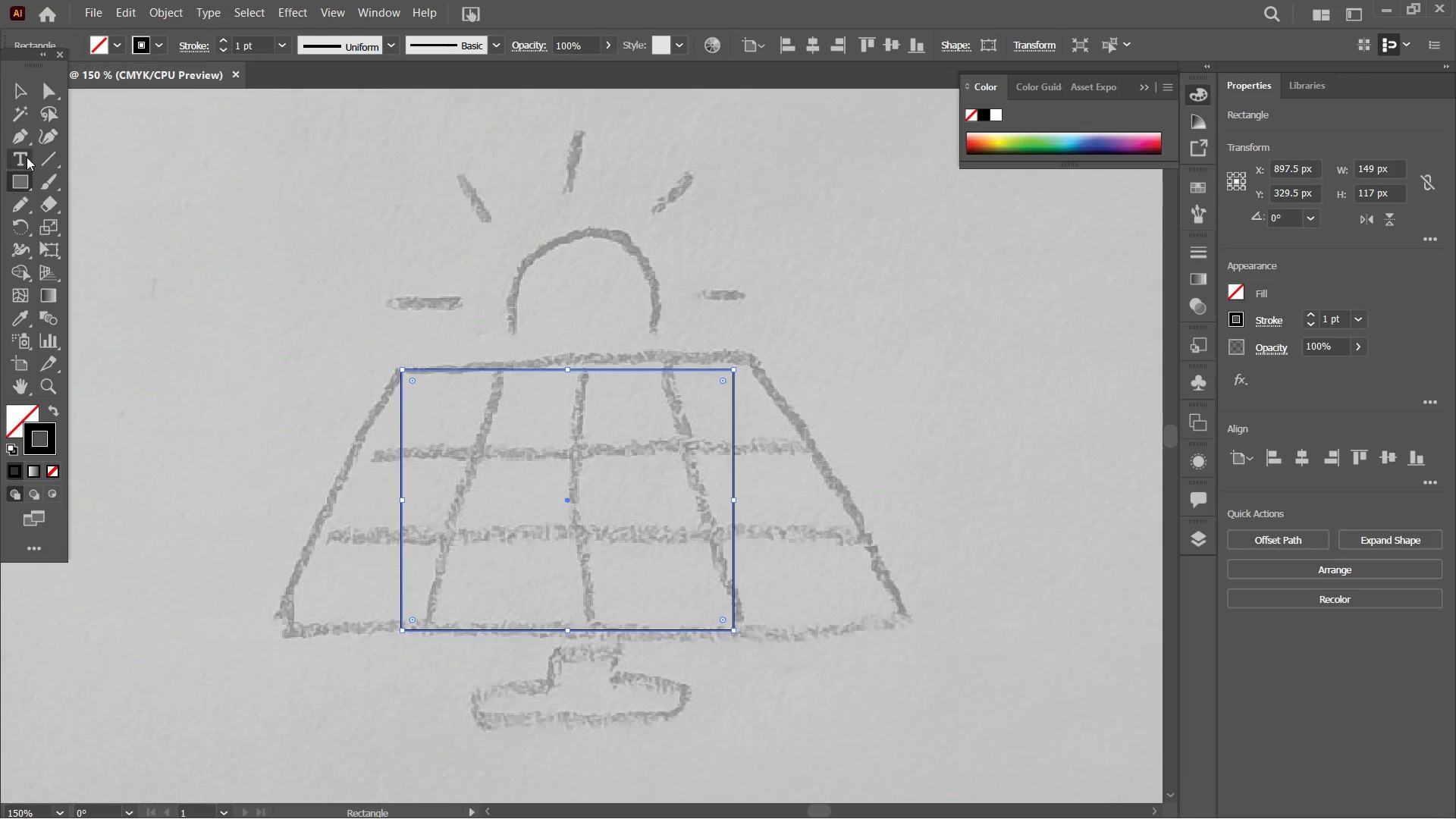 
left_click([36, 135])
 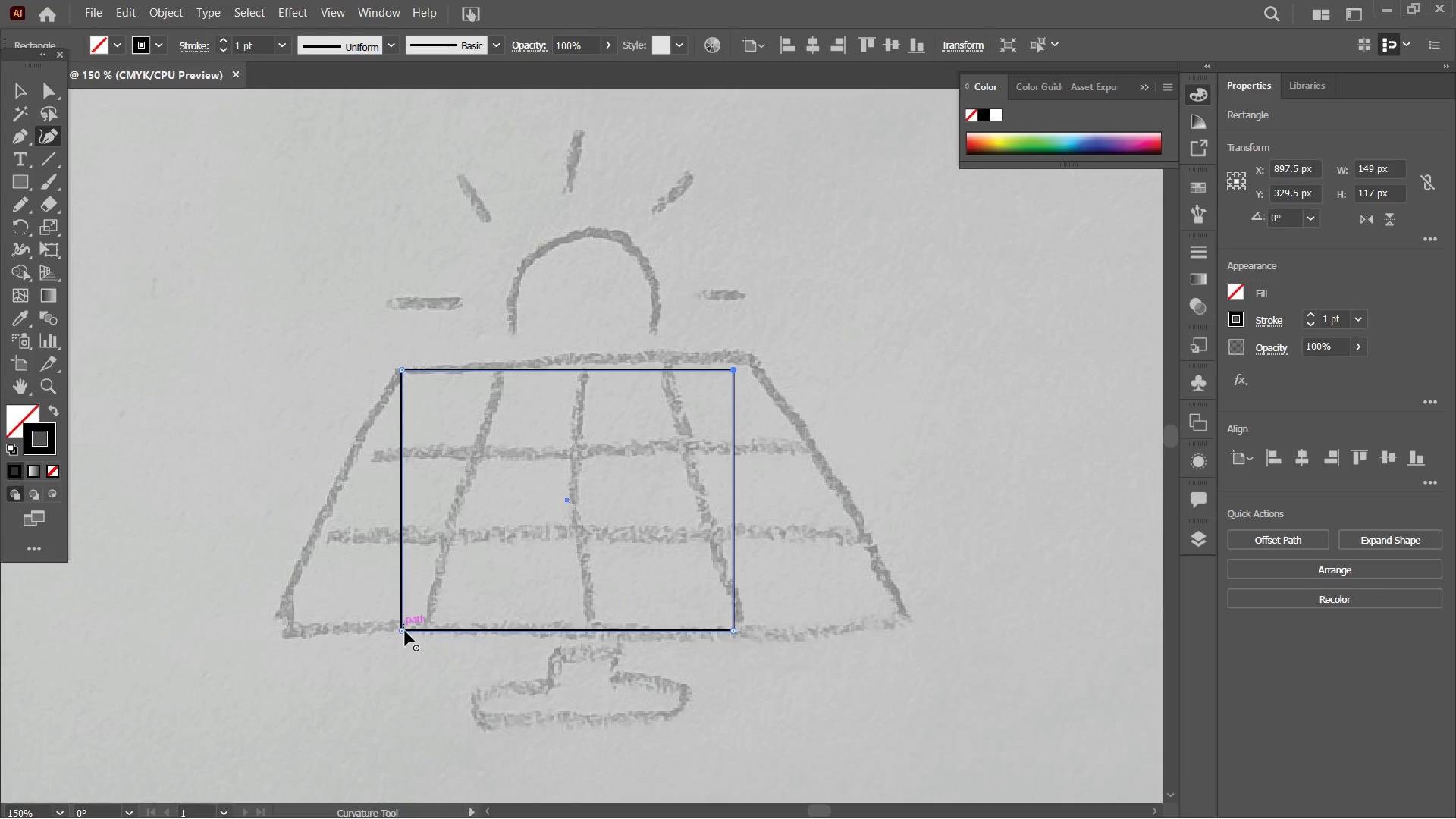 
left_click_drag(start_coordinate=[403, 631], to_coordinate=[281, 632])
 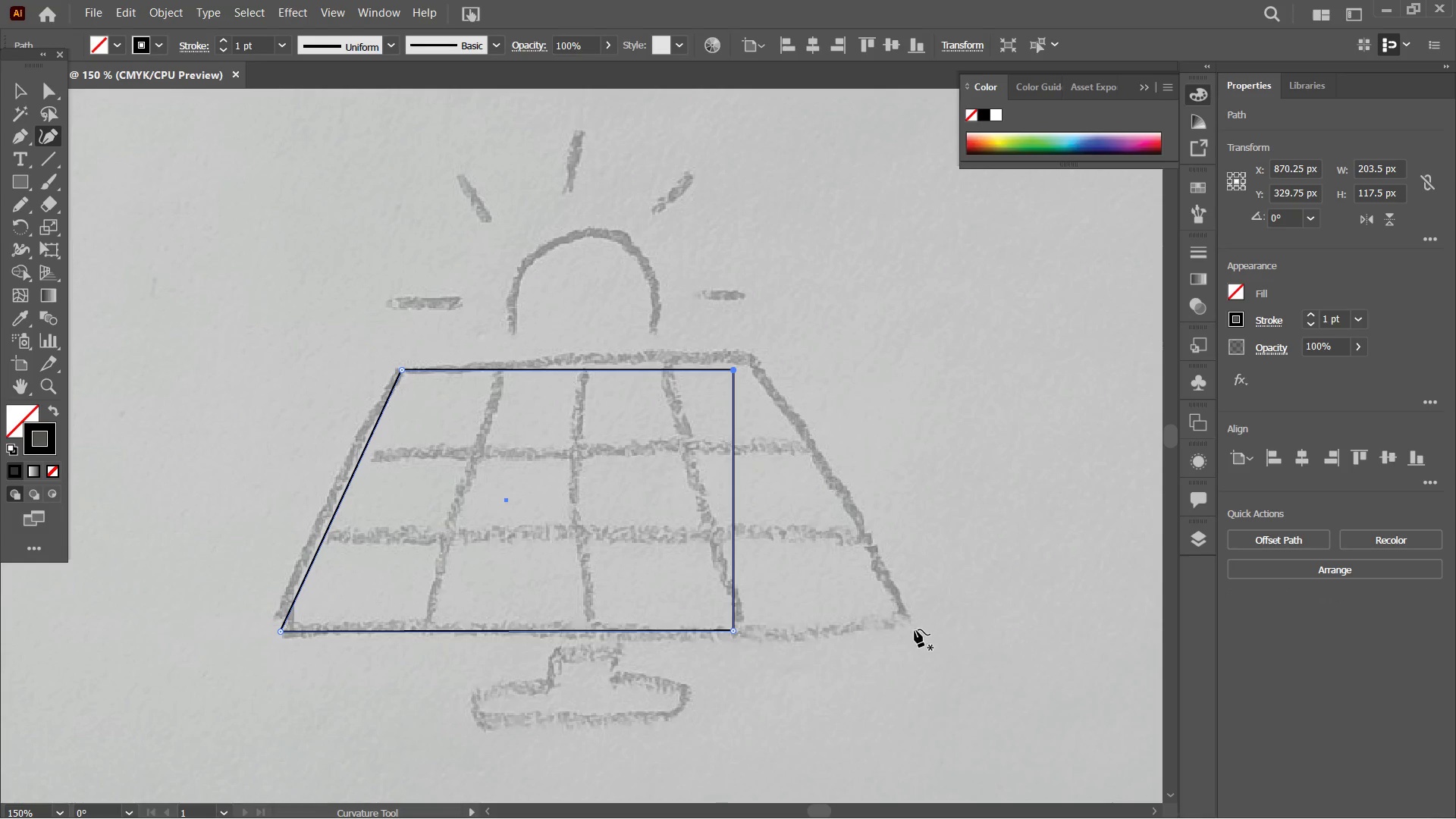 
wait(6.12)
 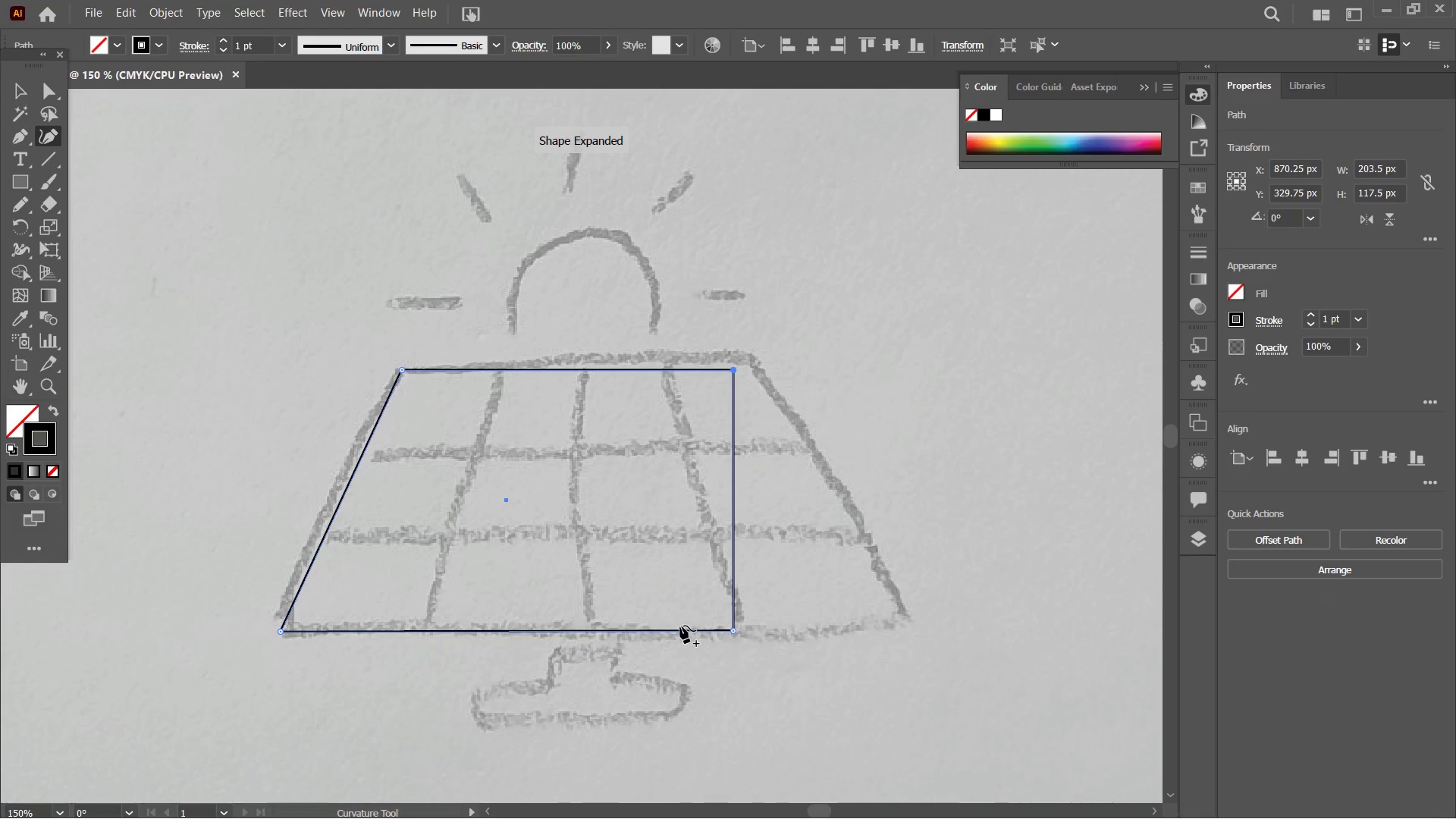 
left_click_drag(start_coordinate=[734, 632], to_coordinate=[912, 626])
 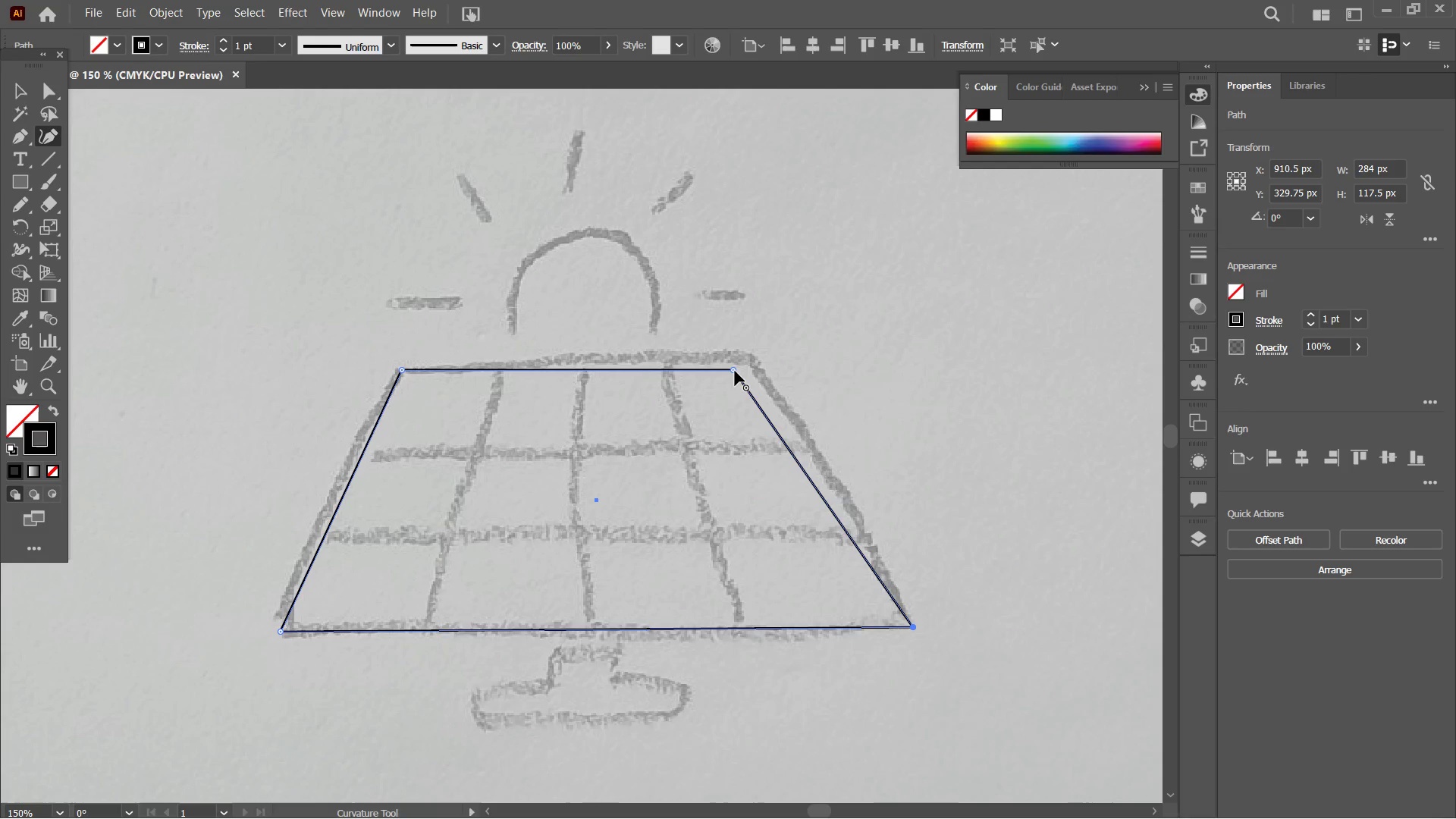 
left_click_drag(start_coordinate=[735, 369], to_coordinate=[752, 359])
 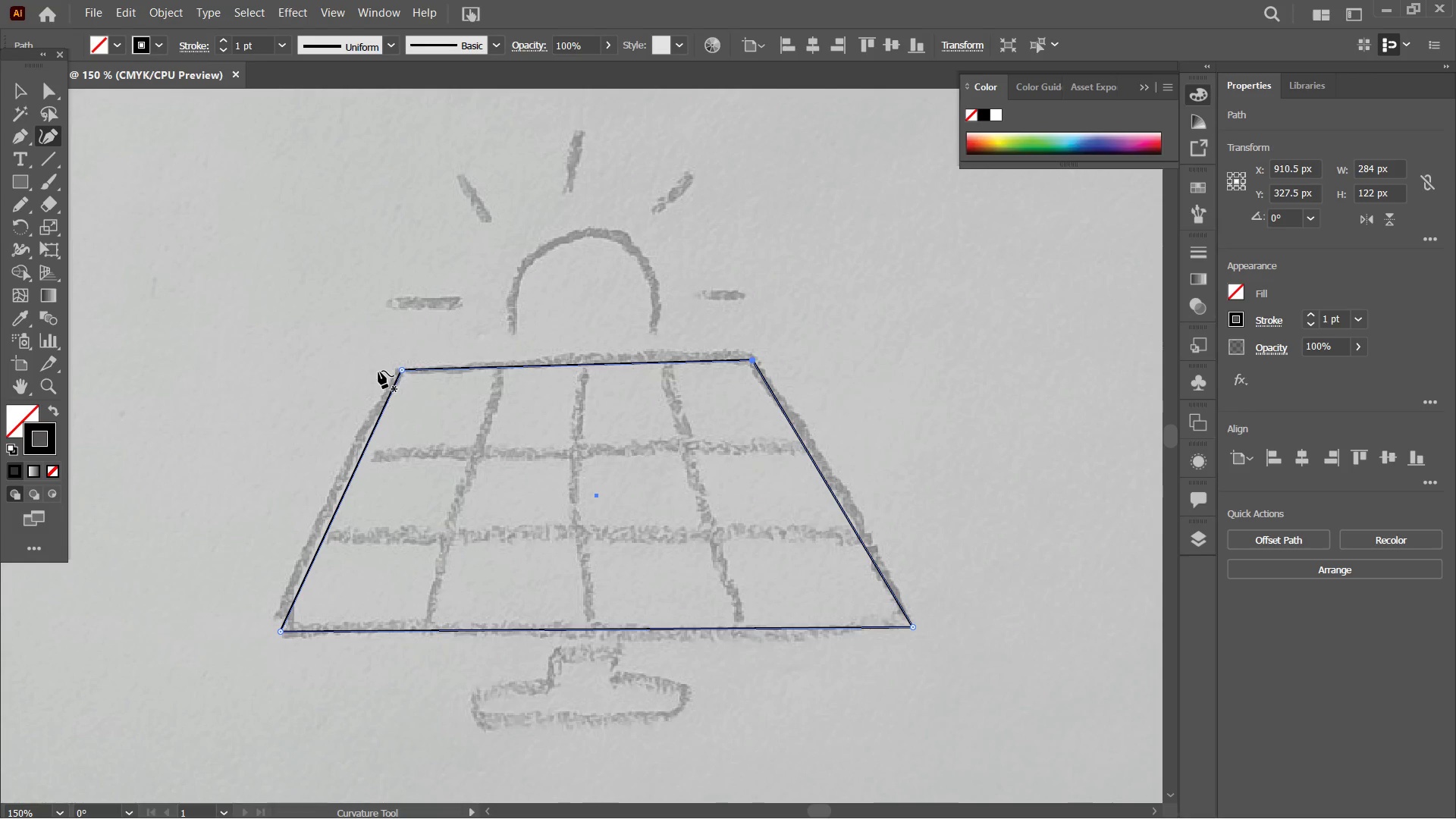 
wait(15.91)
 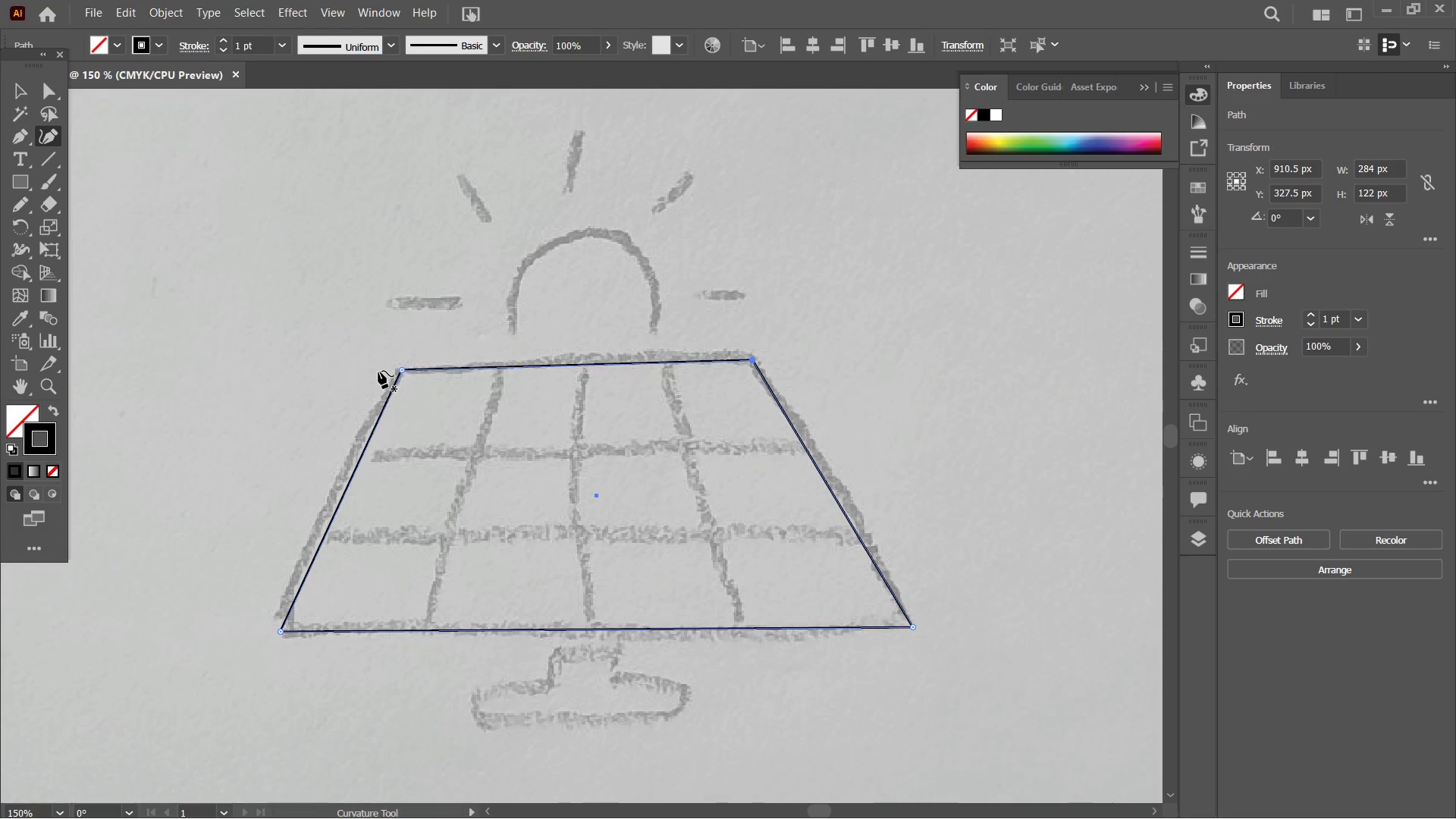 
left_click([57, 155])
 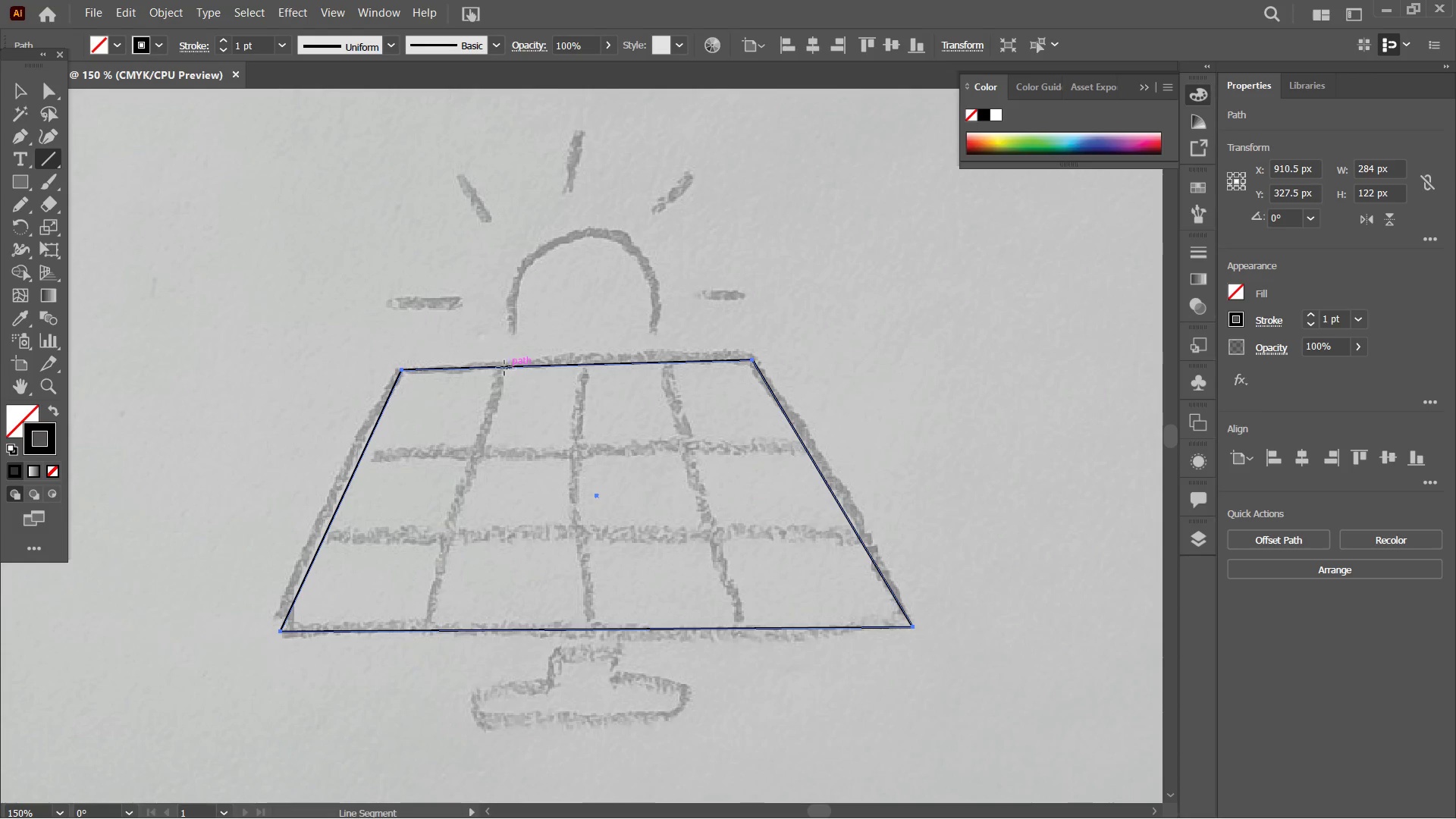 
left_click([501, 368])
 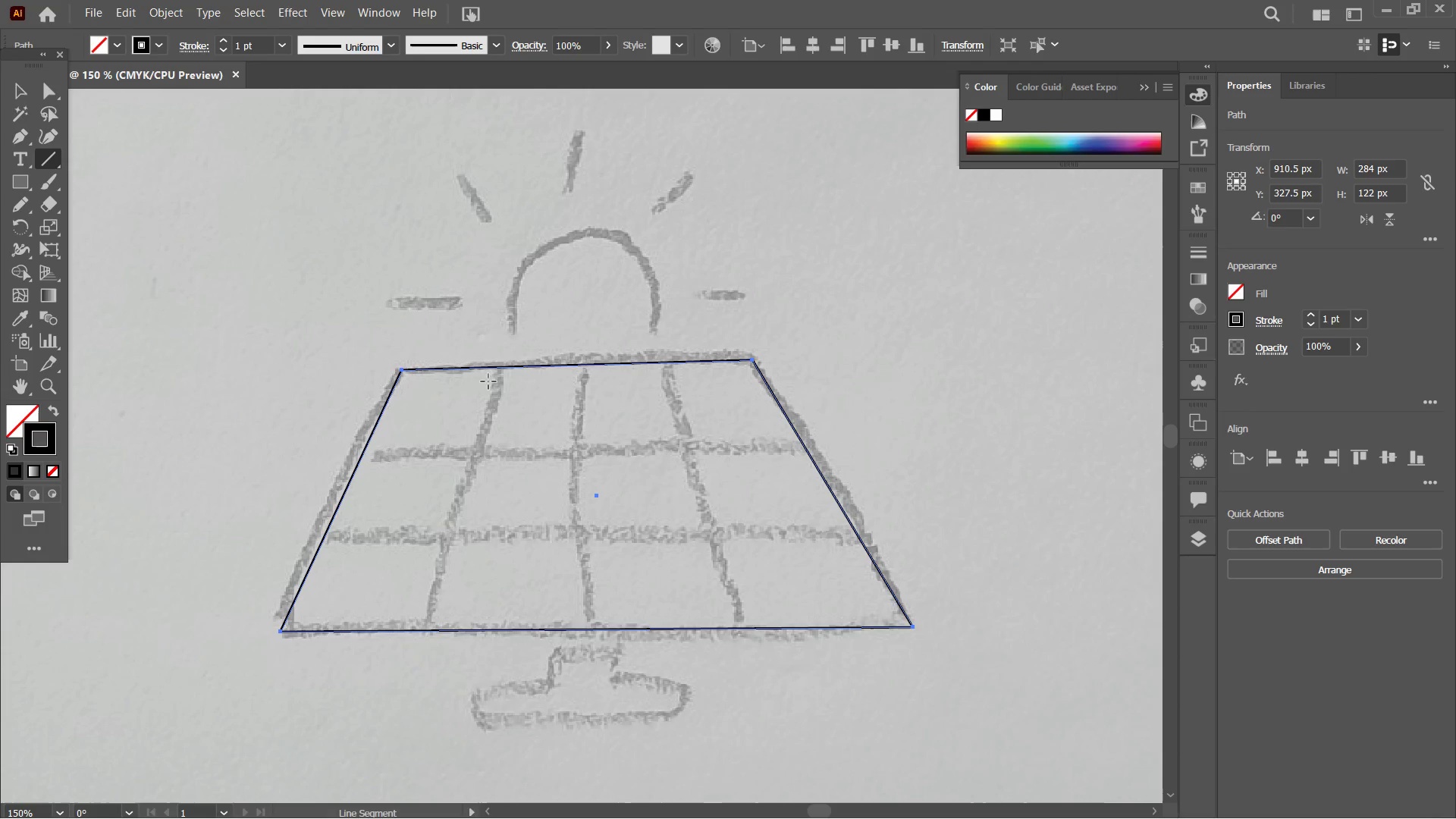 
left_click_drag(start_coordinate=[499, 366], to_coordinate=[422, 633])
 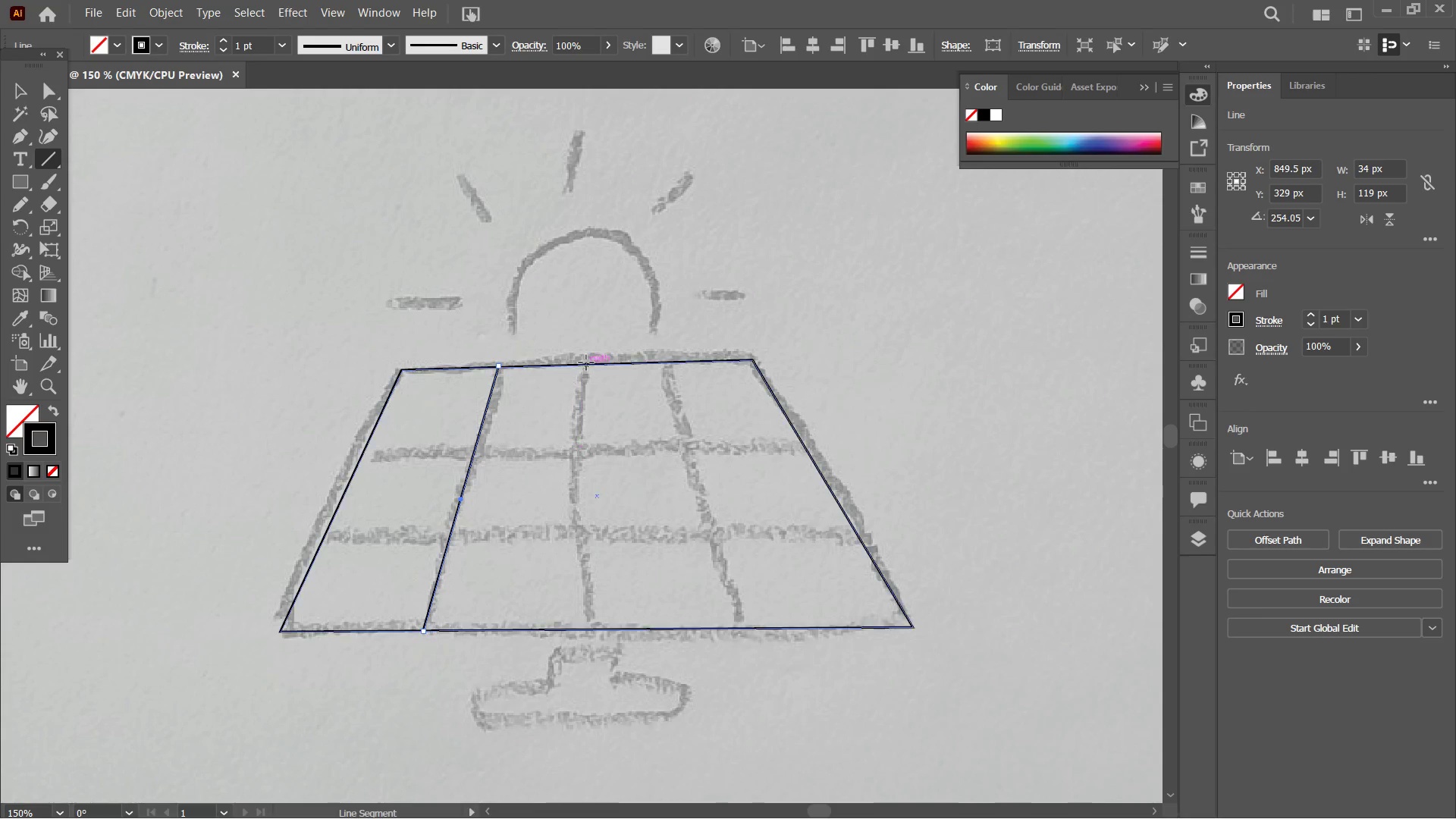 
left_click_drag(start_coordinate=[586, 362], to_coordinate=[592, 632])
 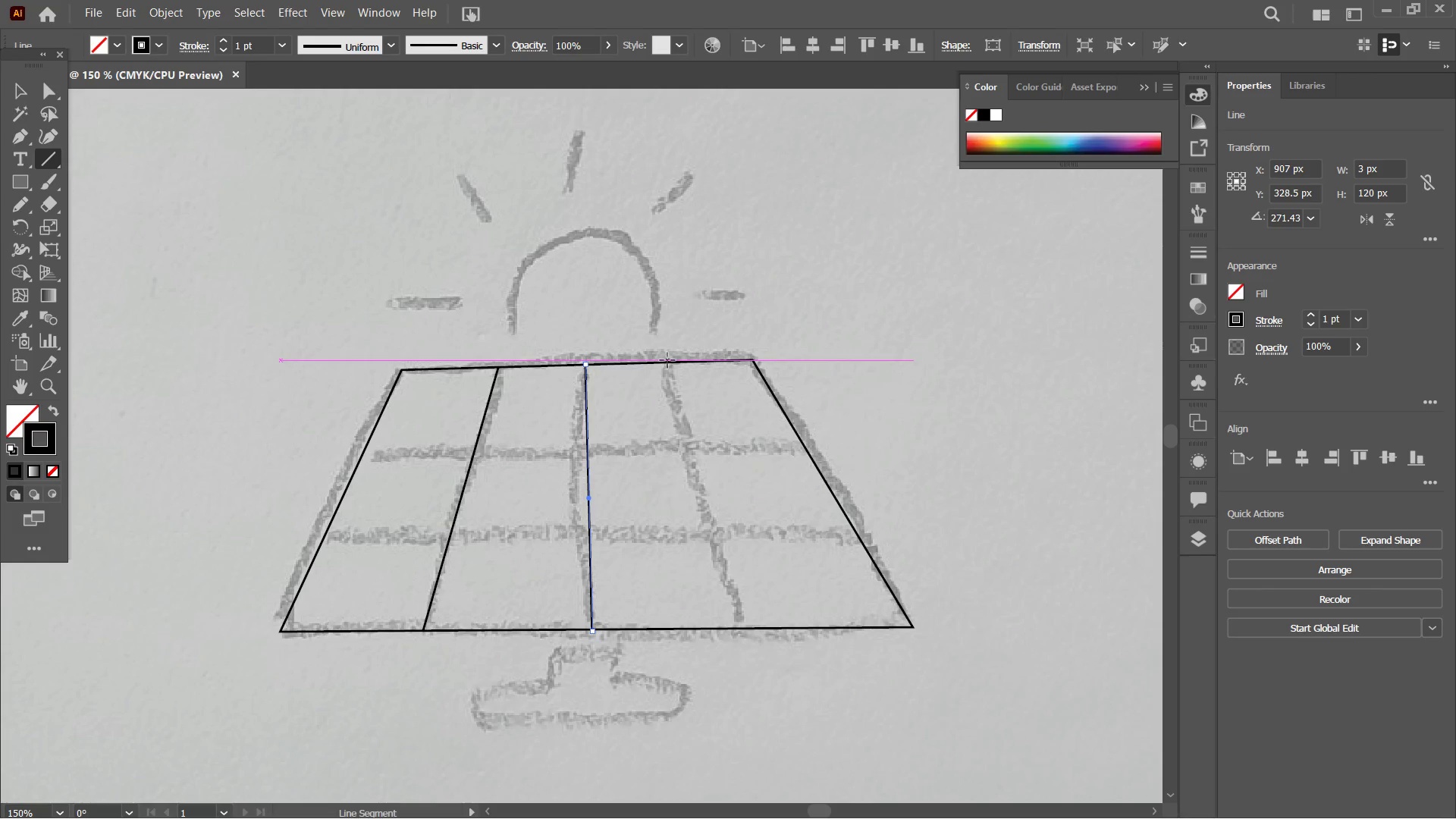 
left_click_drag(start_coordinate=[667, 360], to_coordinate=[711, 616])
 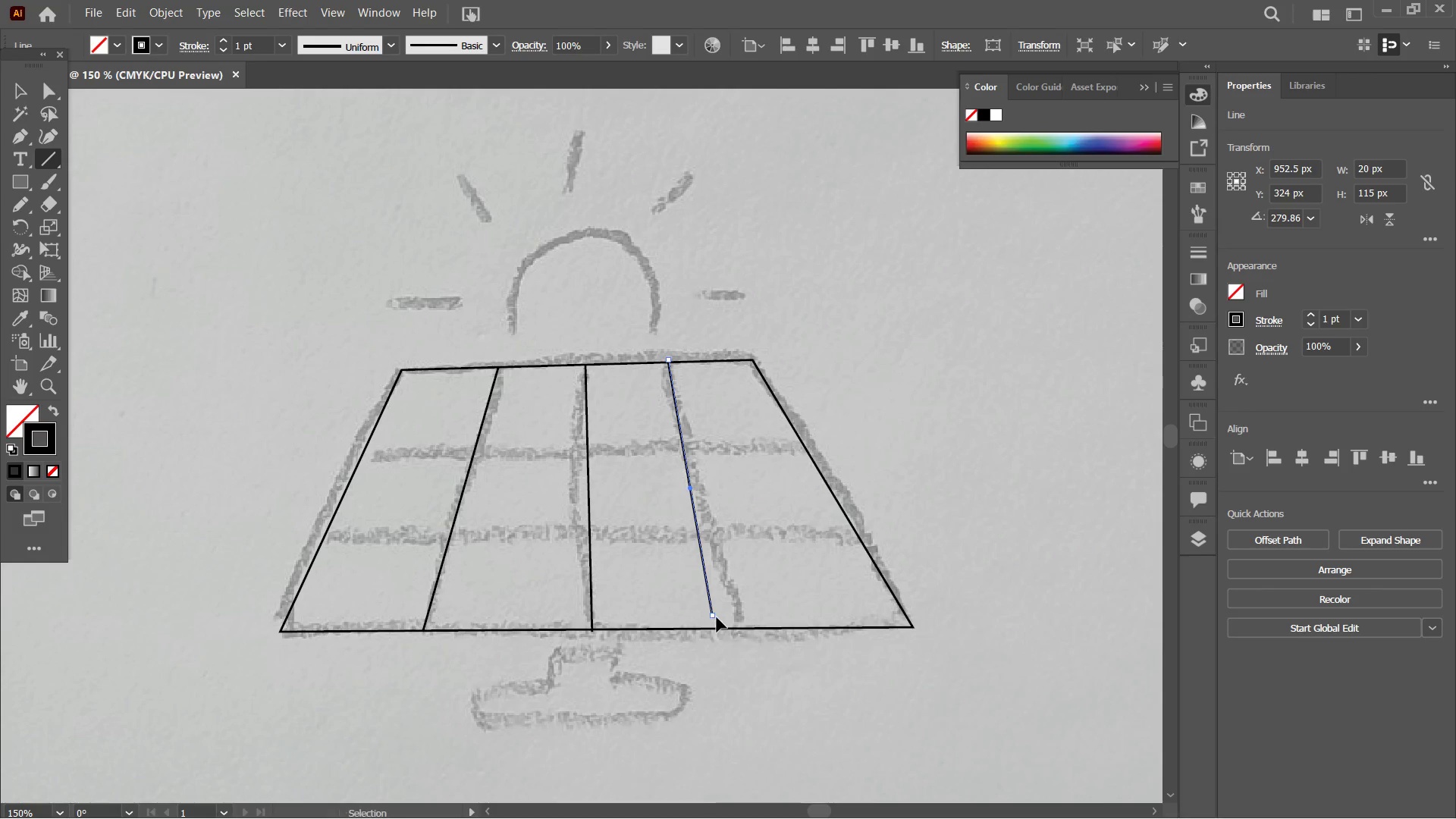 
key(Control+Z)
 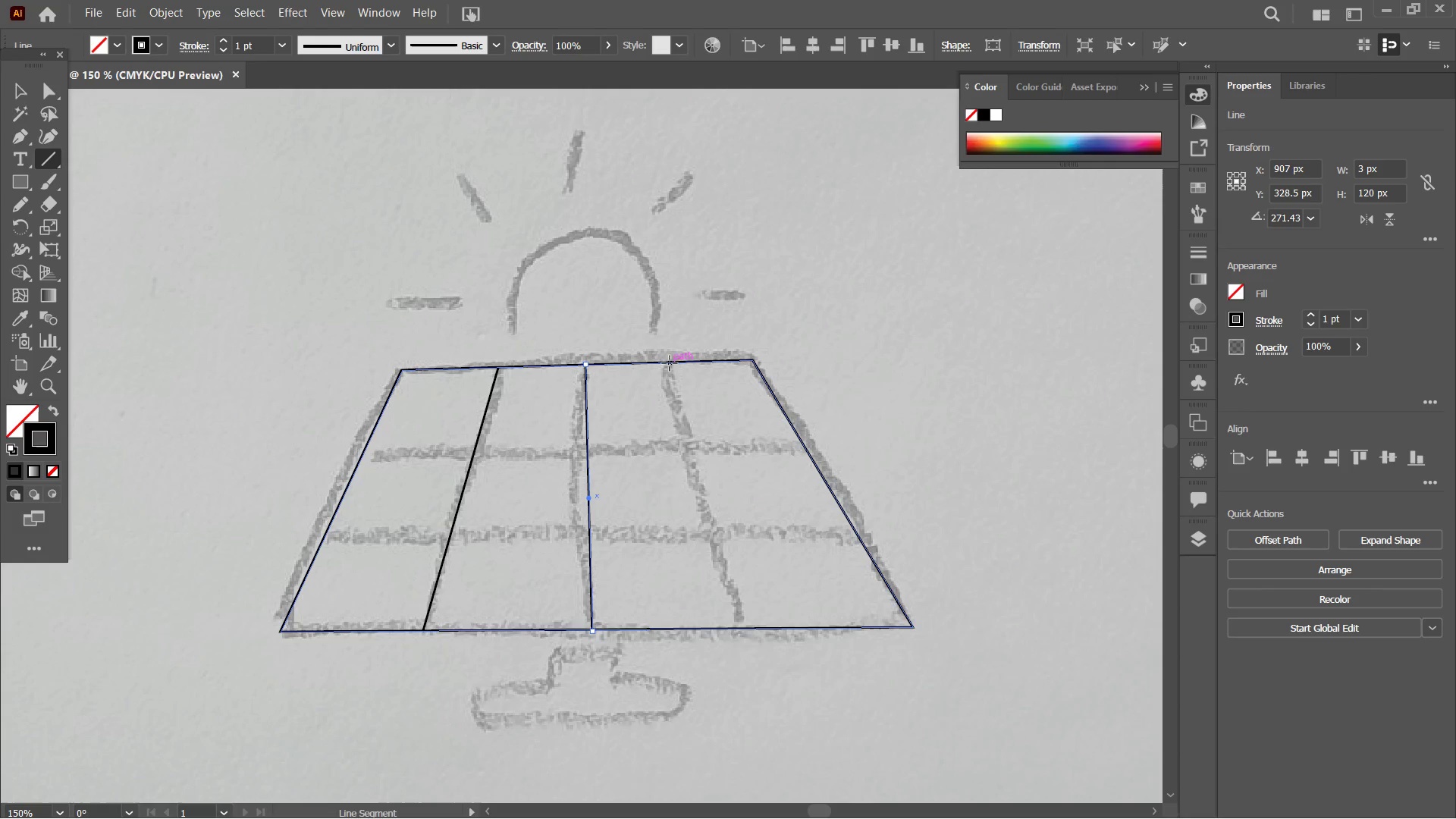 
left_click_drag(start_coordinate=[670, 362], to_coordinate=[748, 630])
 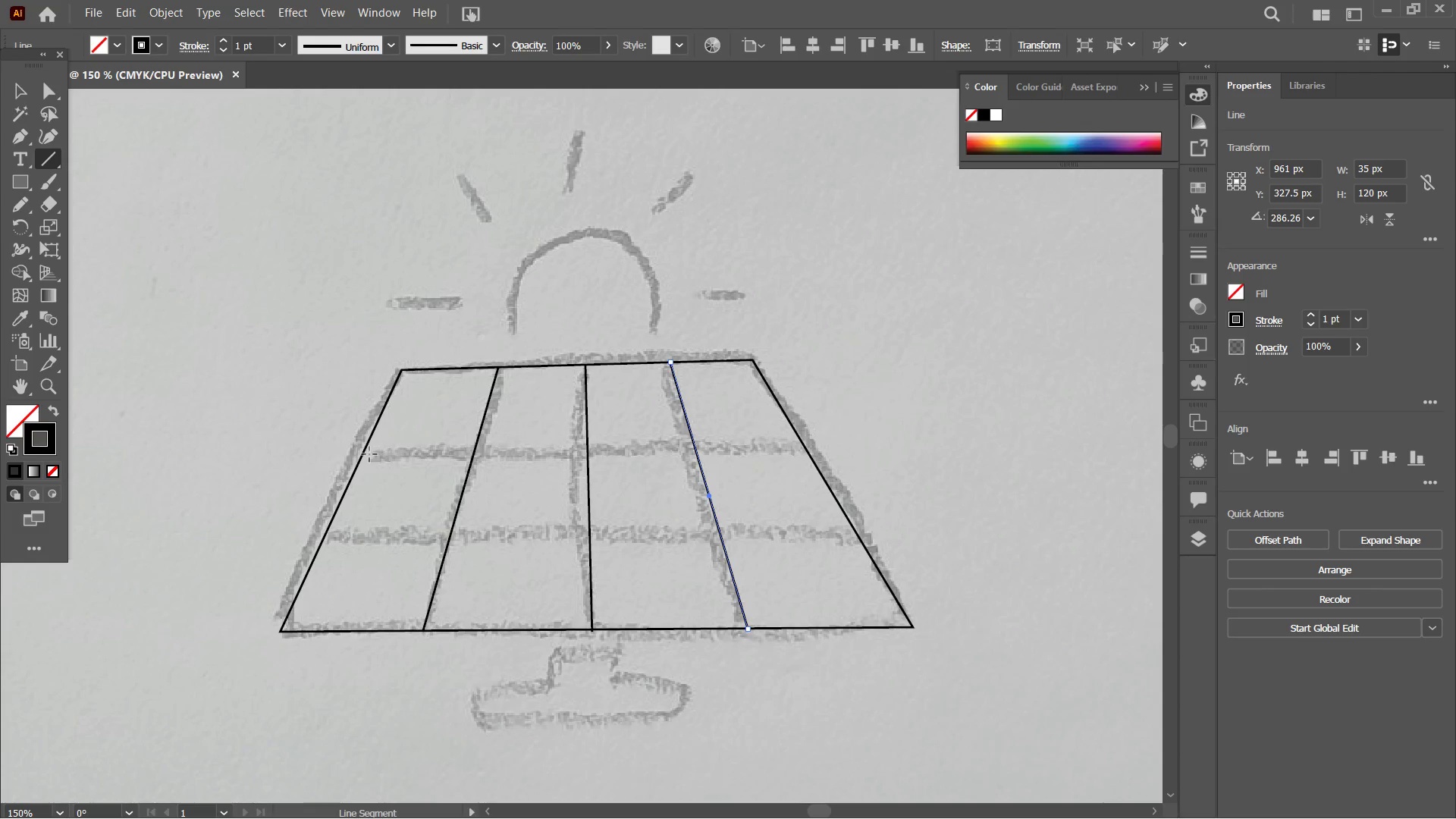 
wait(5.55)
 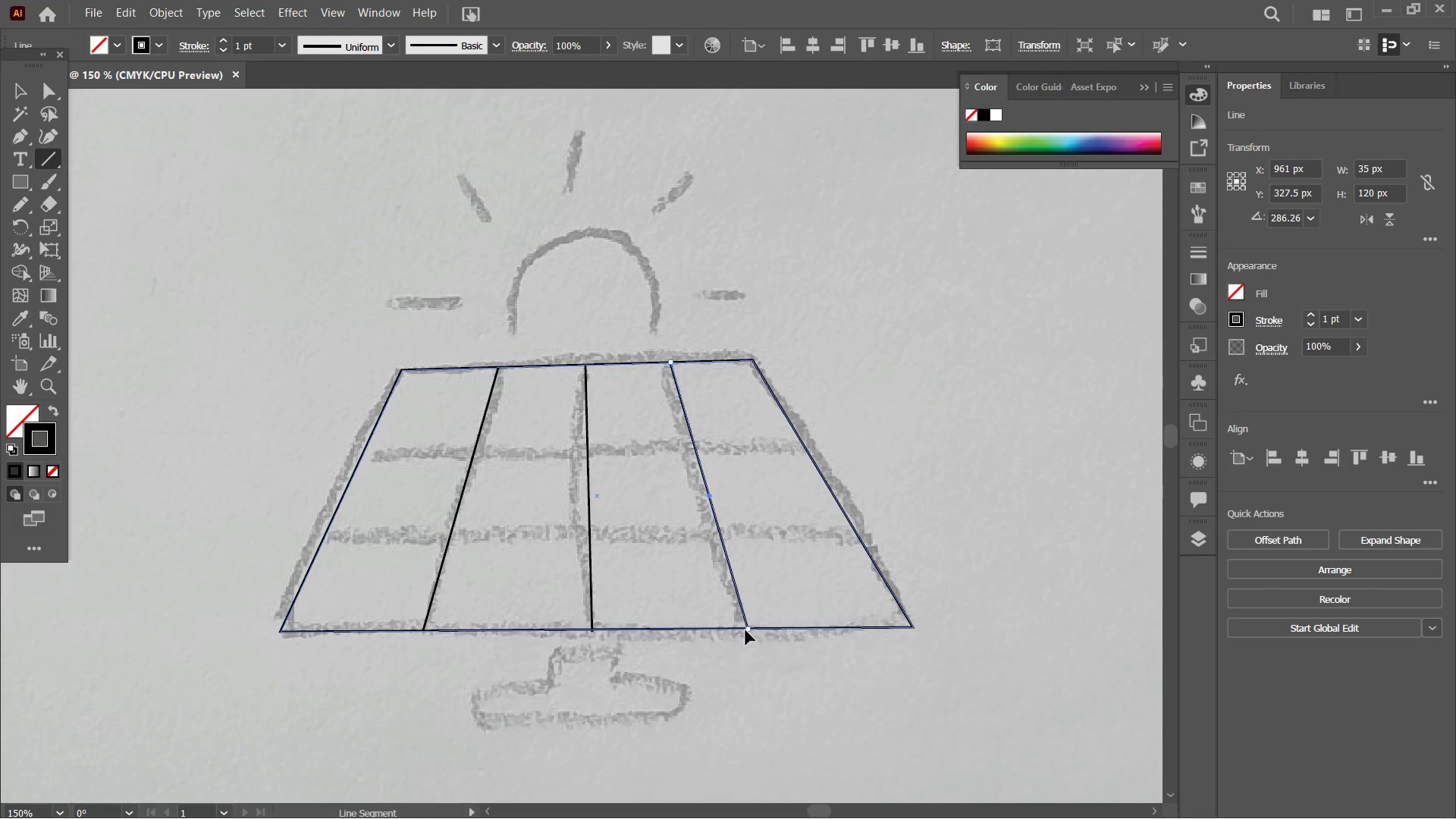 
left_click_drag(start_coordinate=[362, 454], to_coordinate=[808, 448])
 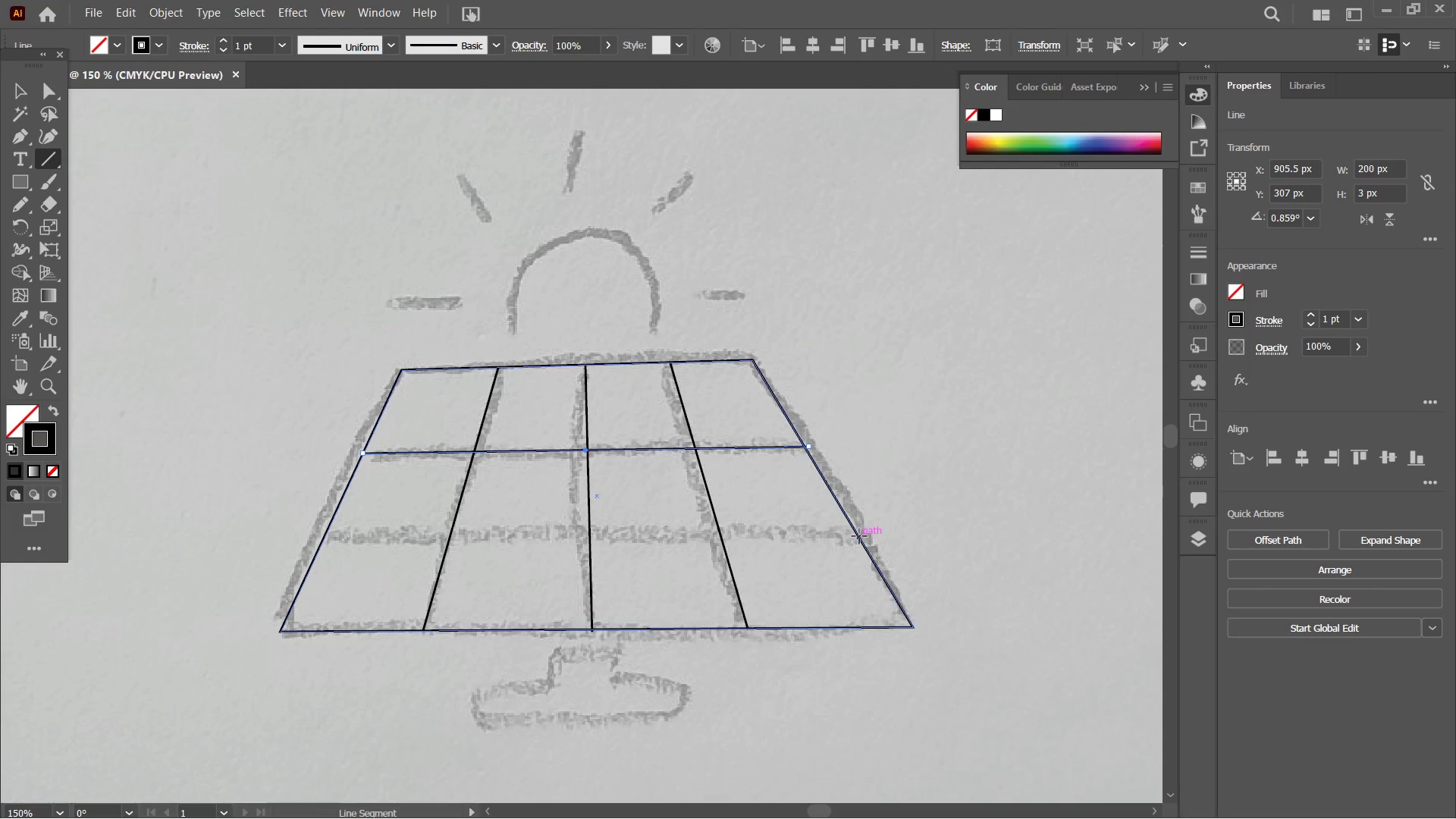 
left_click_drag(start_coordinate=[858, 536], to_coordinate=[324, 536])
 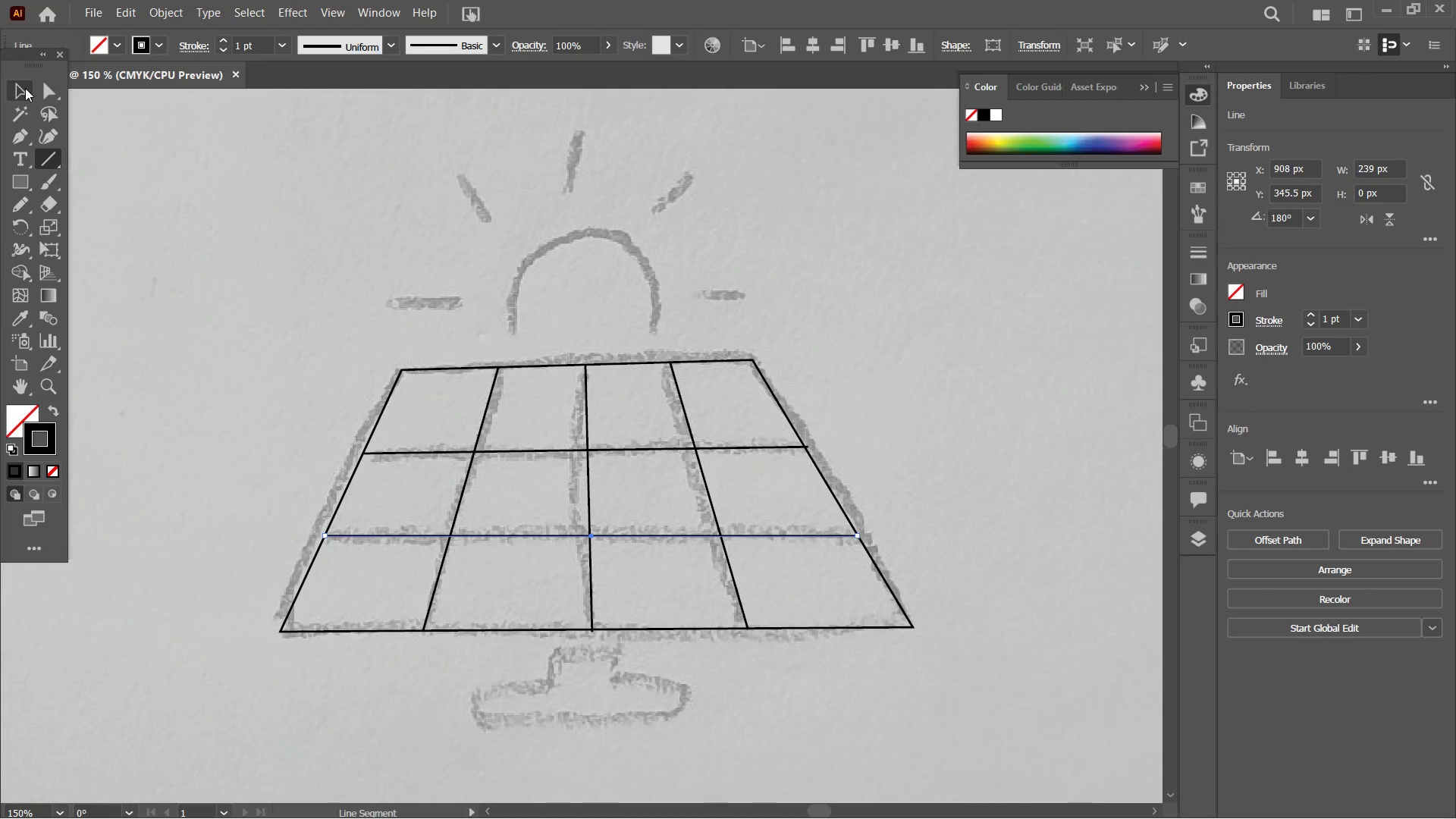 
left_click([23, 89])
 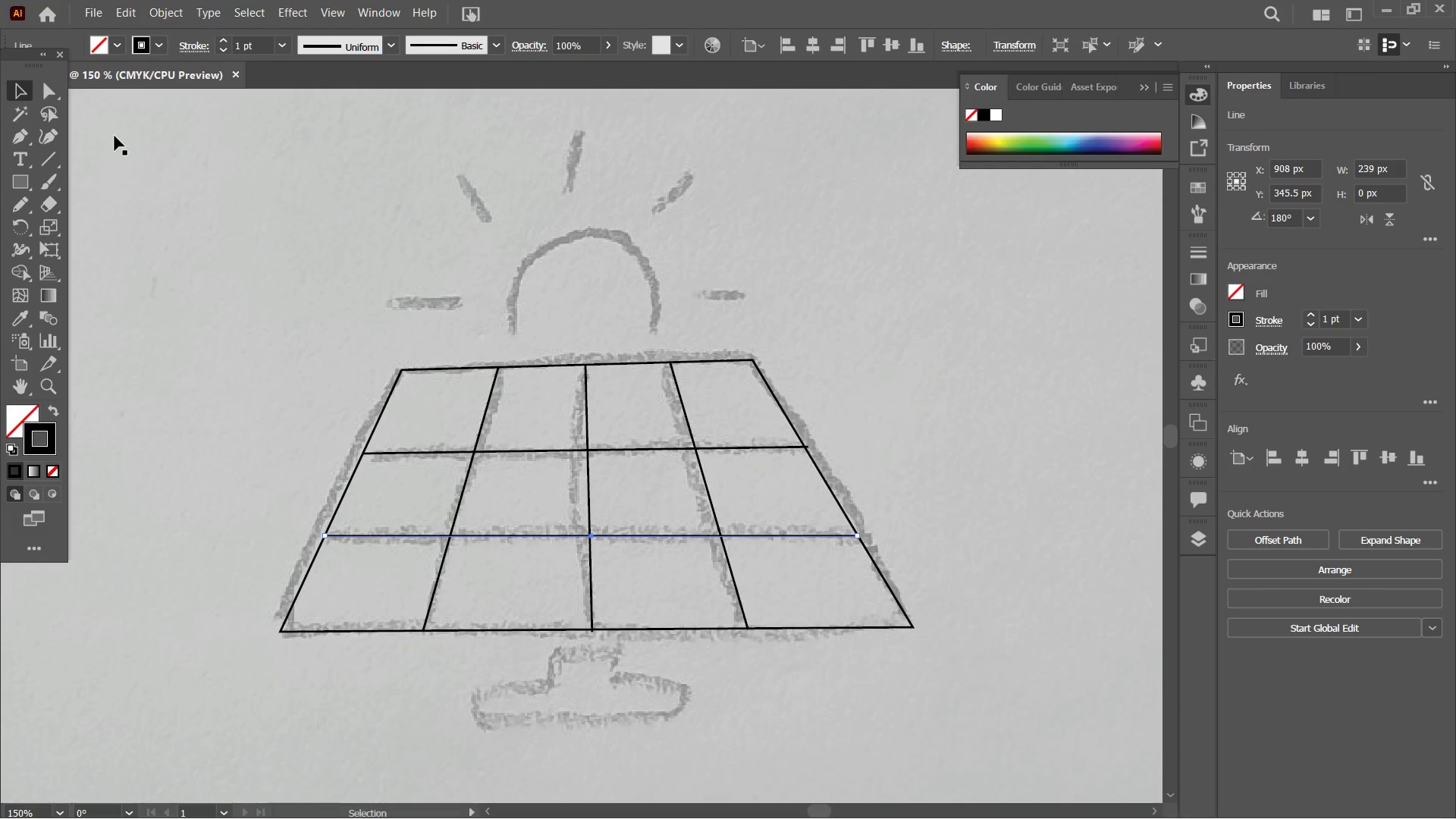 
double_click([115, 136])
 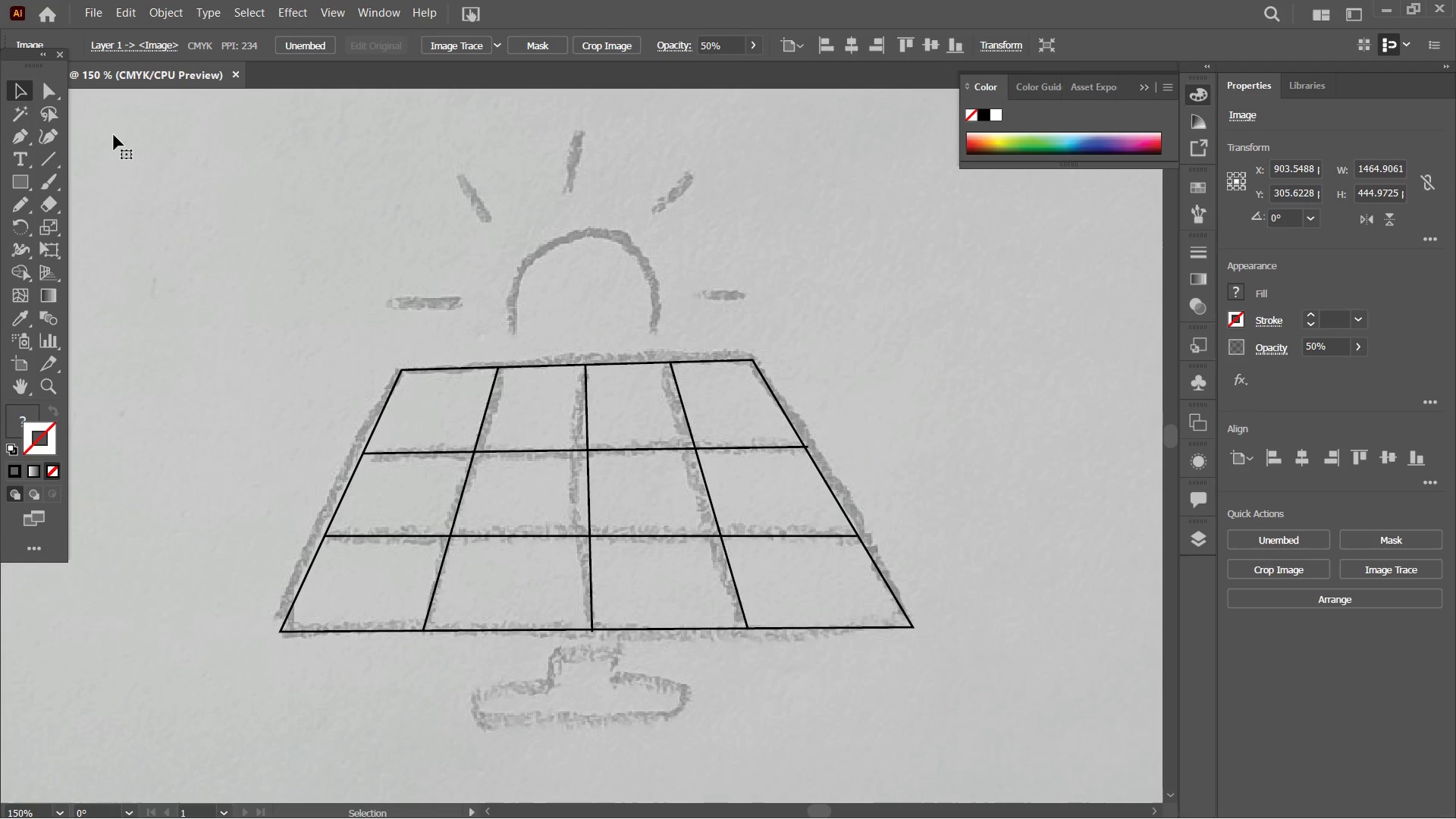 
wait(18.77)
 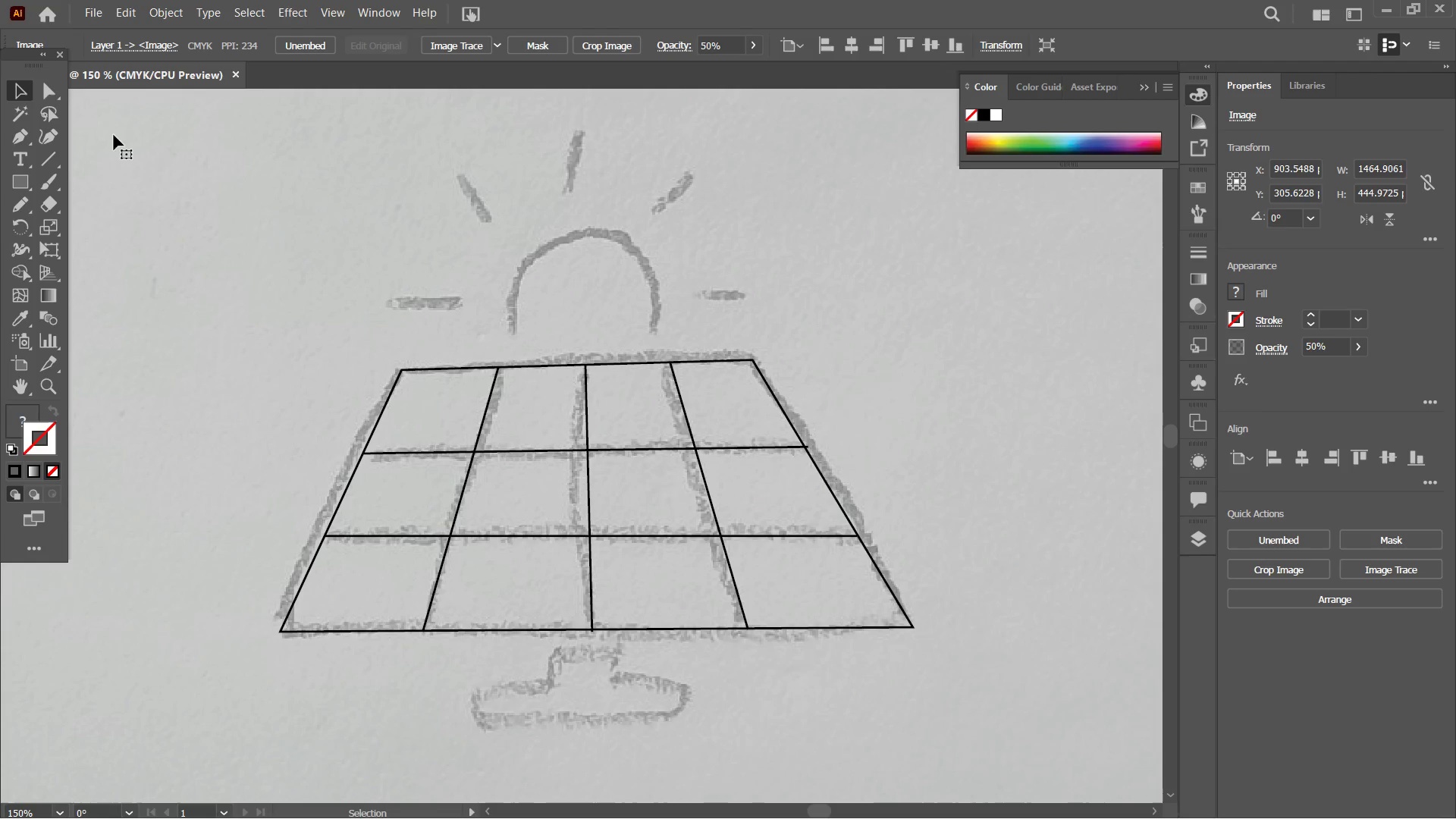 
left_click([25, 131])
 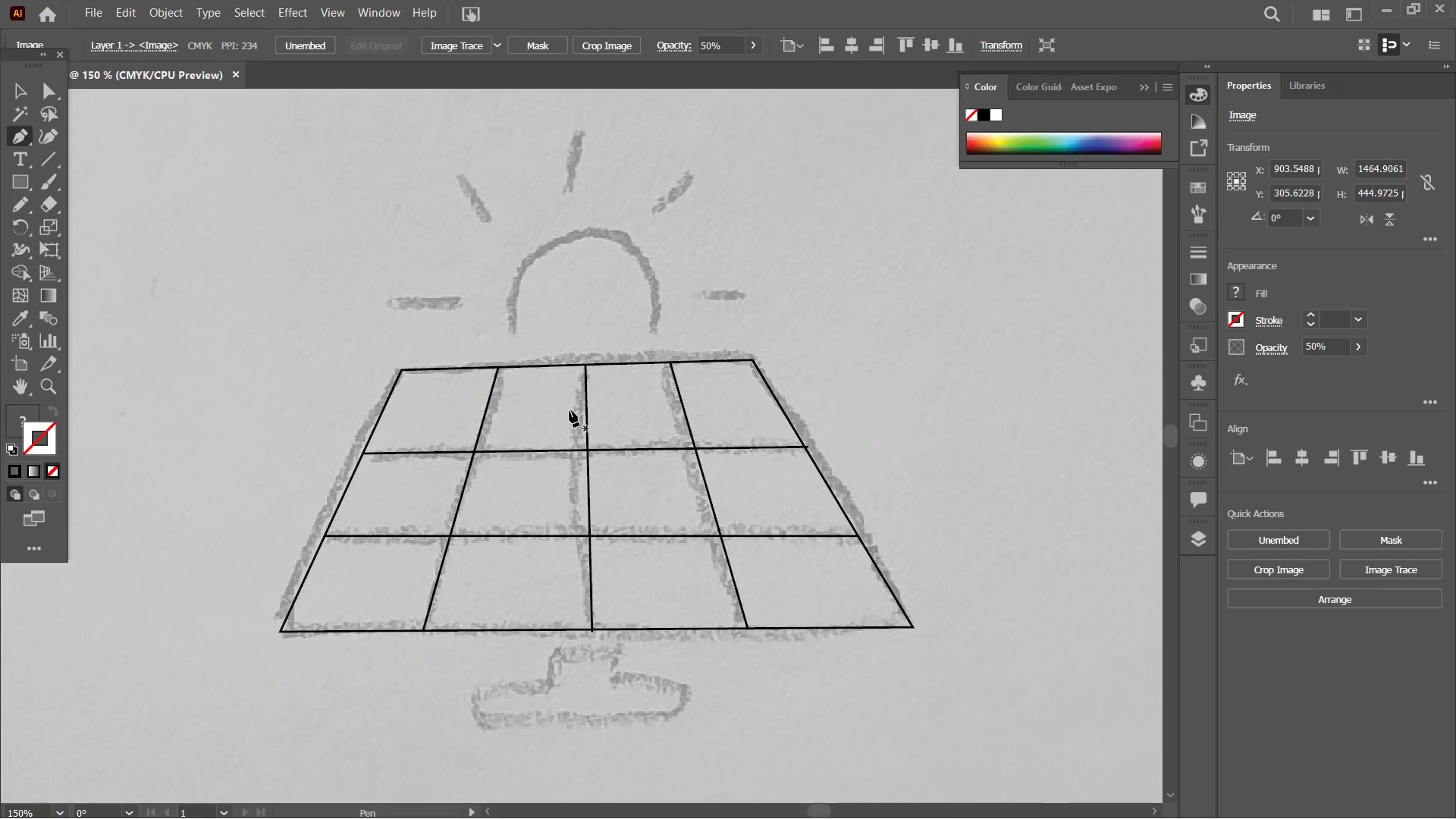 
scroll: coordinate [573, 416], scroll_direction: down, amount: 7.0
 